 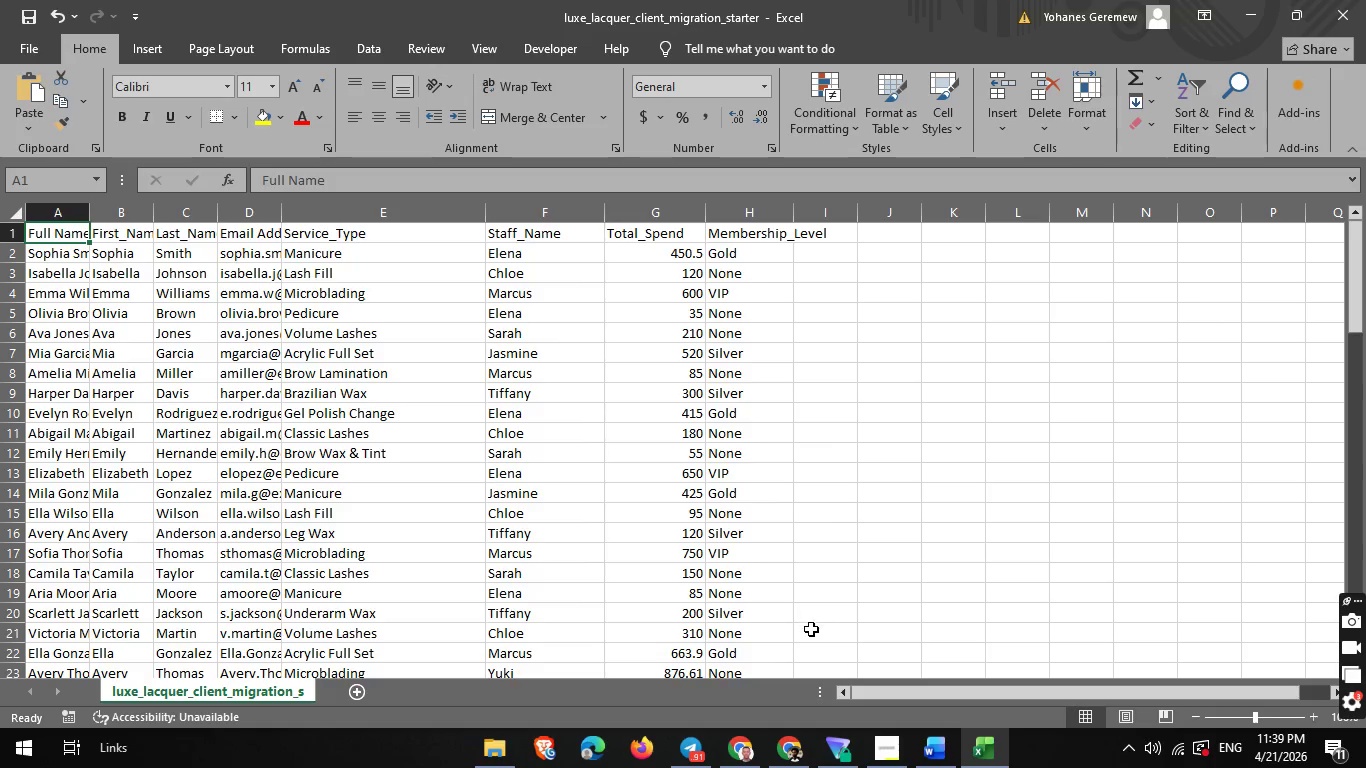 
left_click([780, 743])
 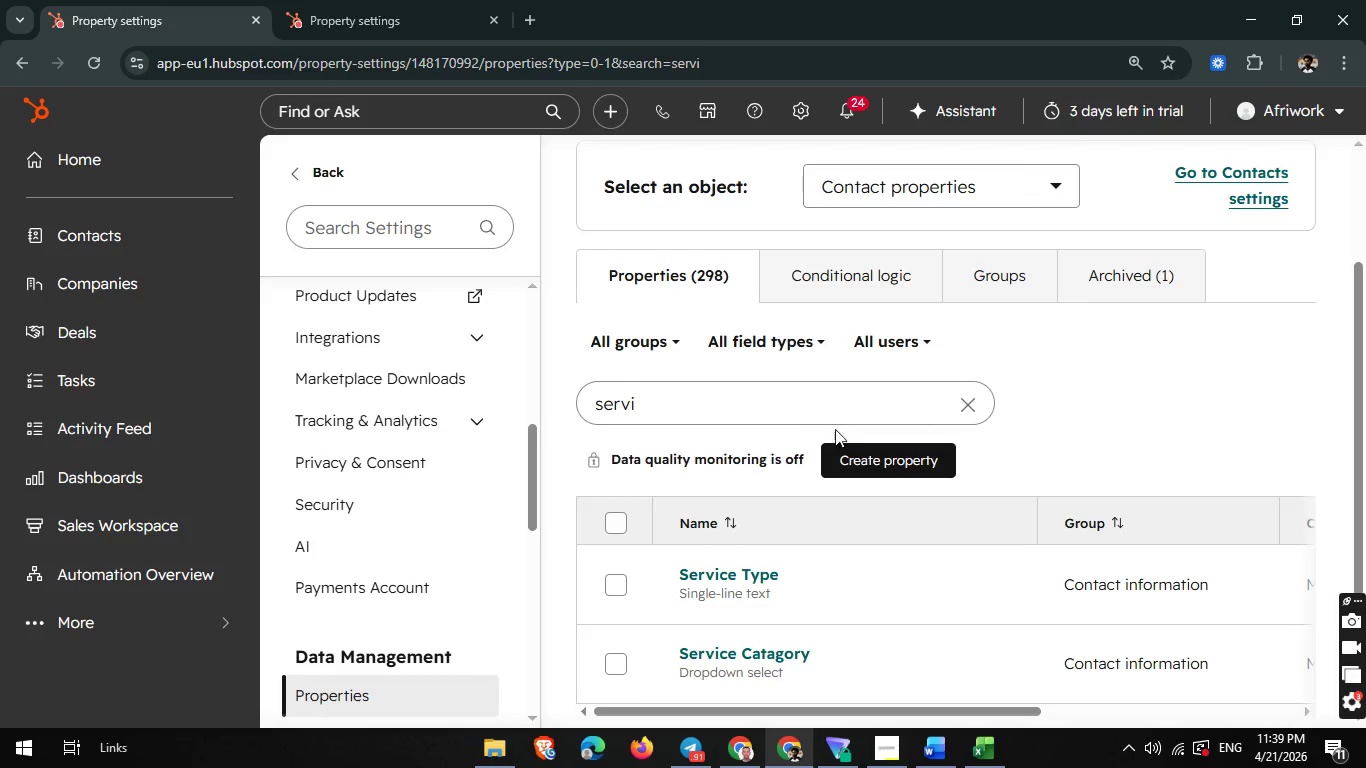 
left_click([842, 461])
 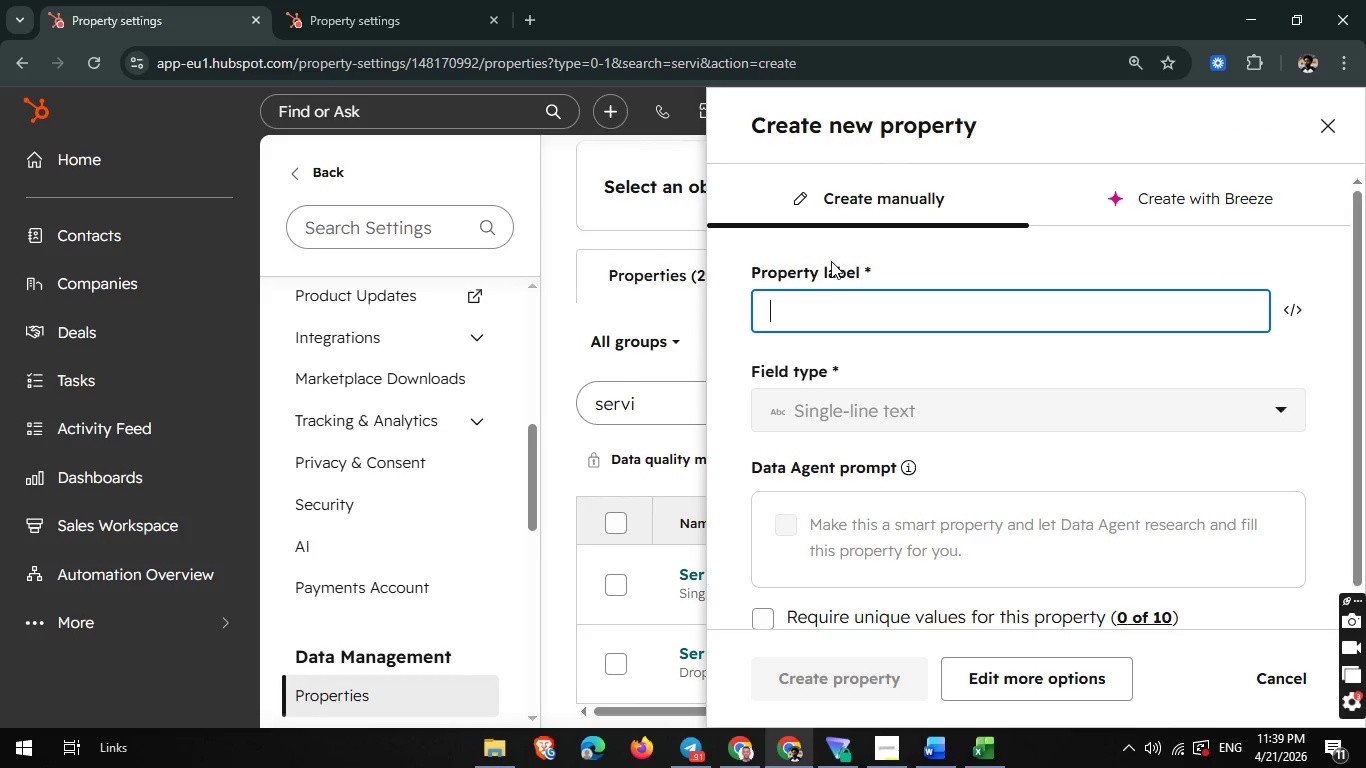 
left_click([815, 299])
 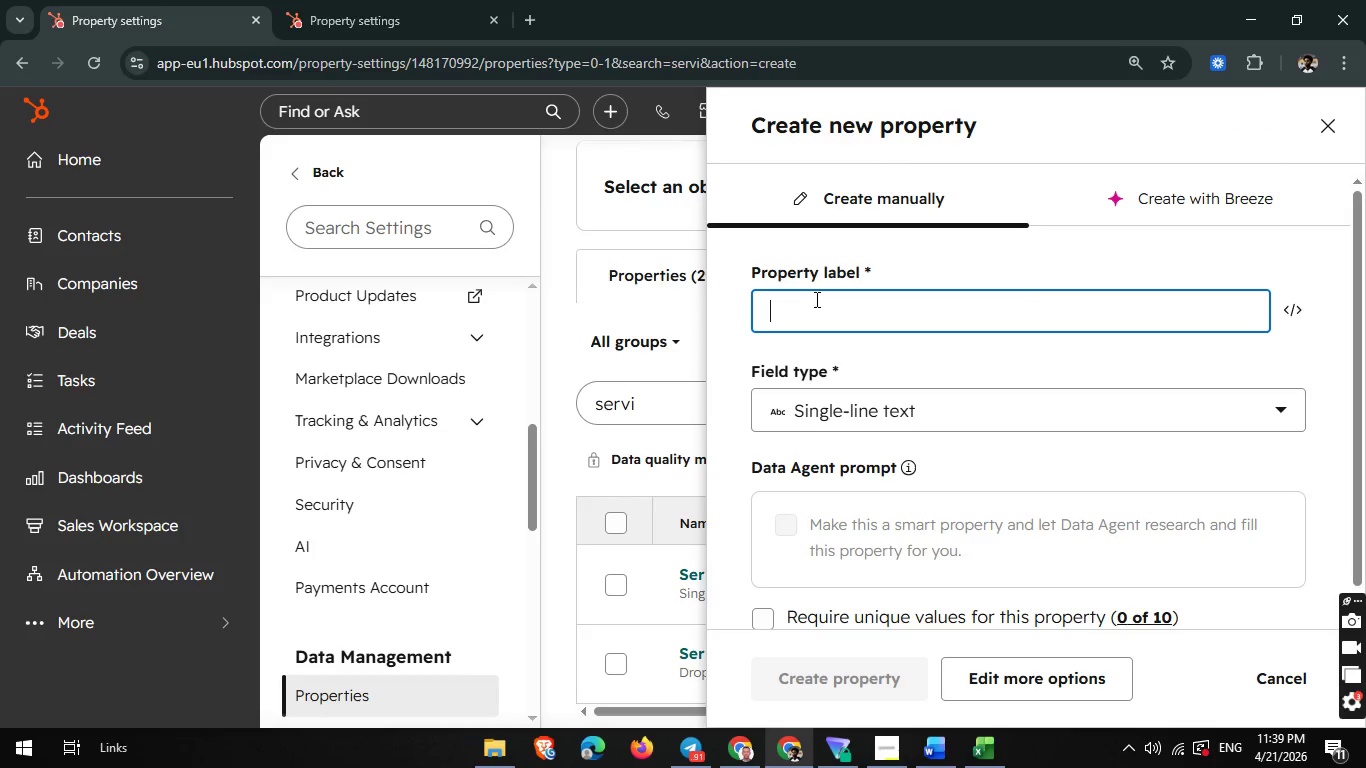 
type(TOTAL Spend)
 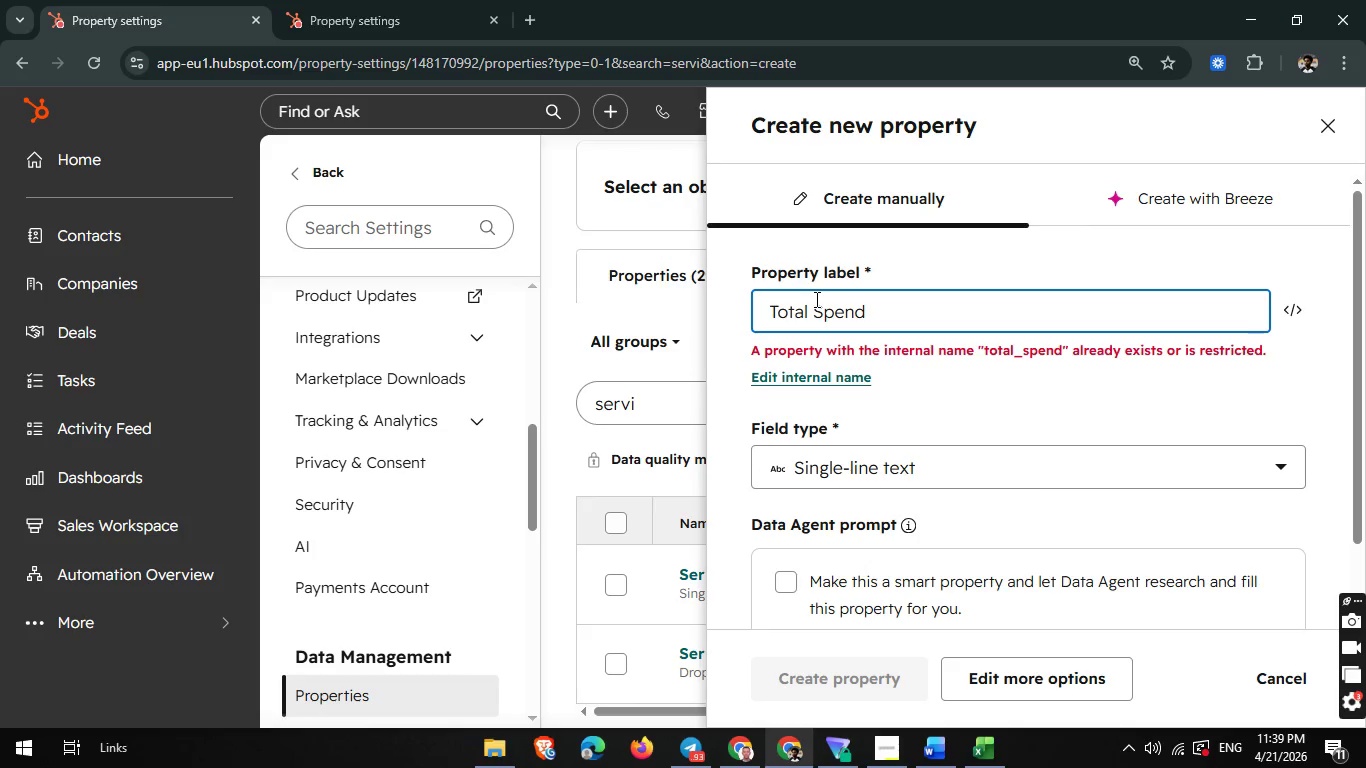 
hold_key(key=Backspace, duration=0.97)
 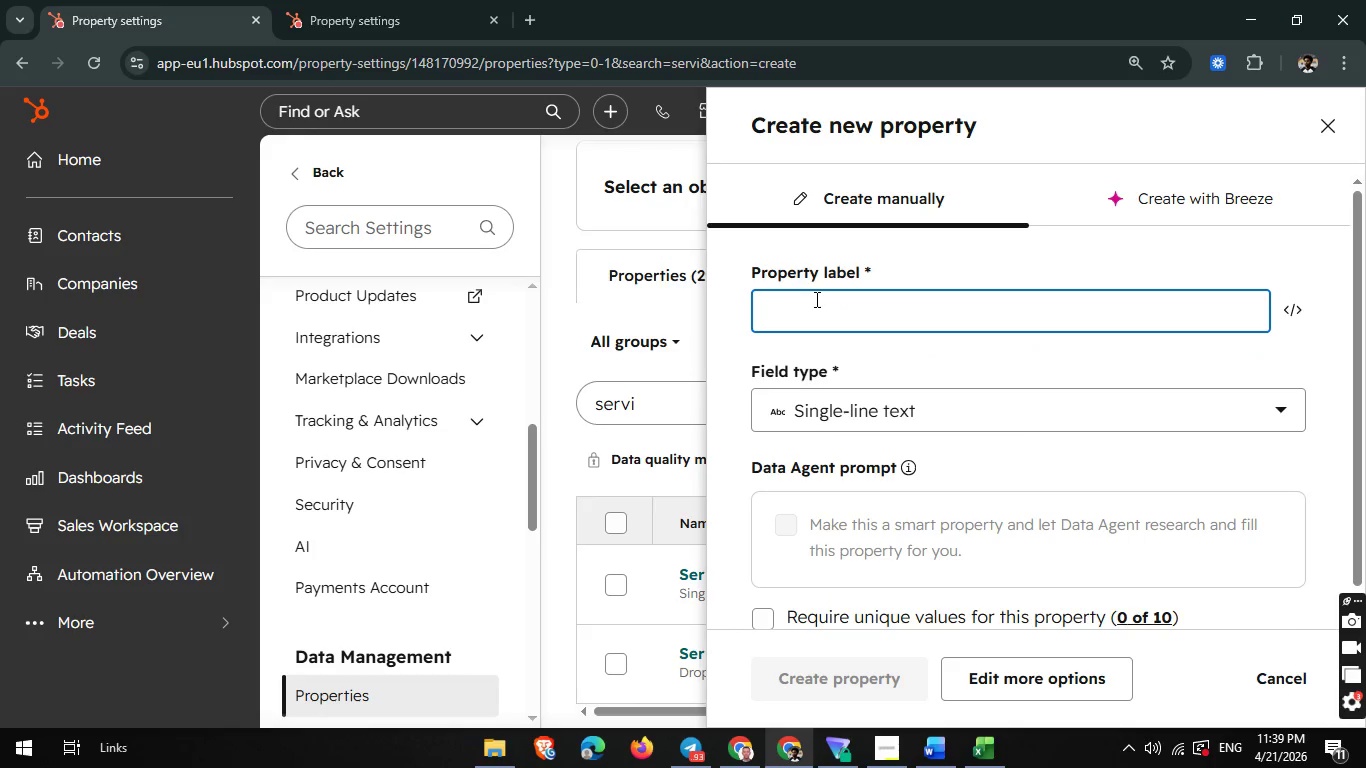 
type(Staf name)
 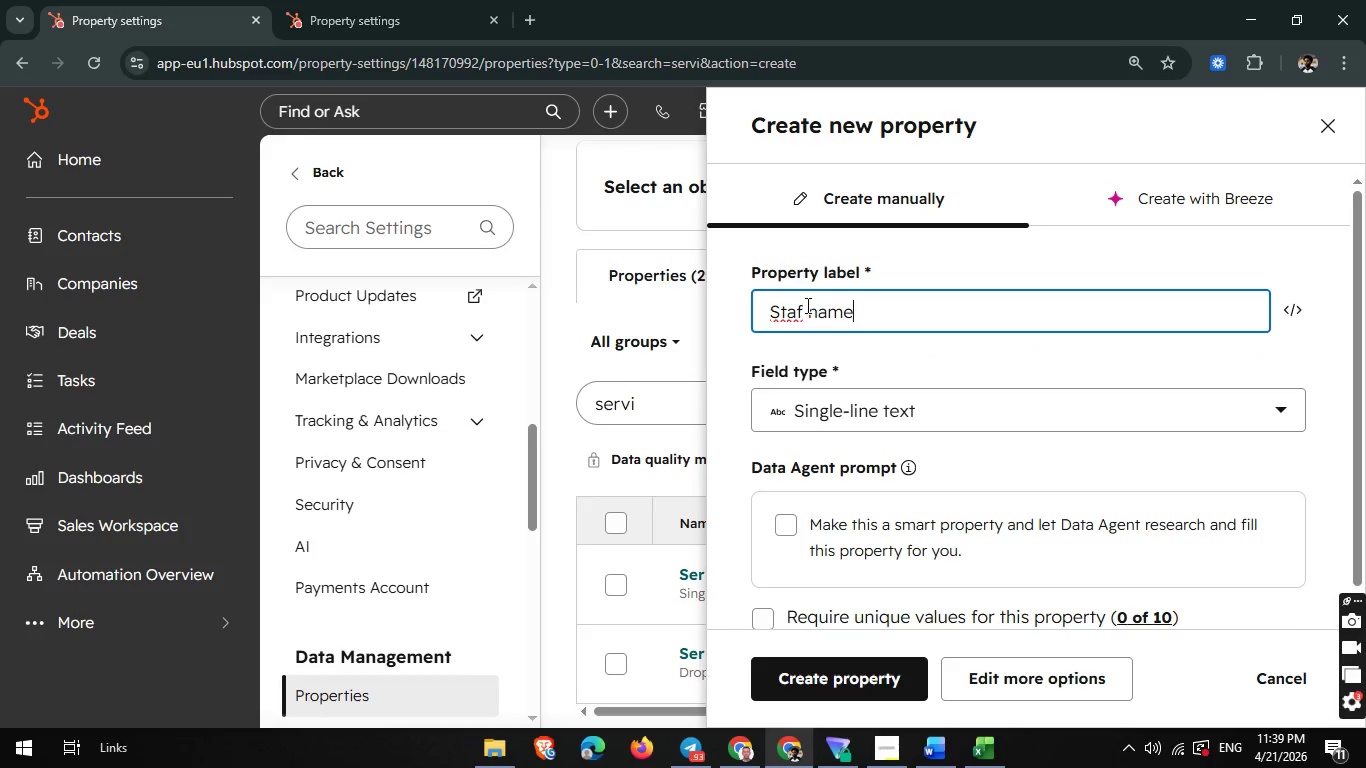 
left_click([804, 308])
 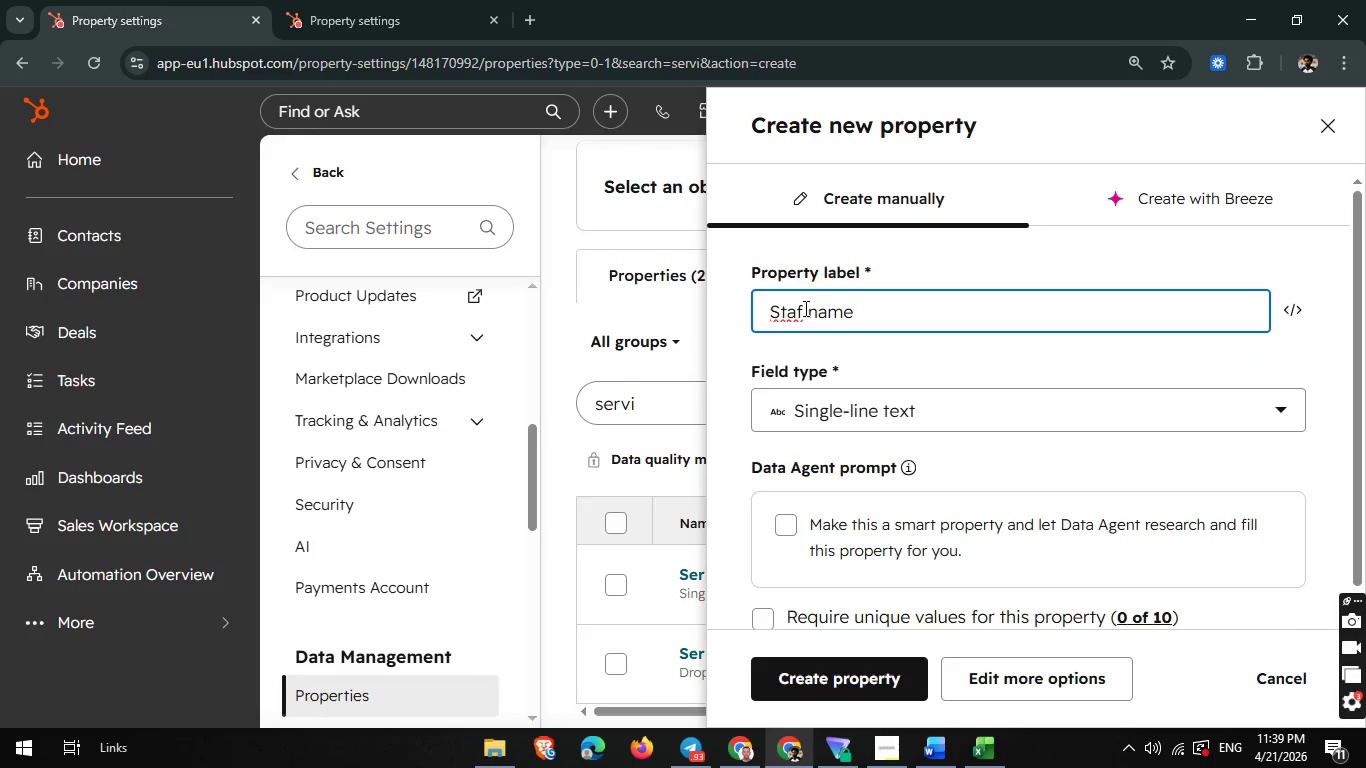 
key(F)
 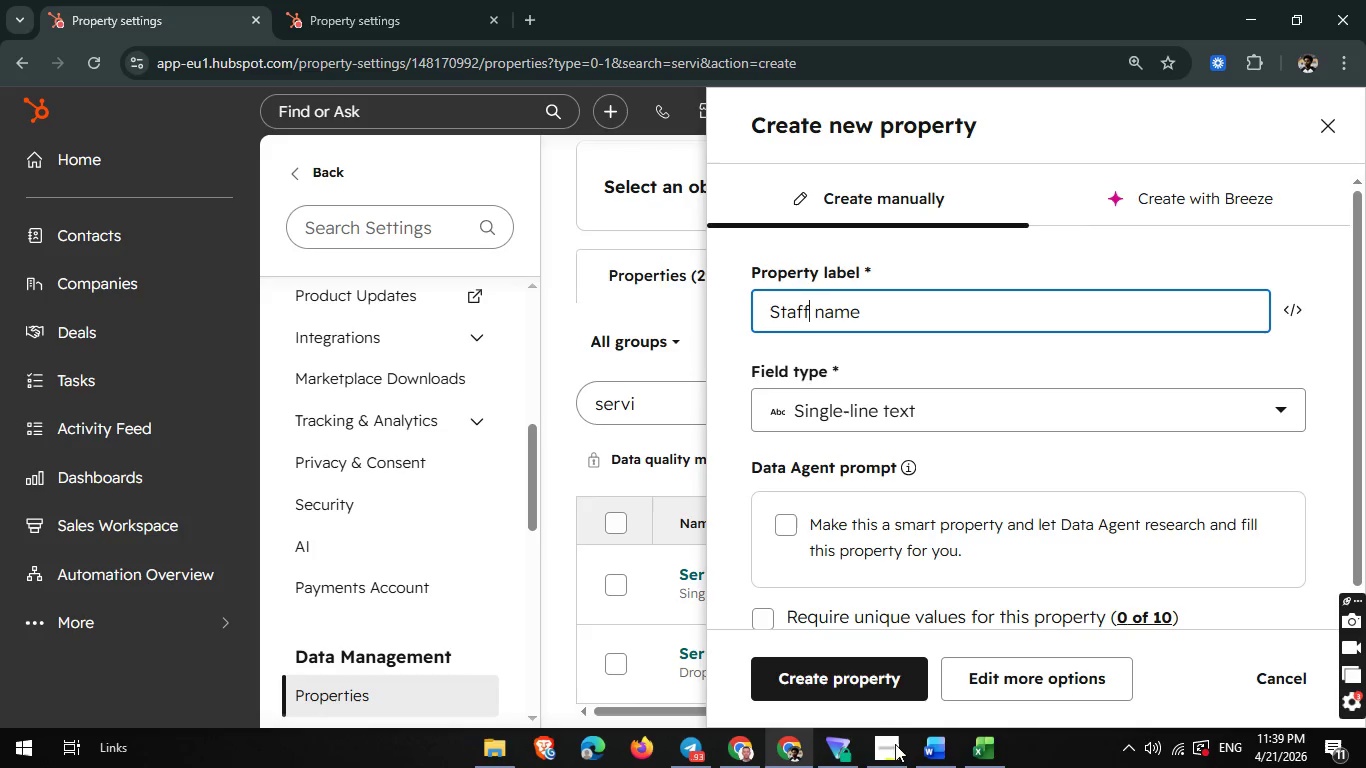 
wait(5.02)
 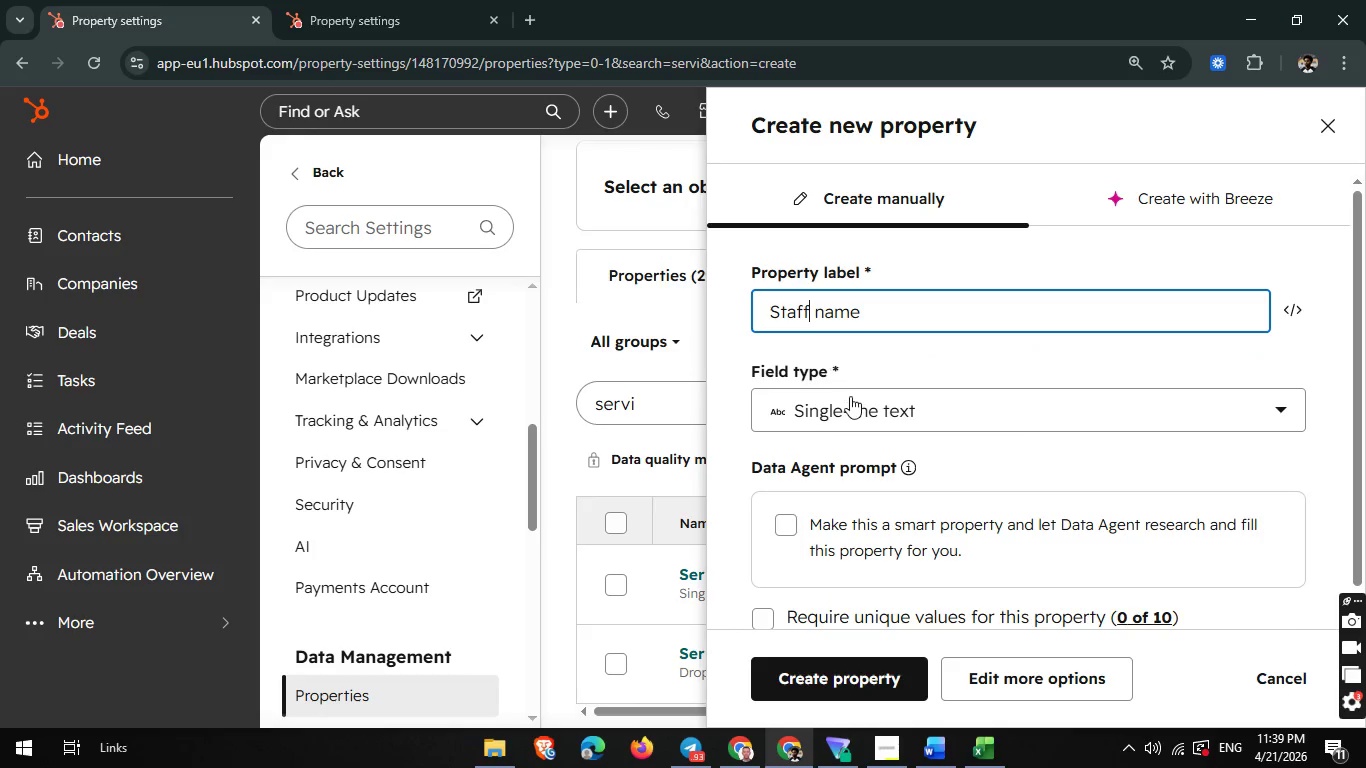 
left_click([976, 738])
 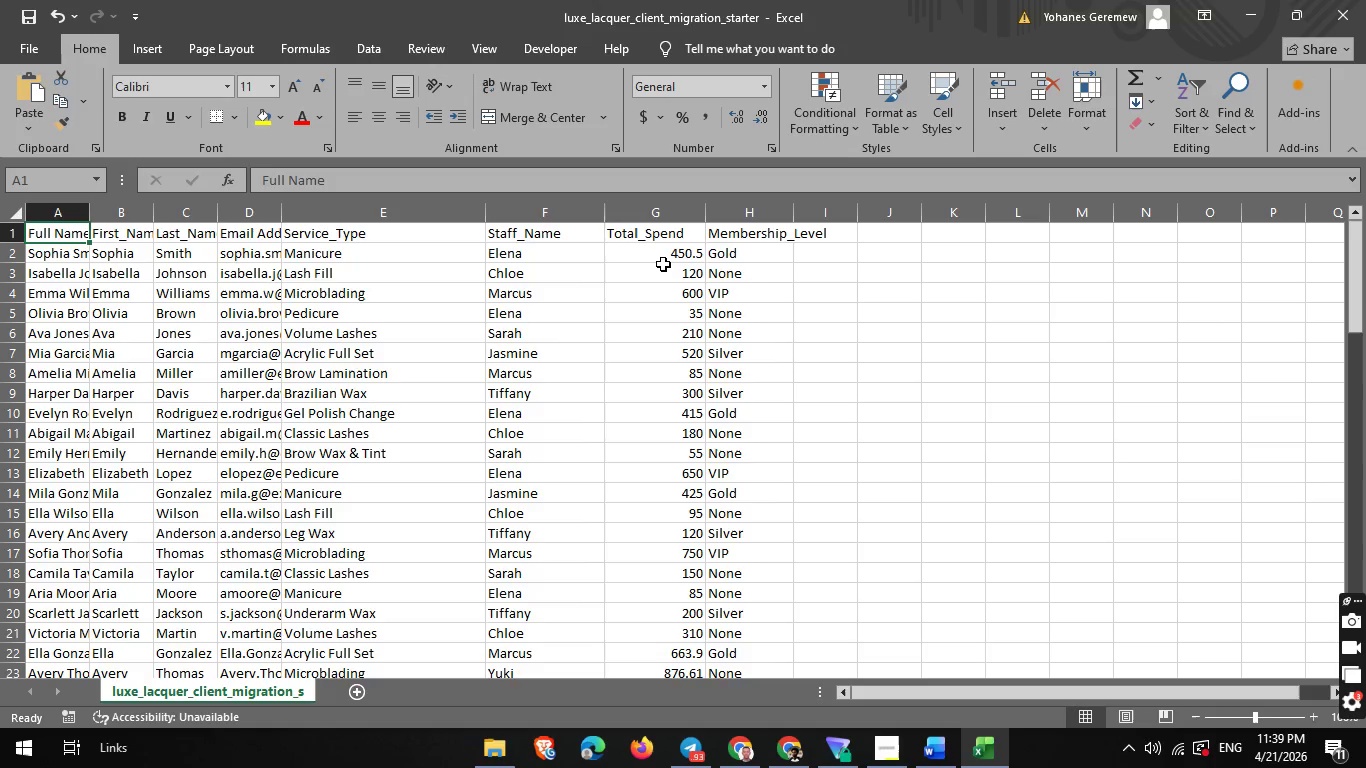 
wait(8.75)
 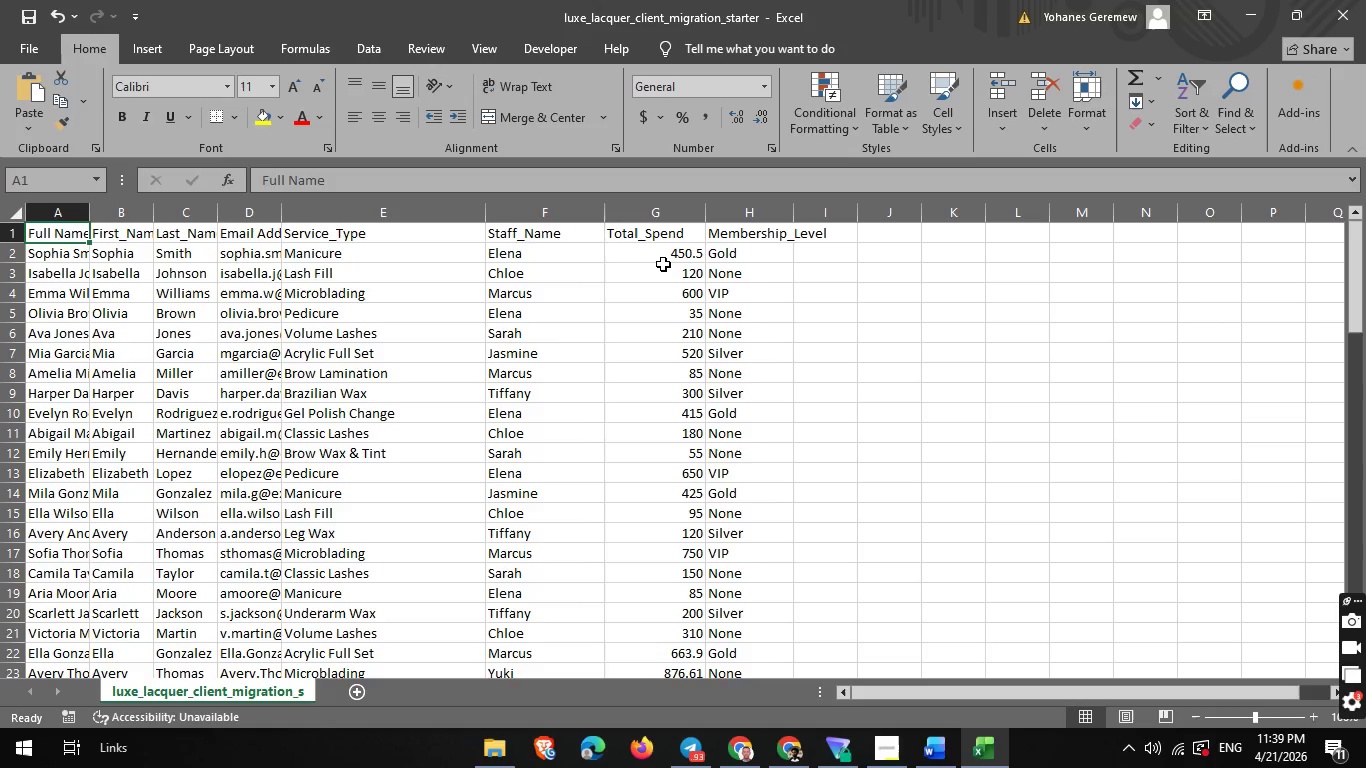 
left_click([803, 763])
 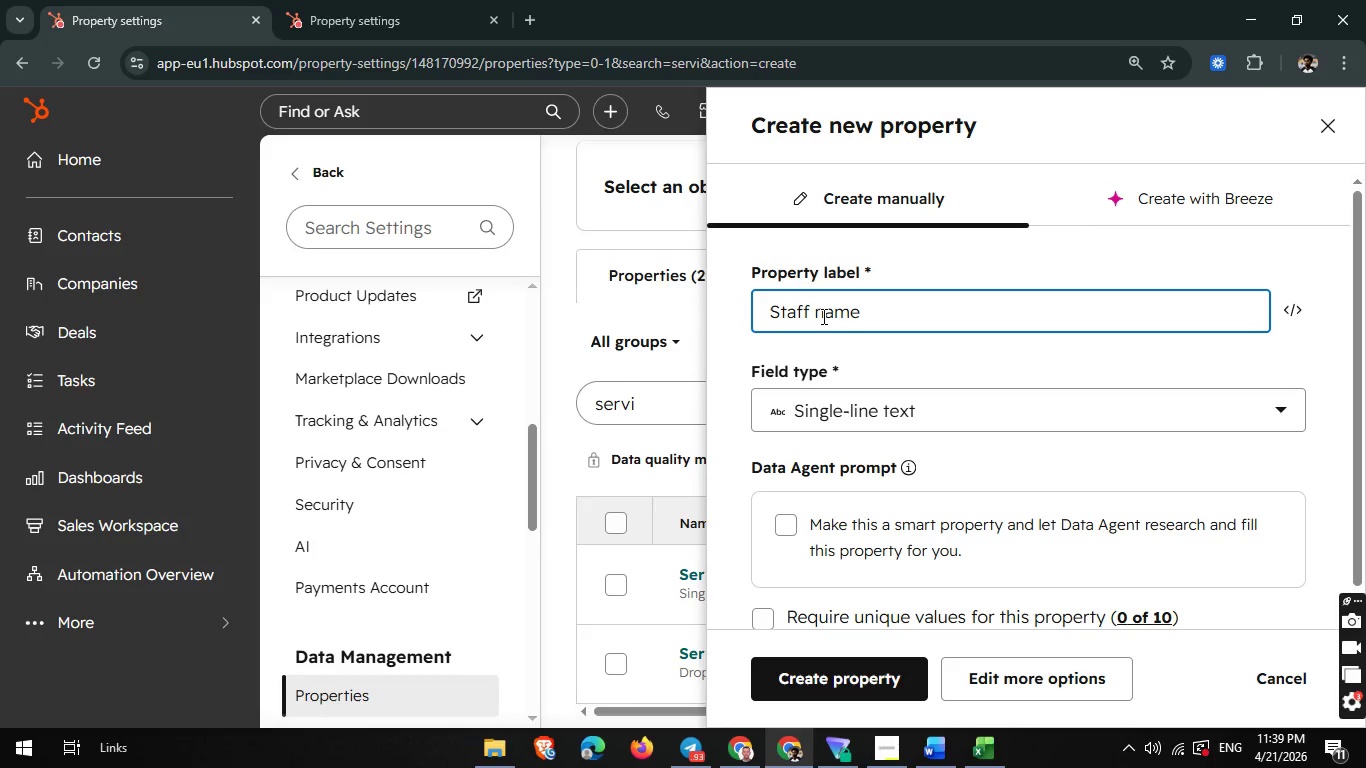 
left_click([823, 315])
 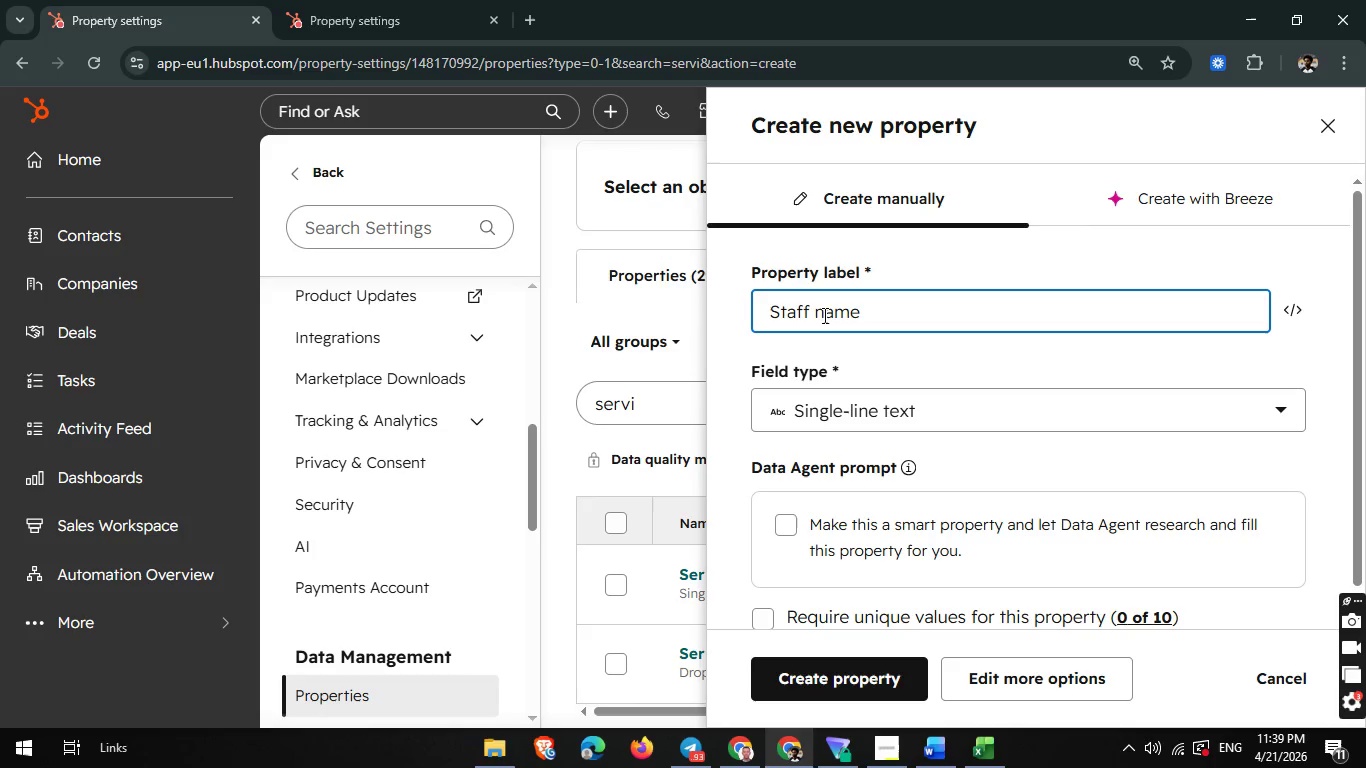 
key(Backspace)
 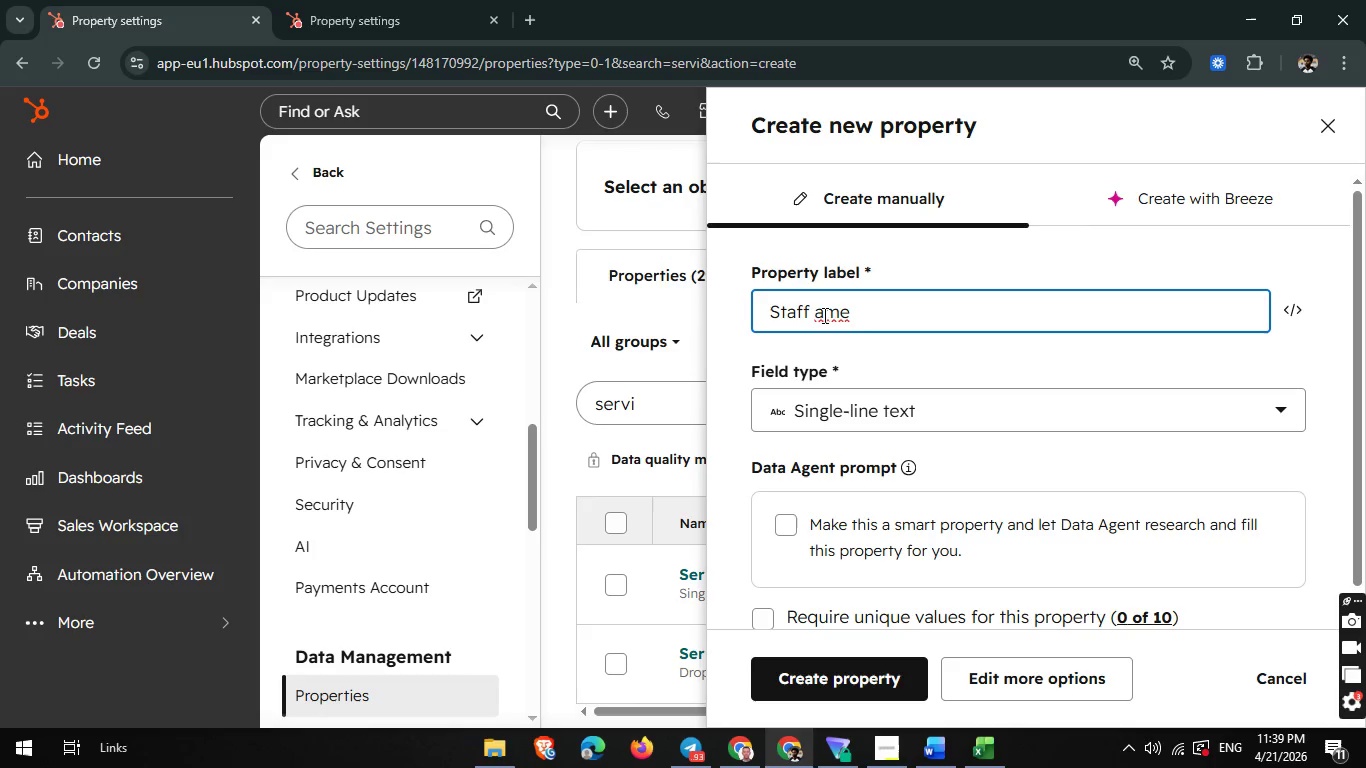 
key(Shift+N)
 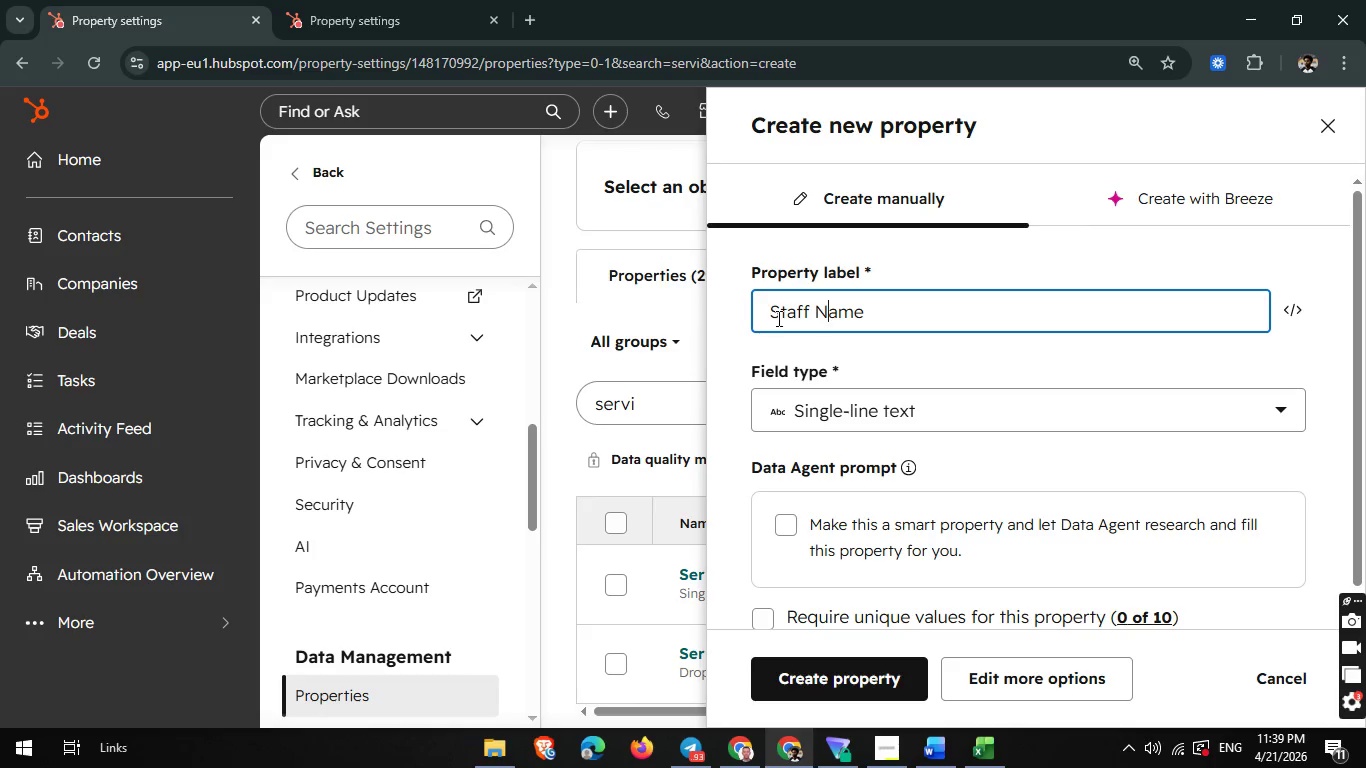 
left_click([778, 316])
 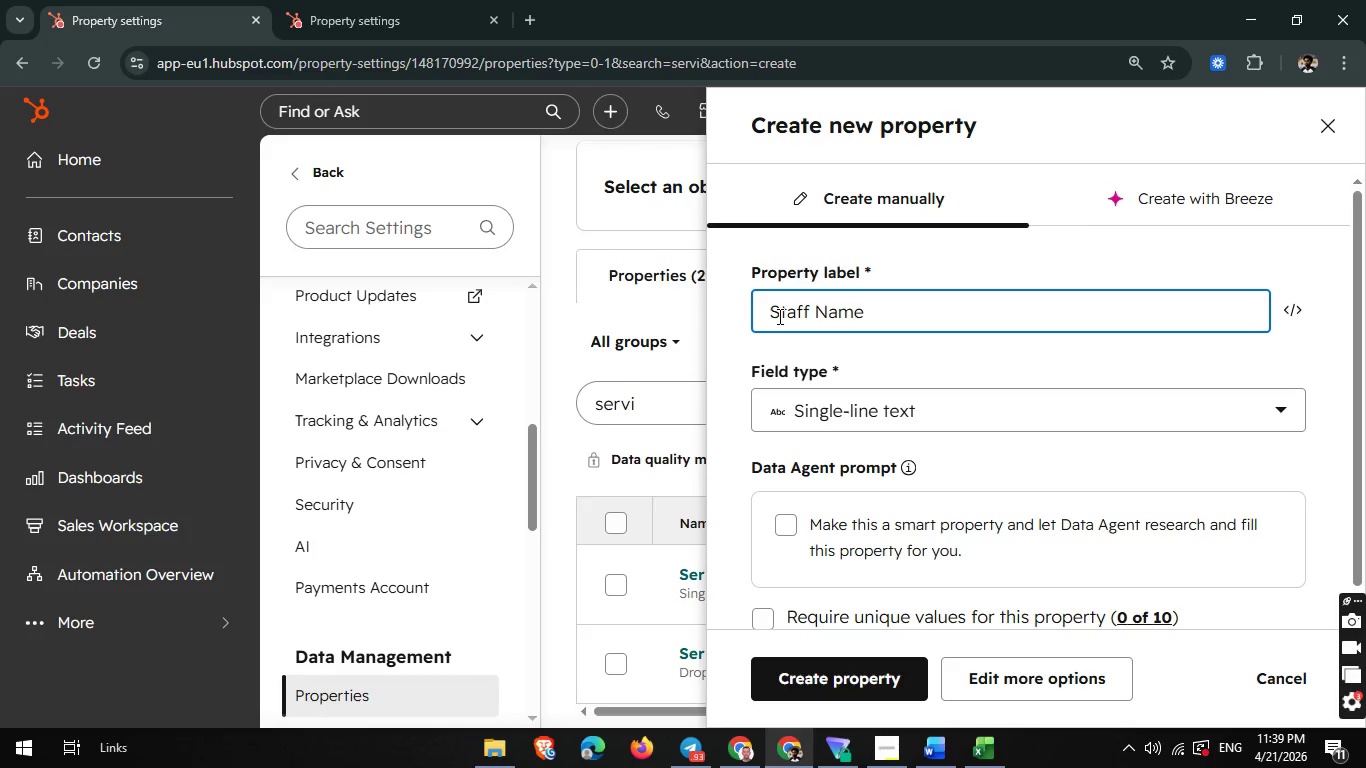 
key(Backspace)
 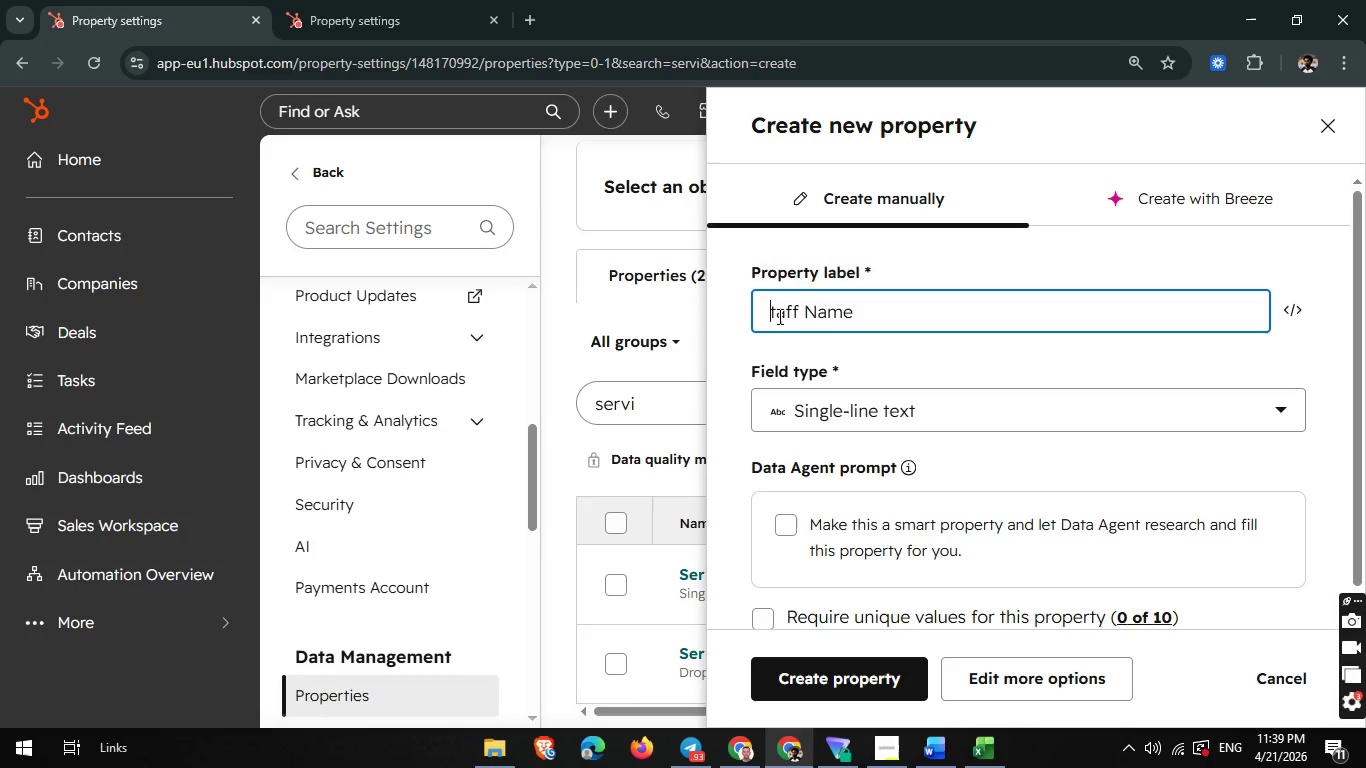 
key(Shift+ShiftRight)
 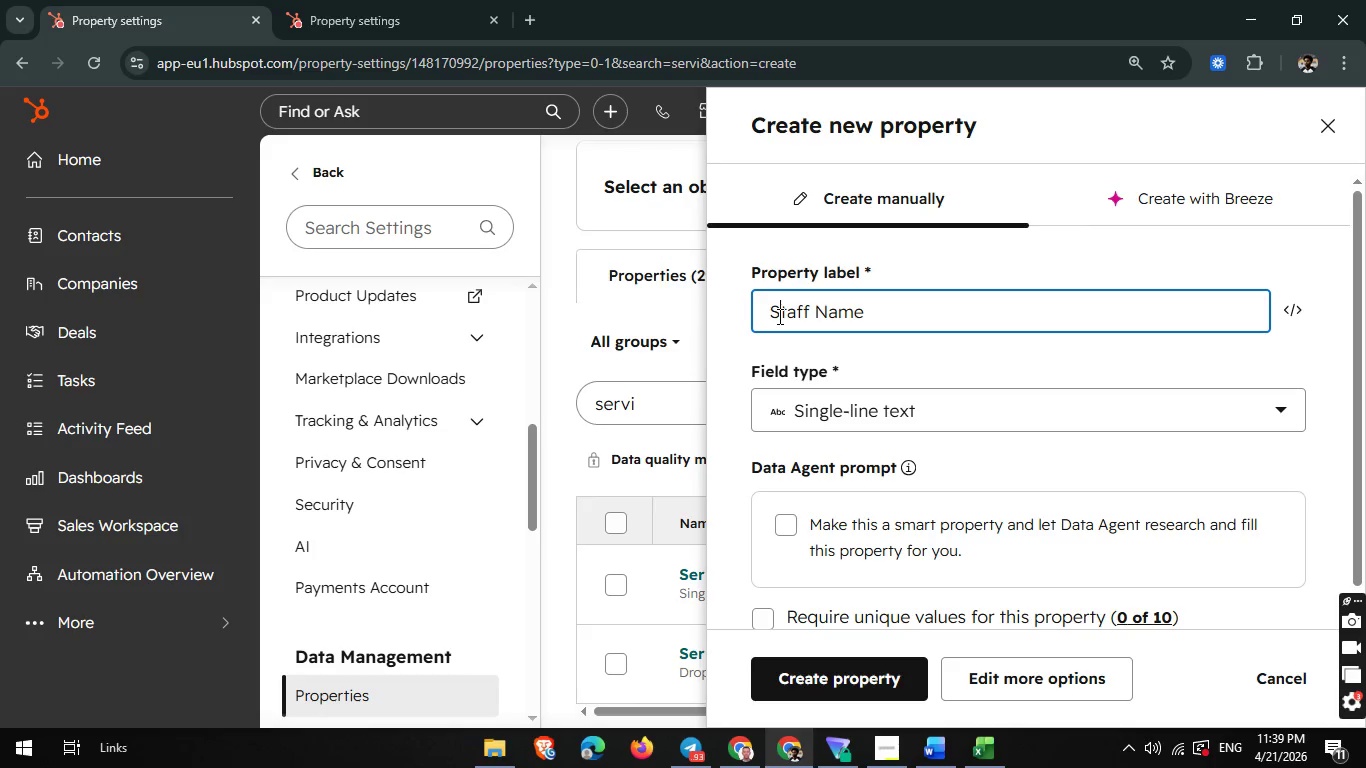 
key(Shift+S)
 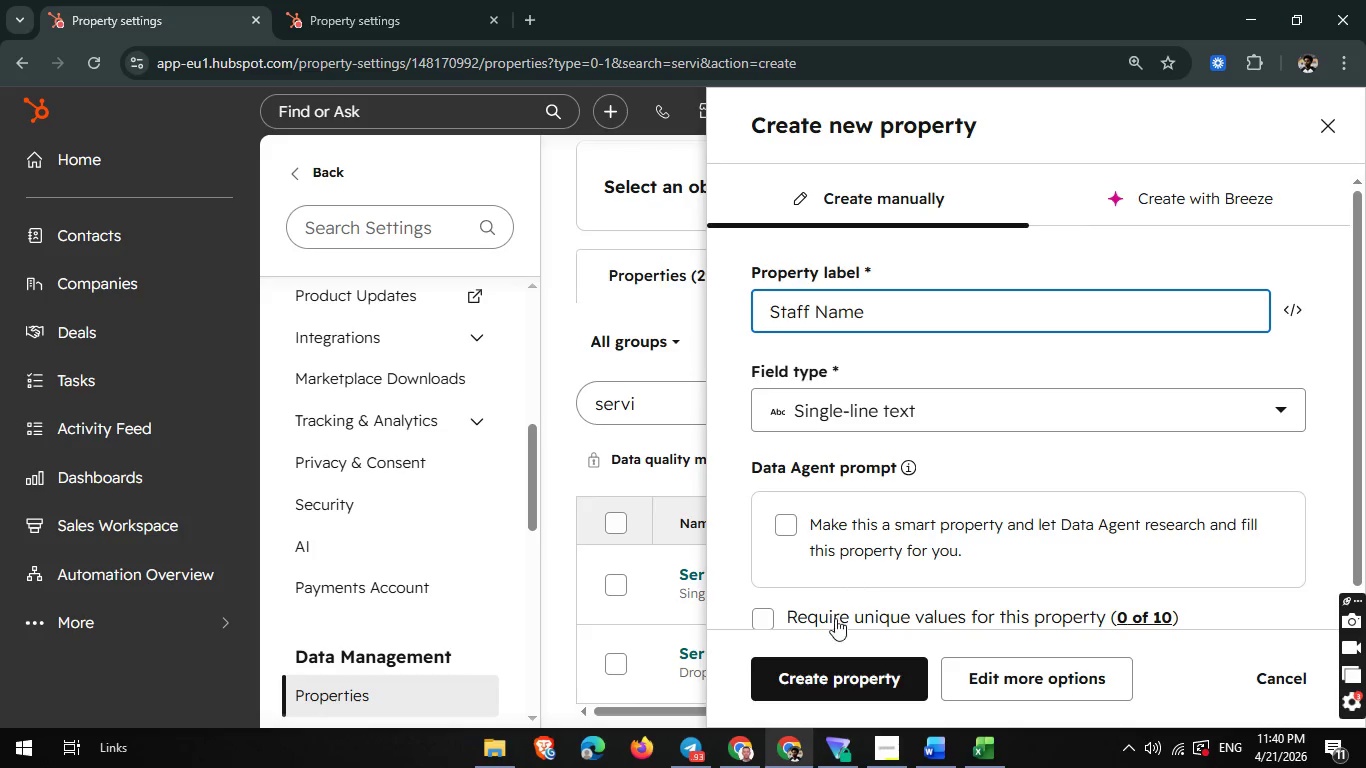 
left_click([824, 663])
 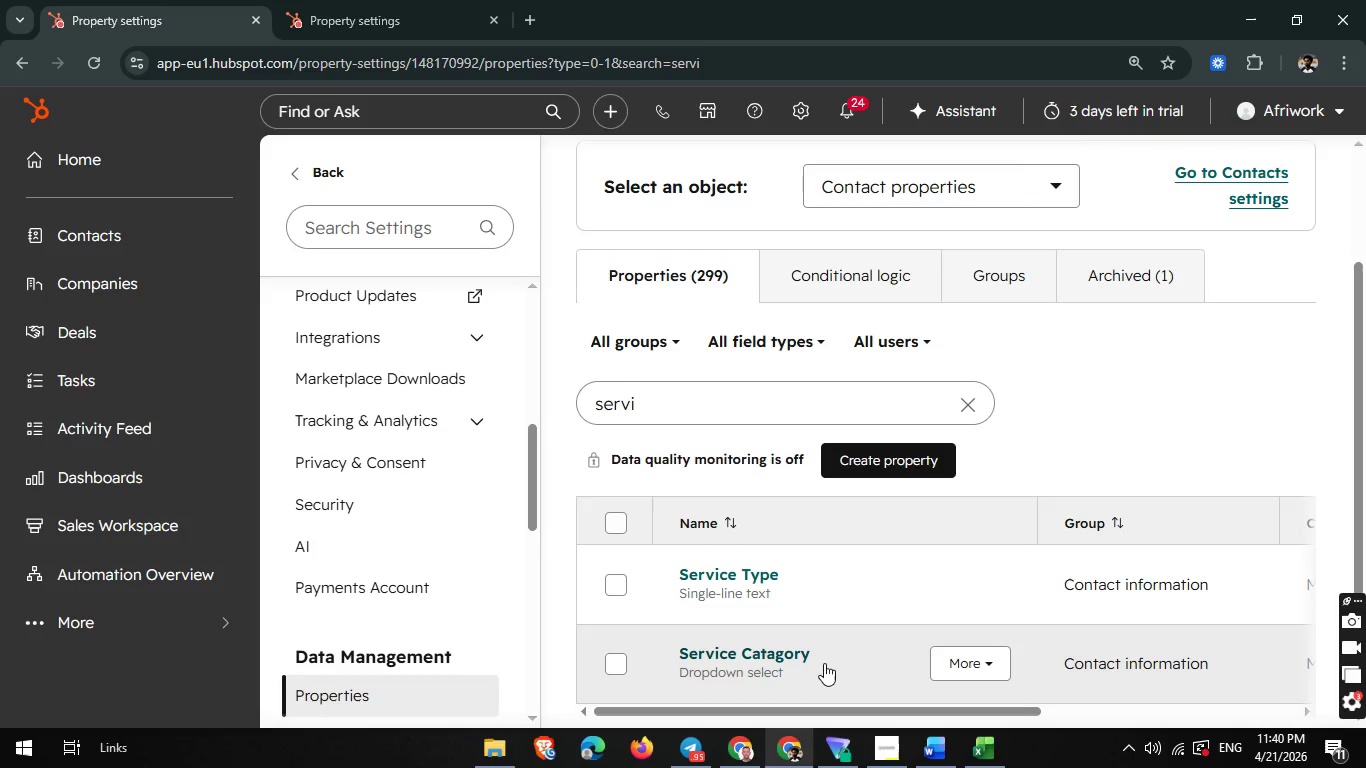 
wait(22.67)
 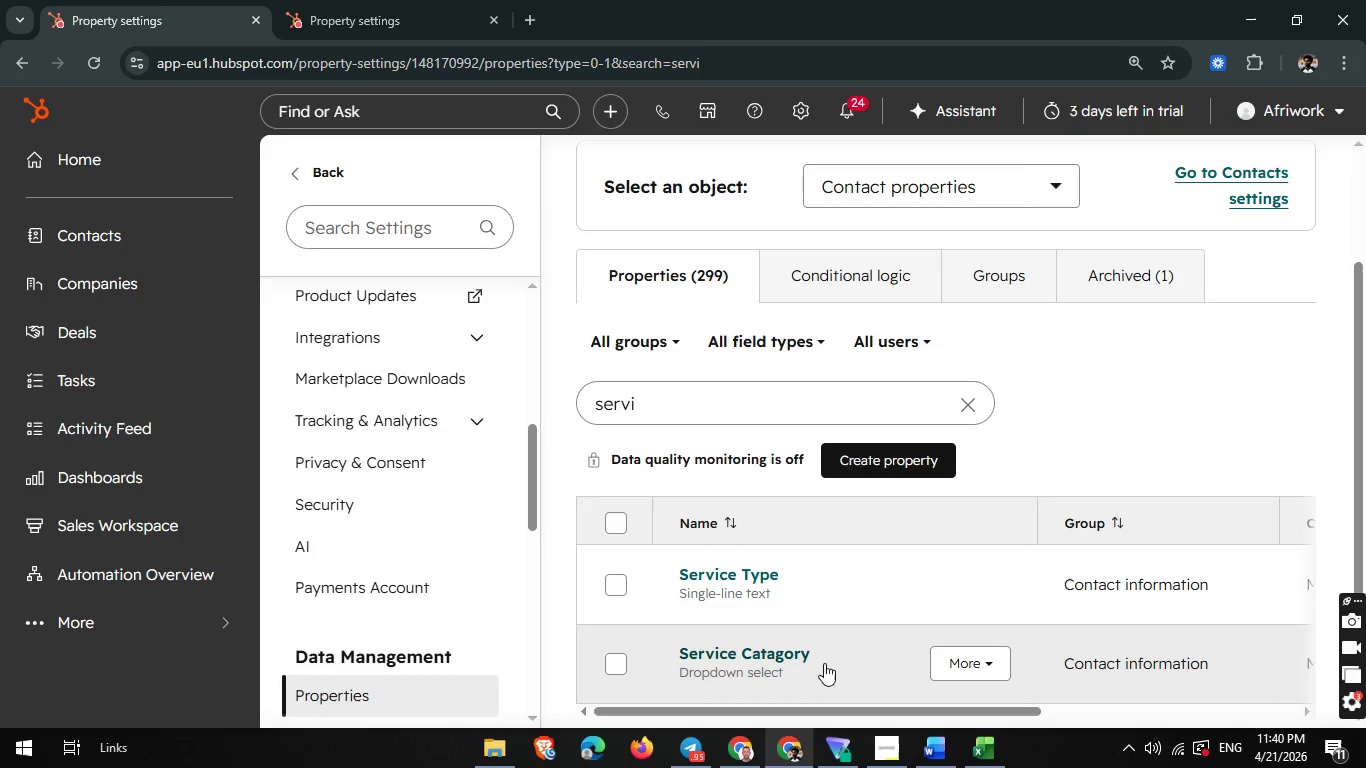 
mouse_move([931, 546])
 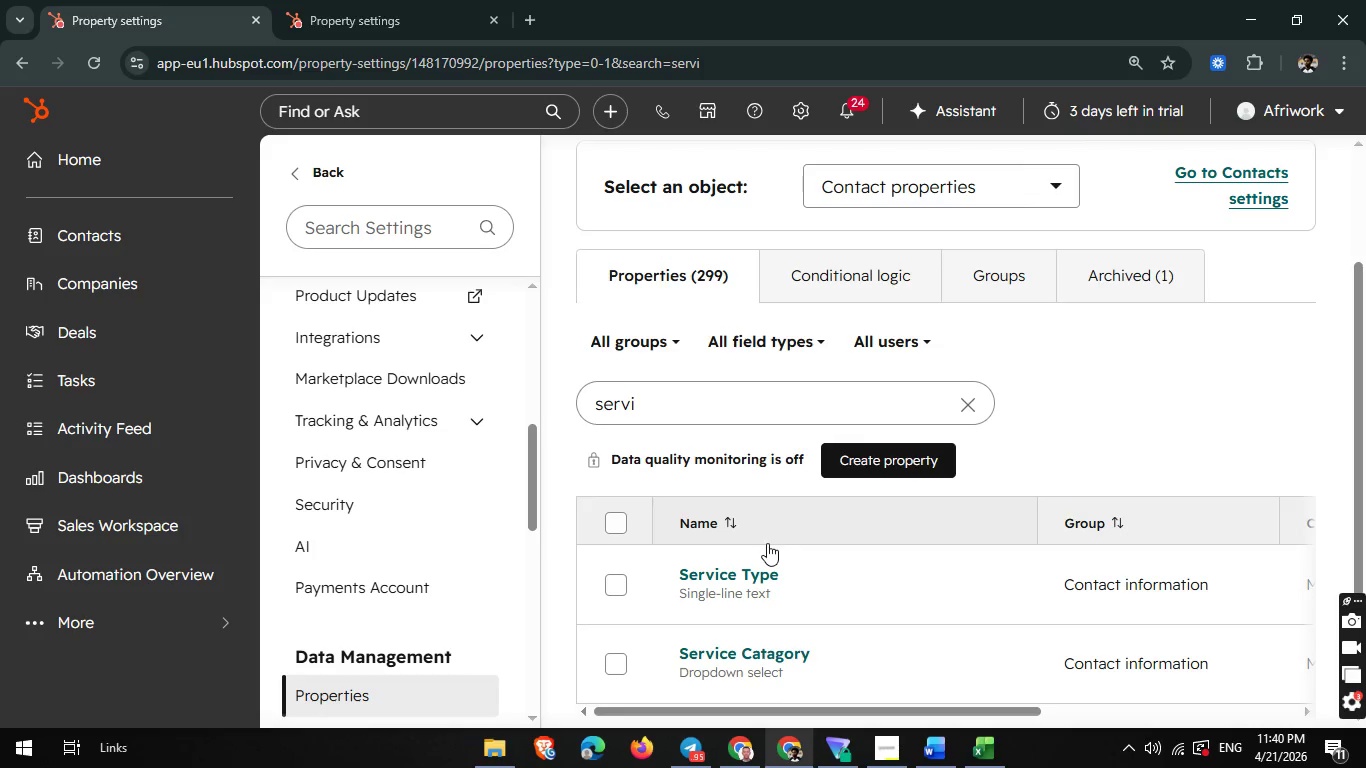 
scroll: coordinate [664, 476], scroll_direction: down, amount: 1.0
 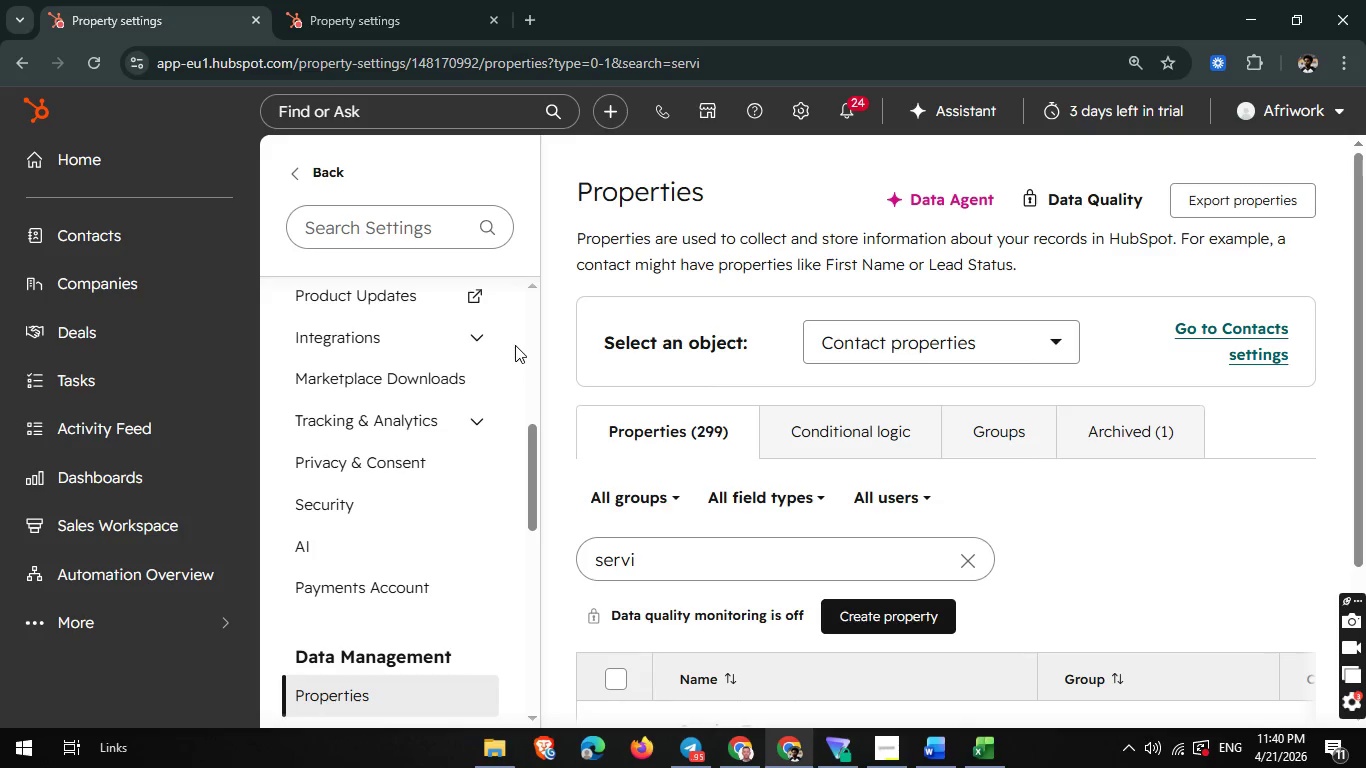 
wait(9.85)
 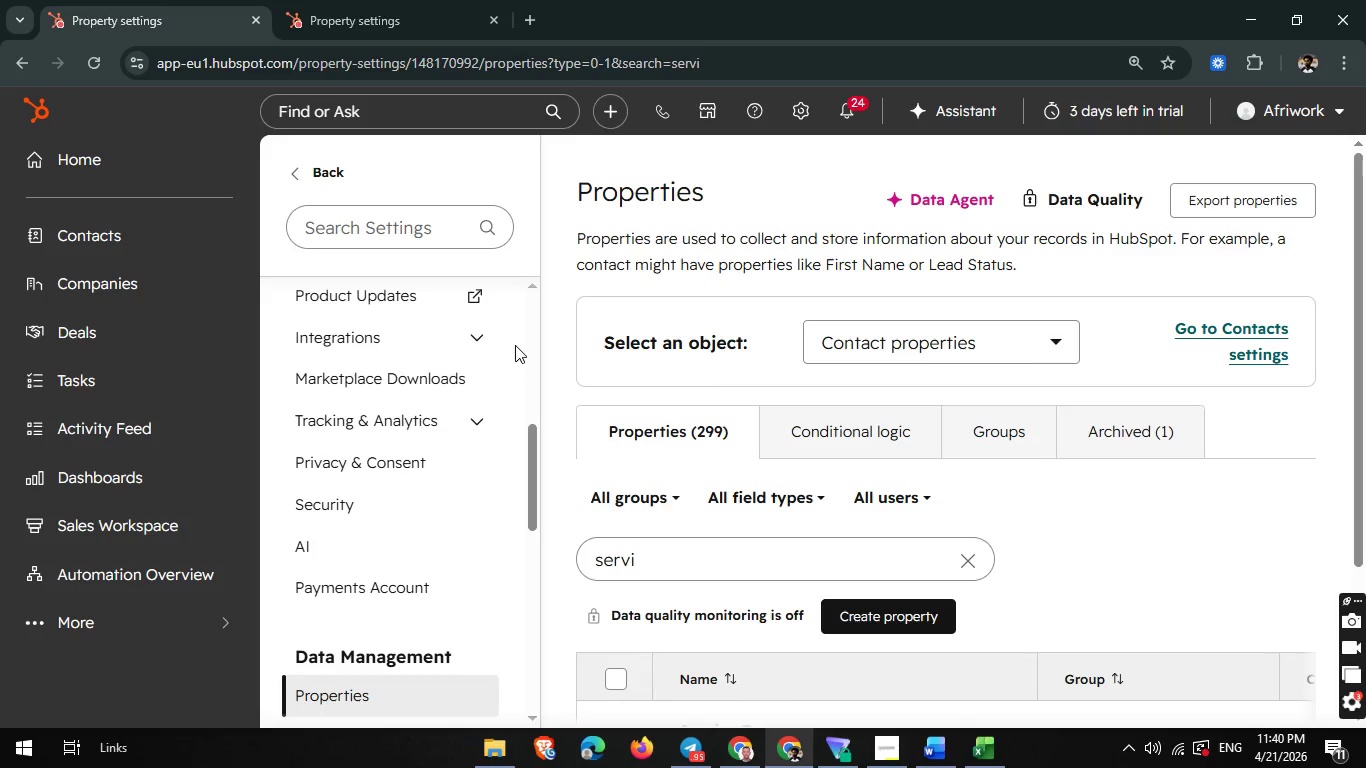 
left_click([135, 227])
 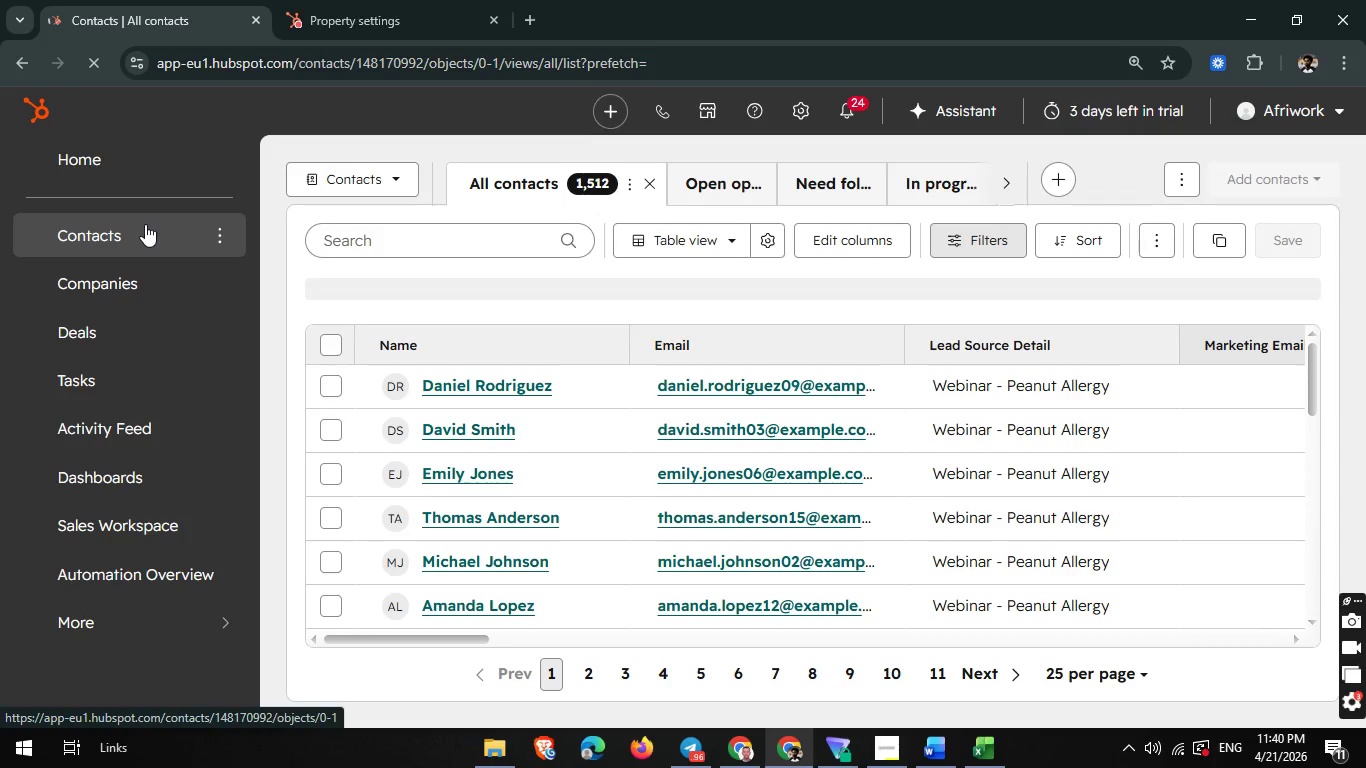 
wait(19.99)
 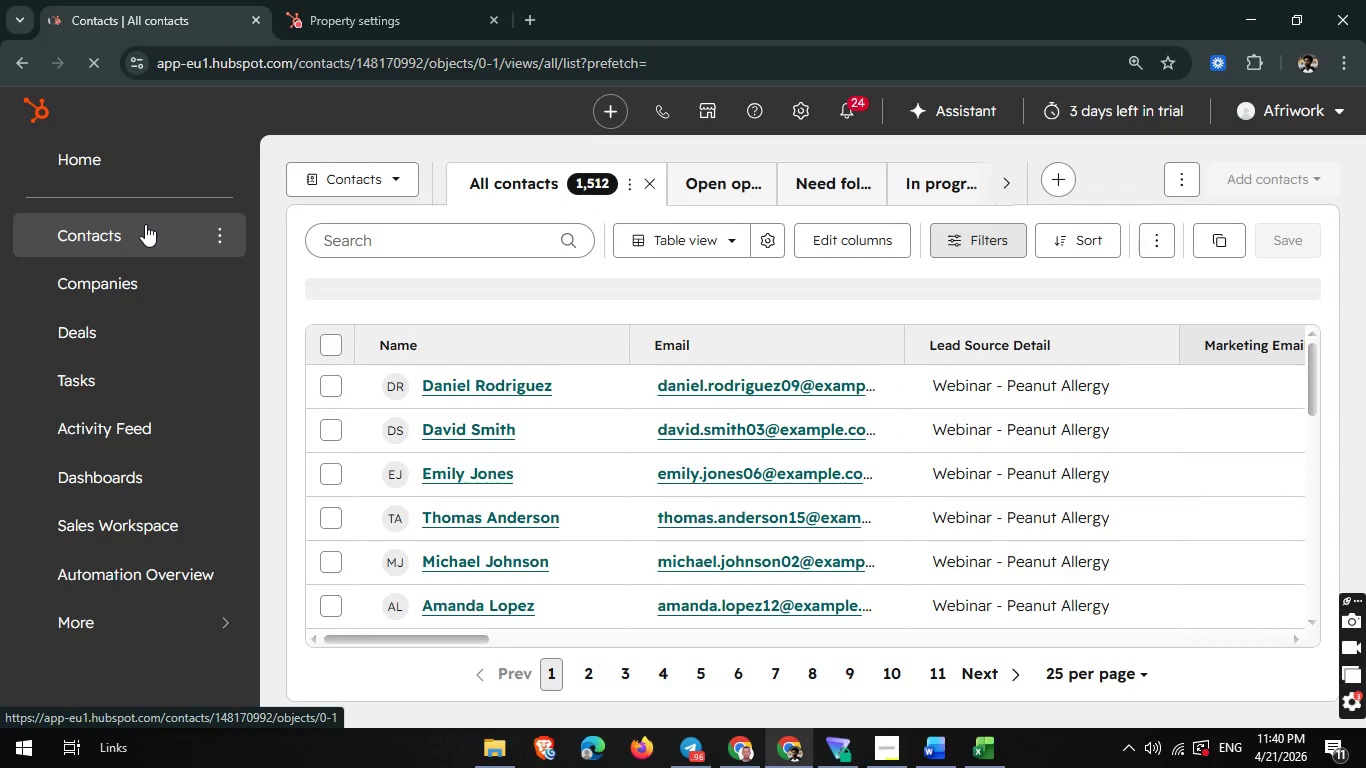 
mouse_move([864, 174])
 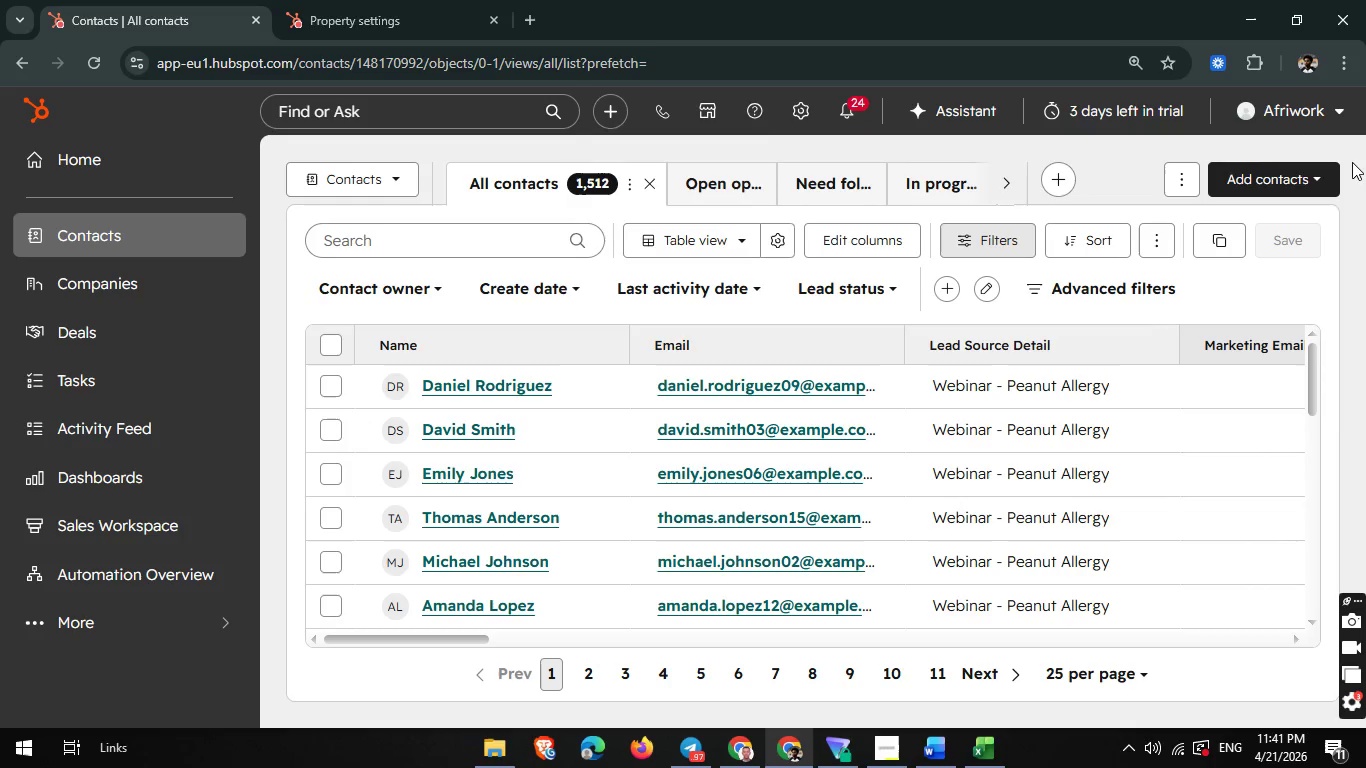 
mouse_move([1235, 193])
 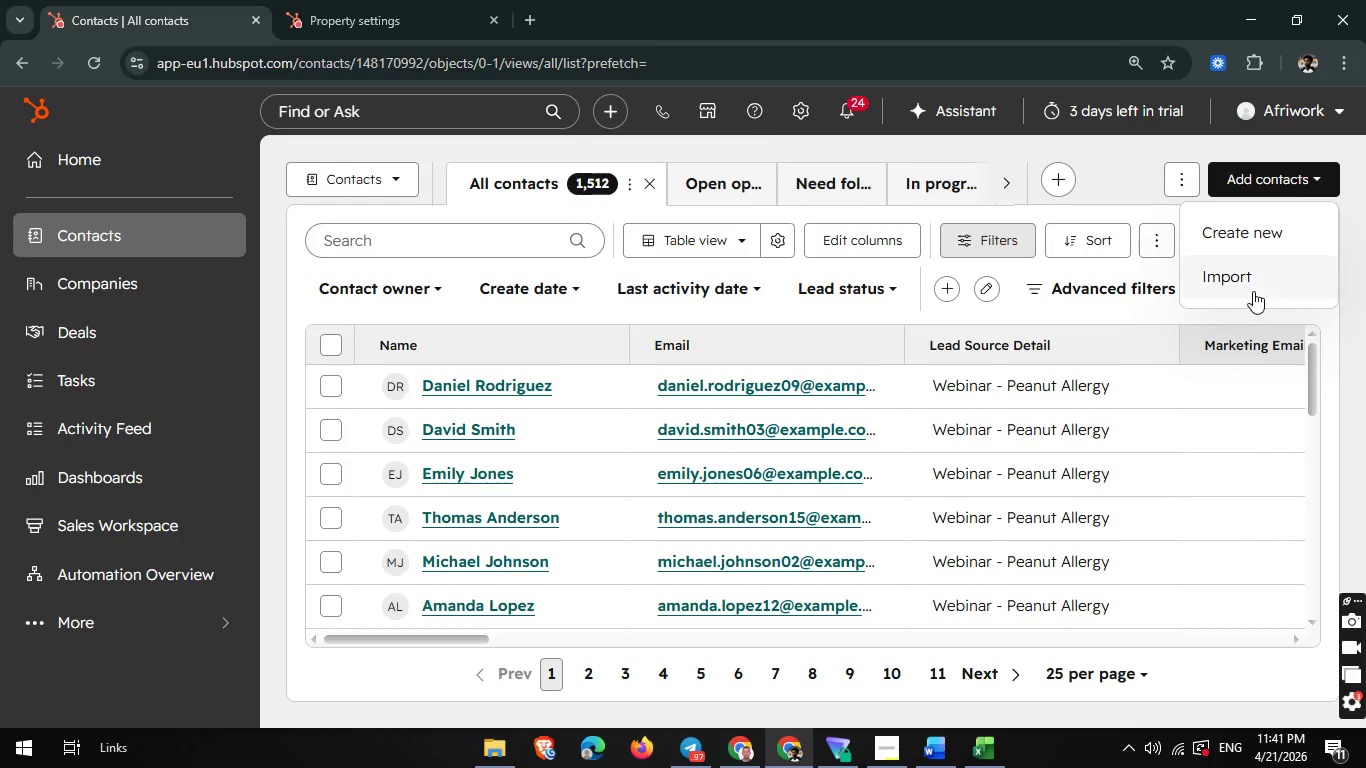 
left_click([1255, 287])
 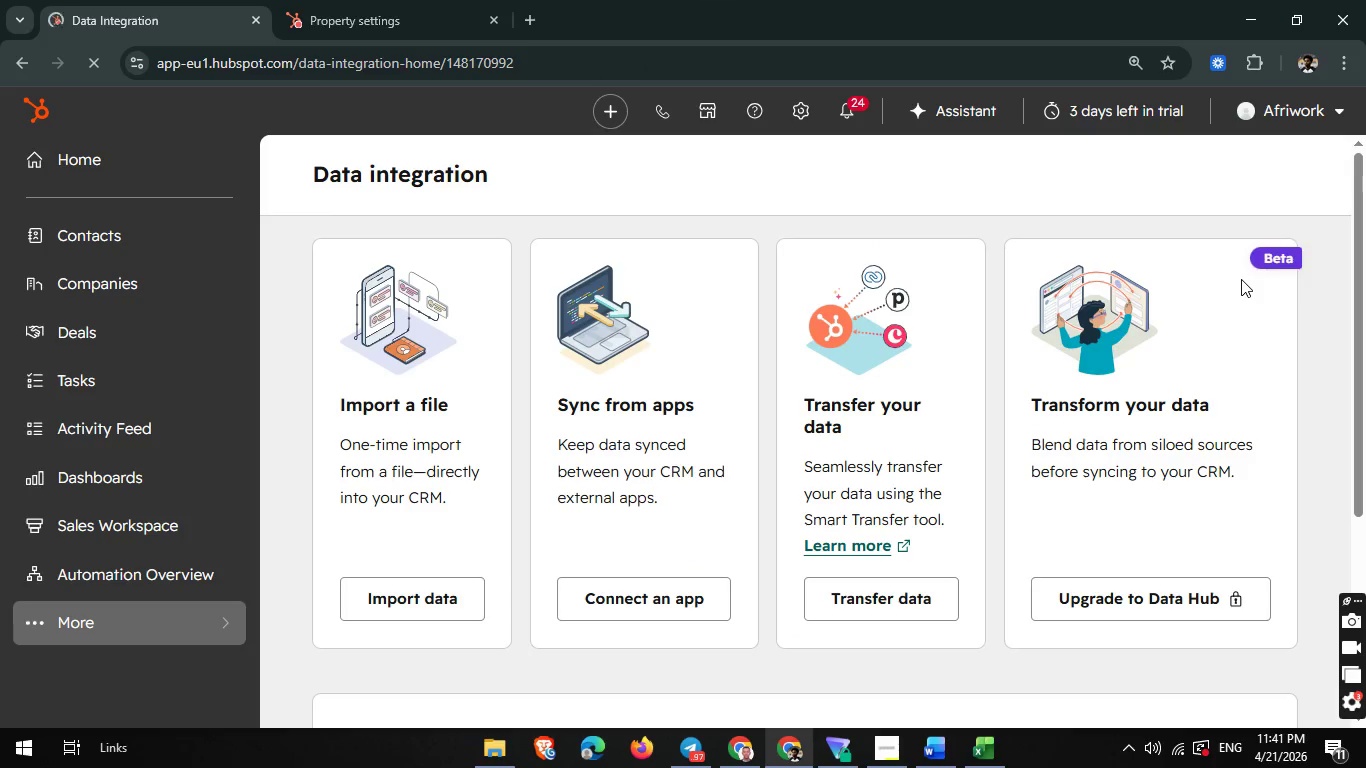 
wait(8.64)
 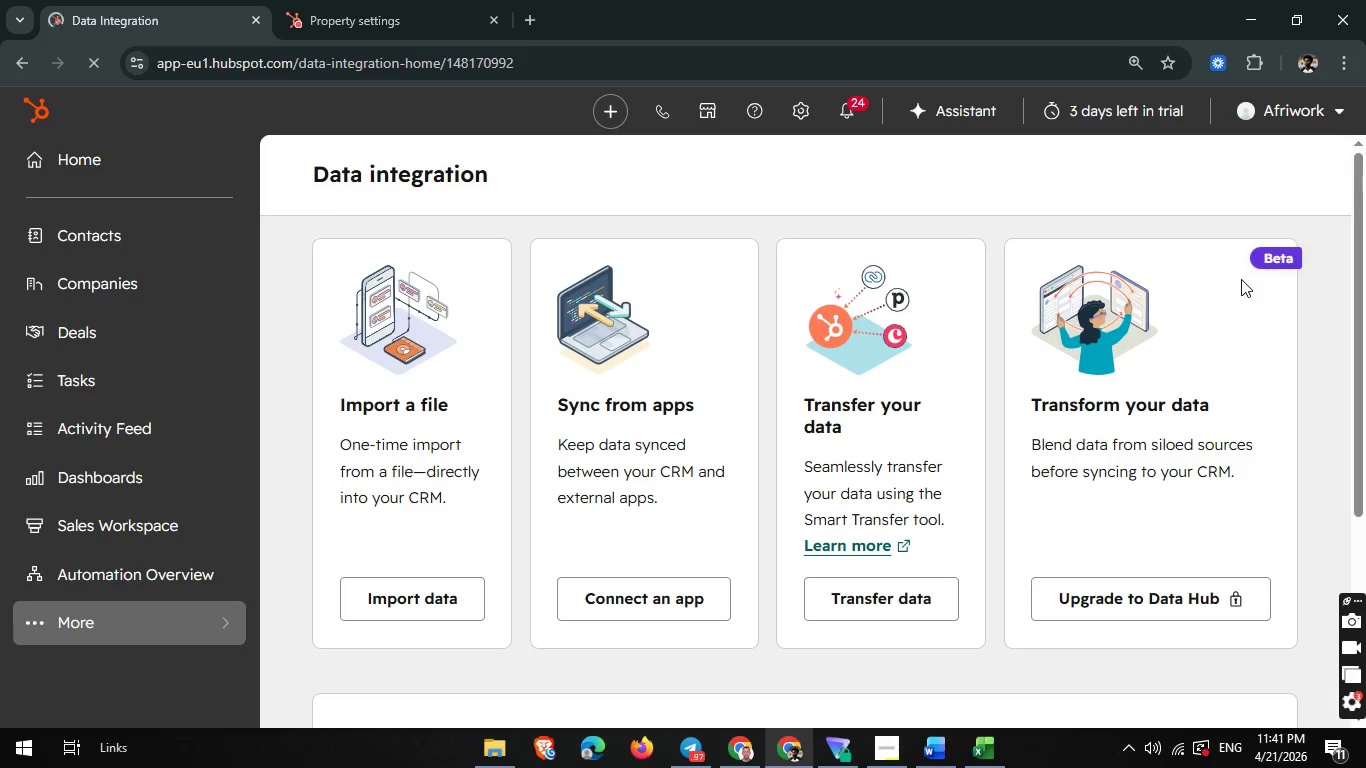 
scroll: coordinate [574, 437], scroll_direction: down, amount: 3.0
 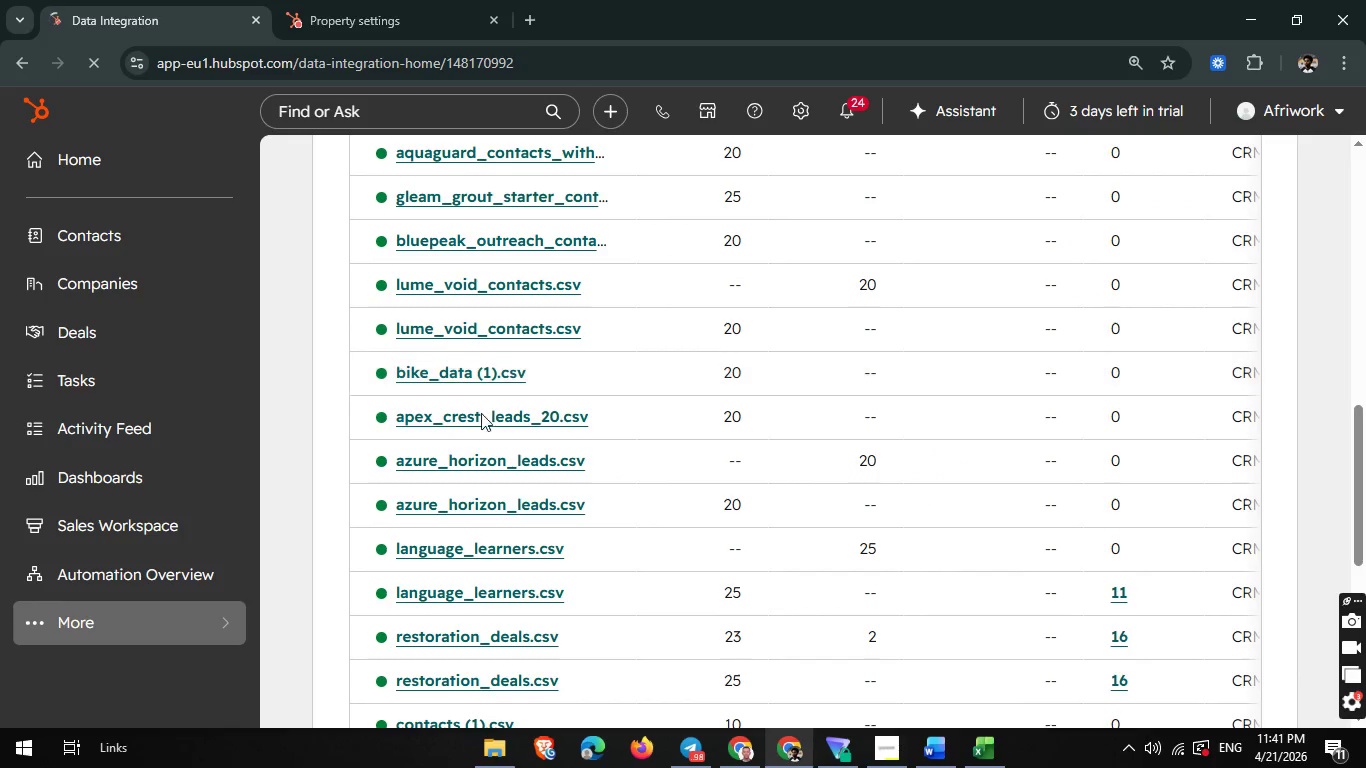 
scroll: coordinate [517, 401], scroll_direction: up, amount: 1.0
 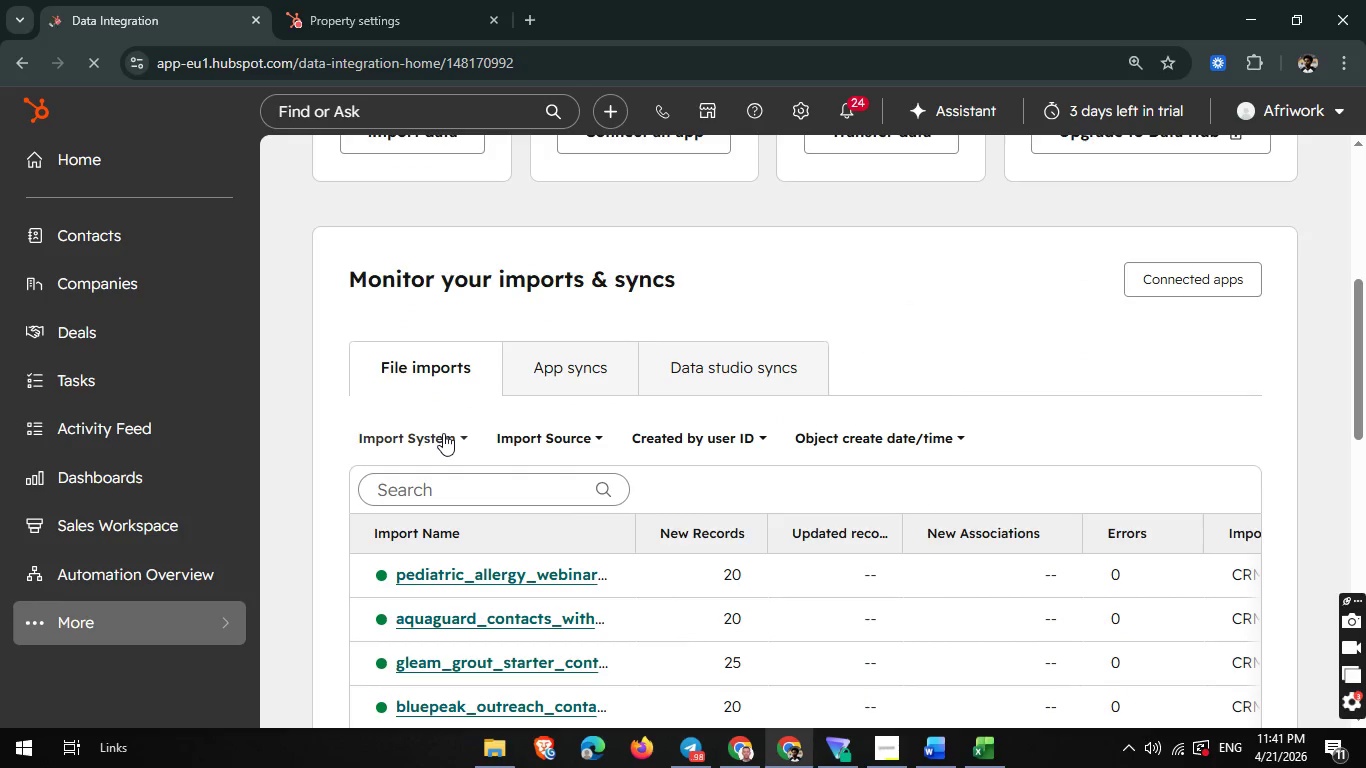 
scroll: coordinate [445, 436], scroll_direction: none, amount: 0.0
 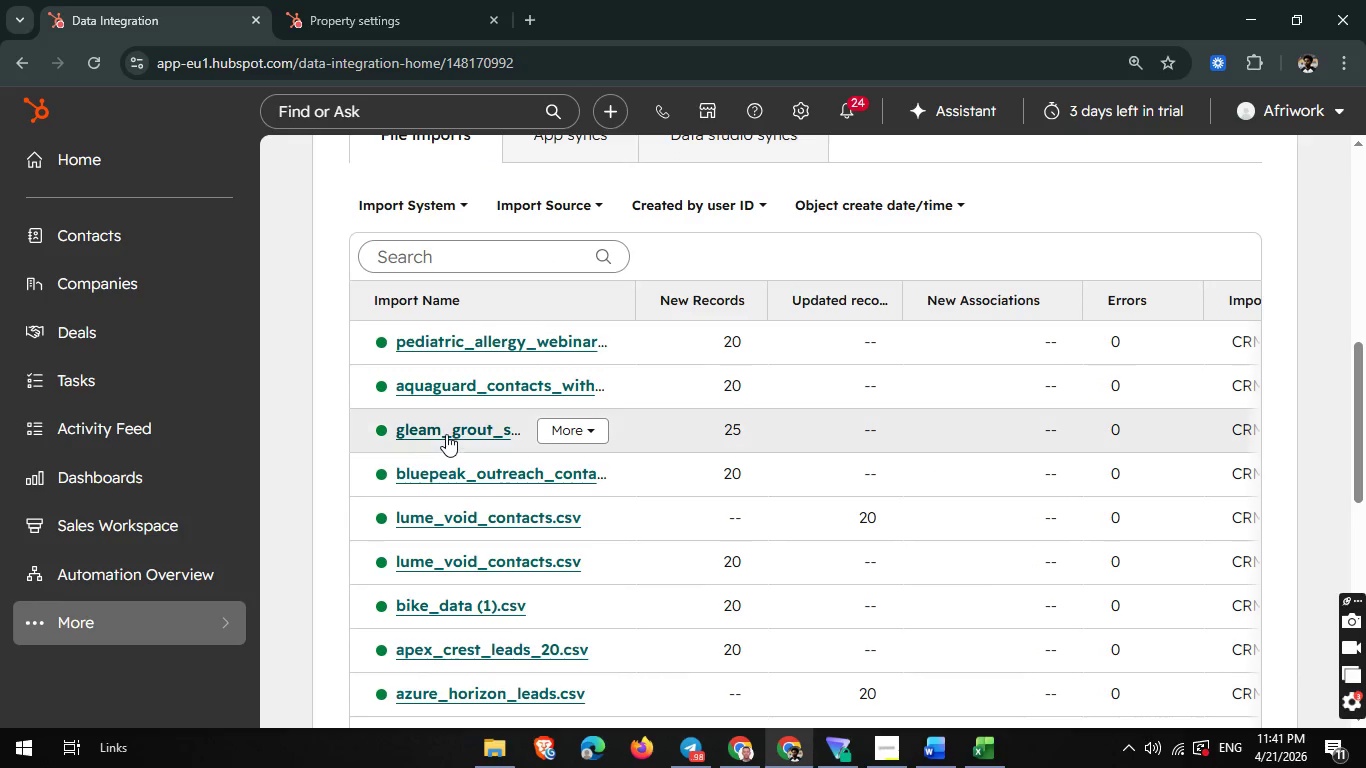 
scroll: coordinate [447, 434], scroll_direction: up, amount: 2.0
 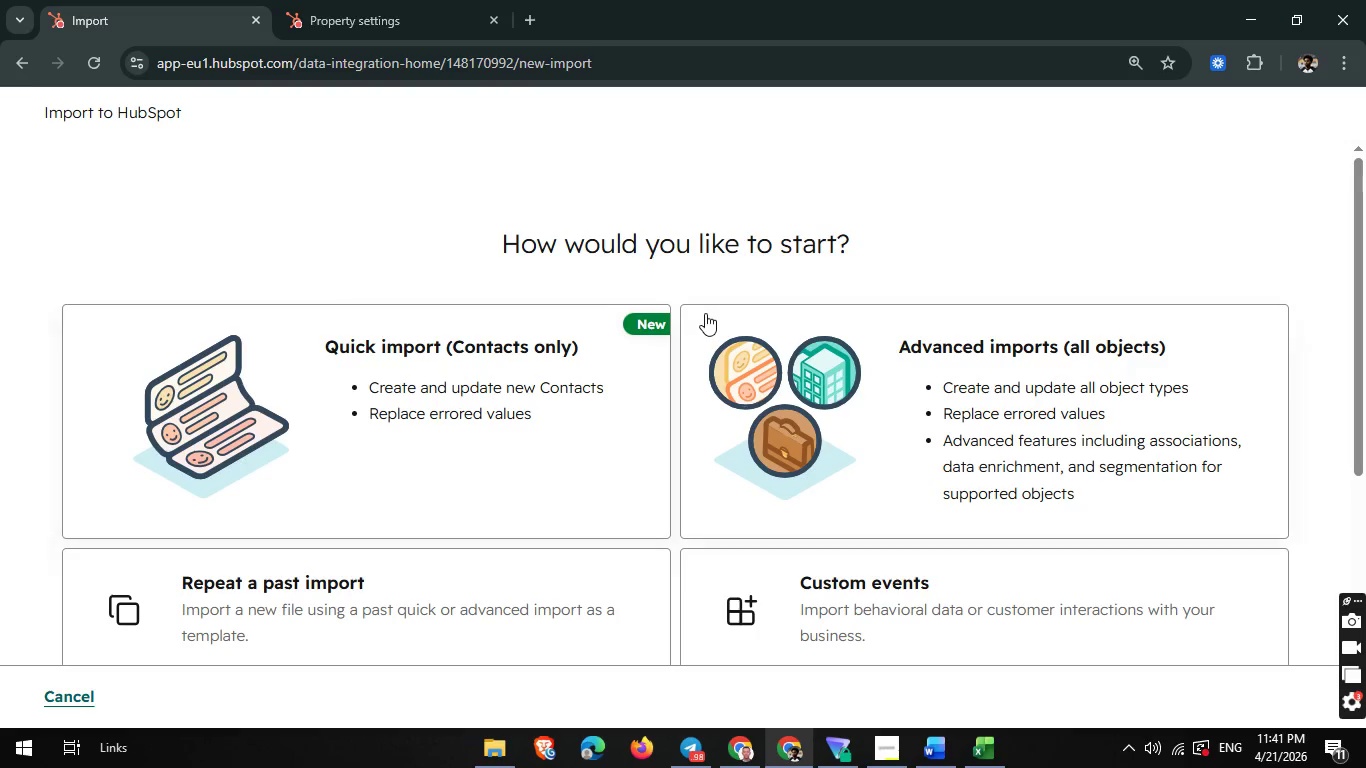 
wait(8.16)
 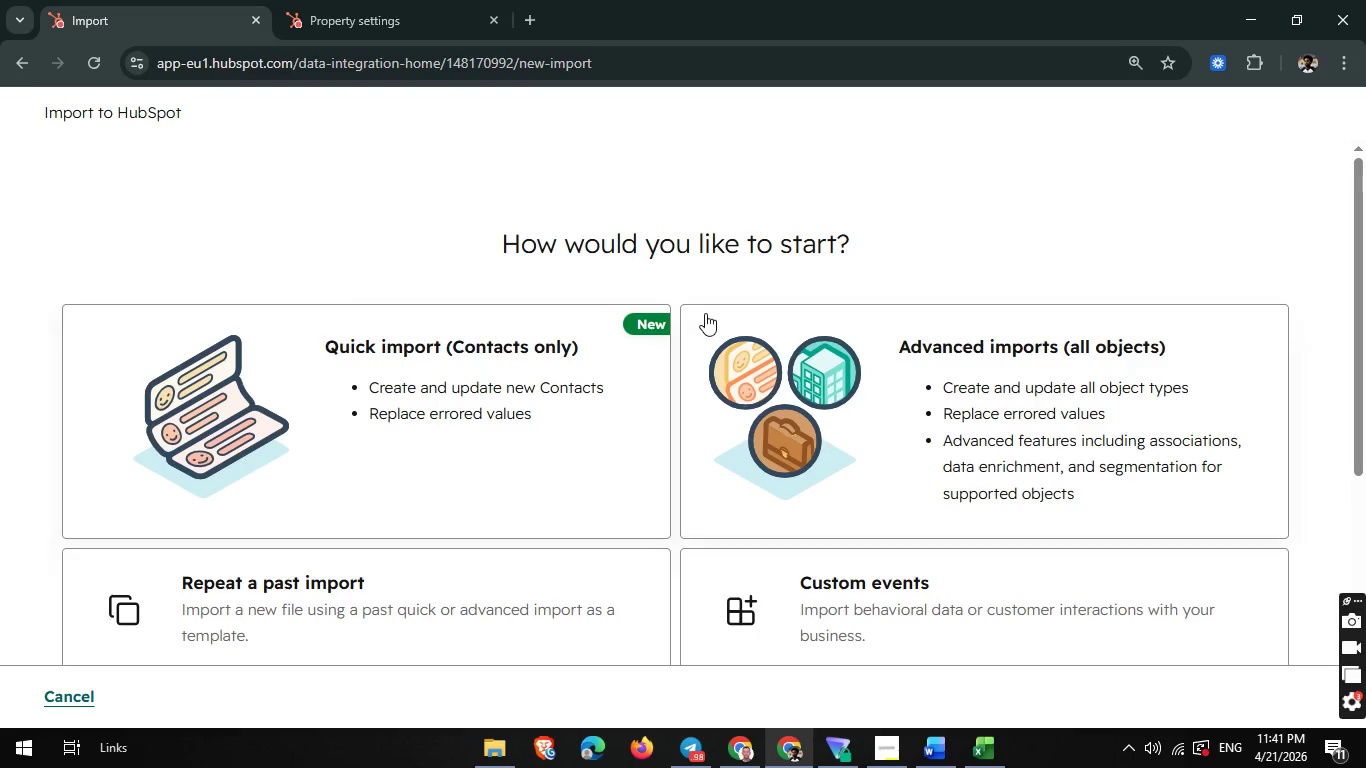 
scroll: coordinate [427, 490], scroll_direction: down, amount: 1.0
 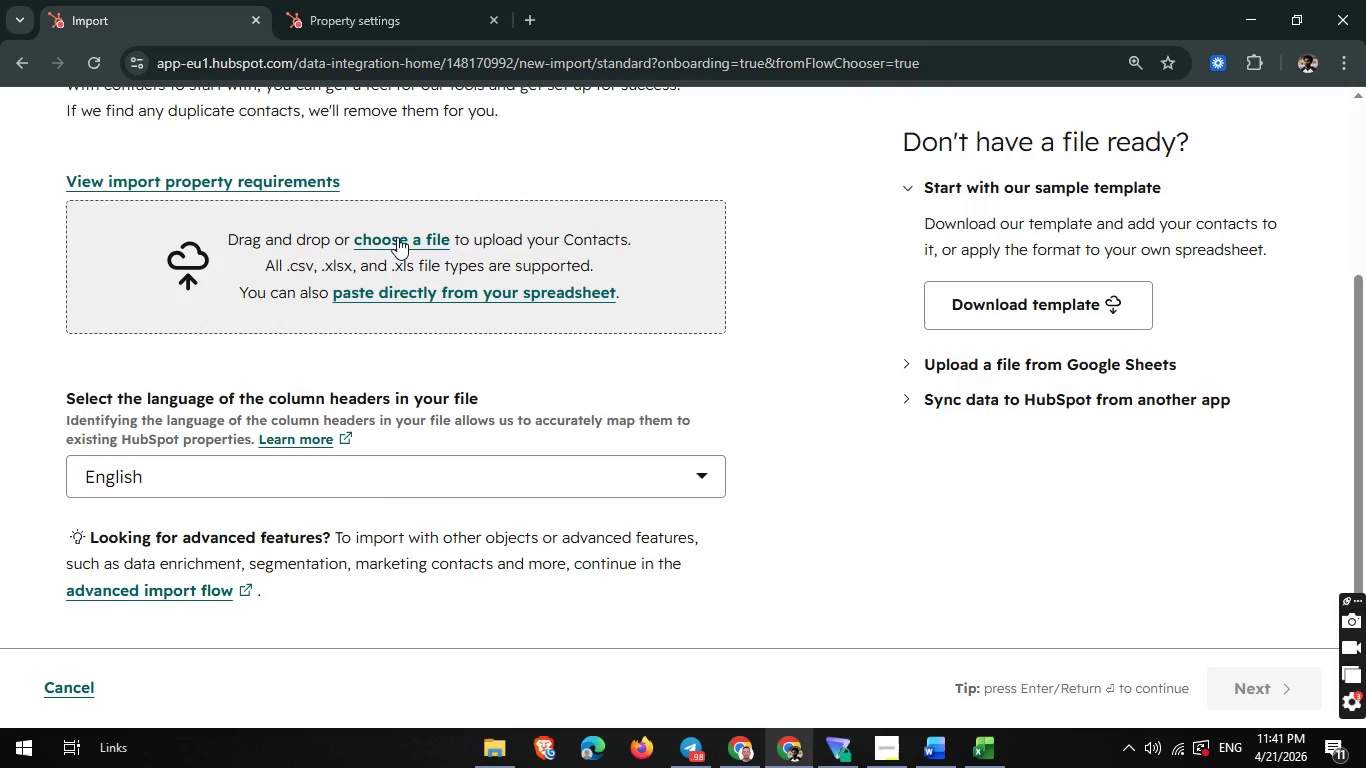 
left_click([397, 238])
 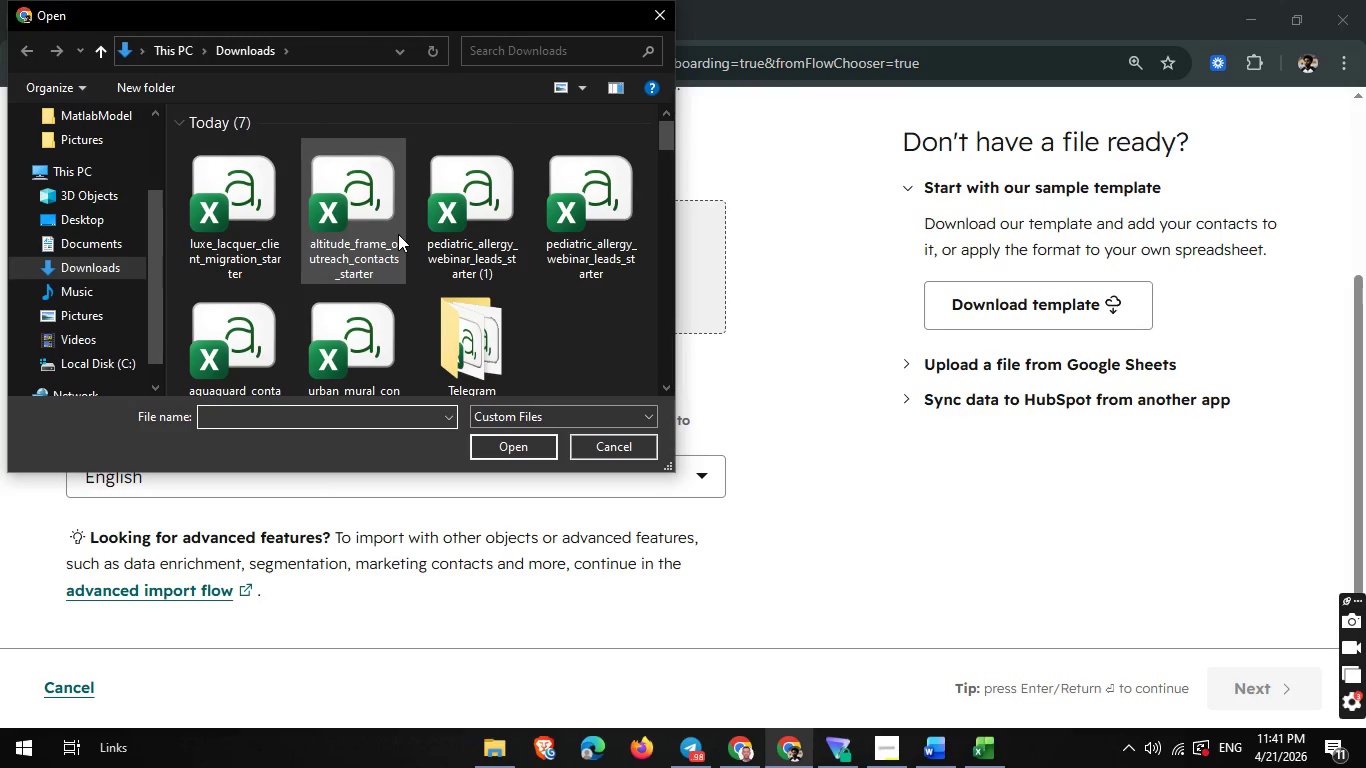 
left_click([250, 213])
 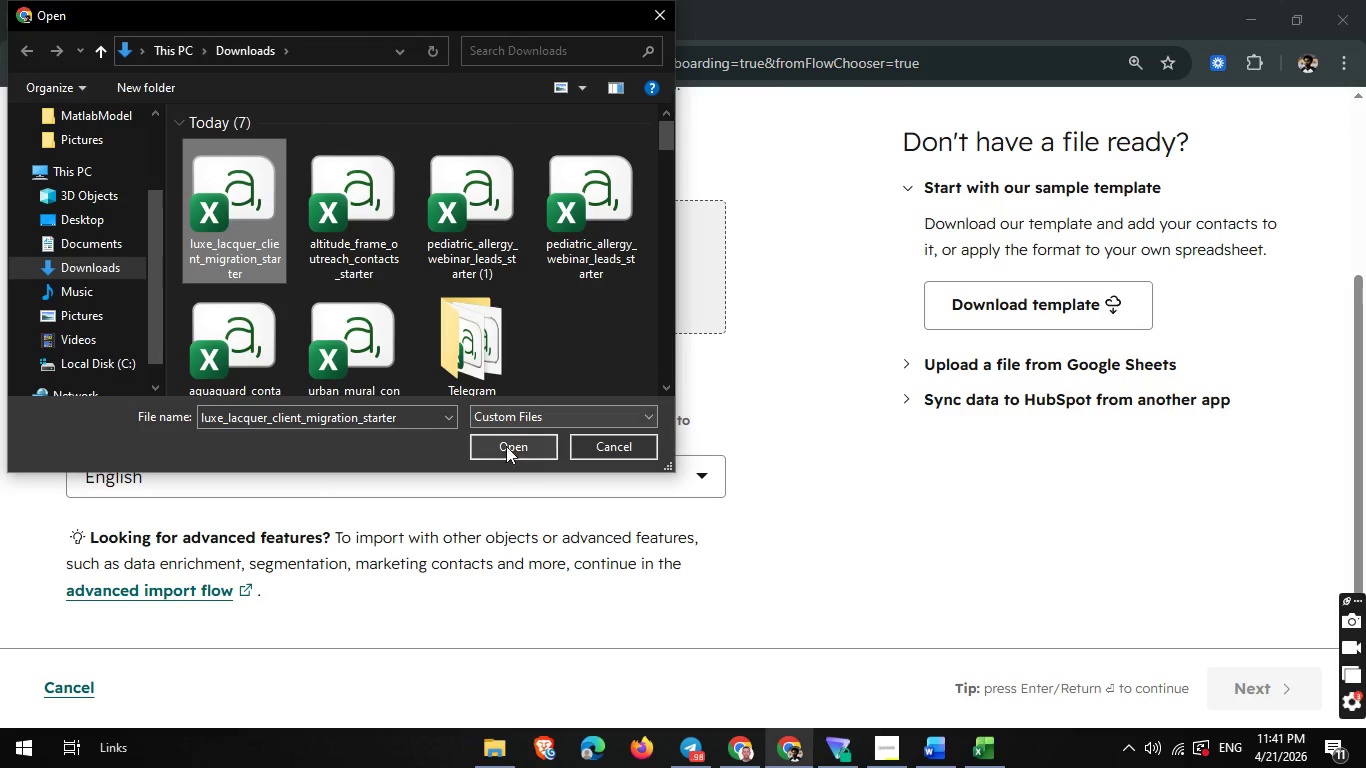 
left_click([506, 440])
 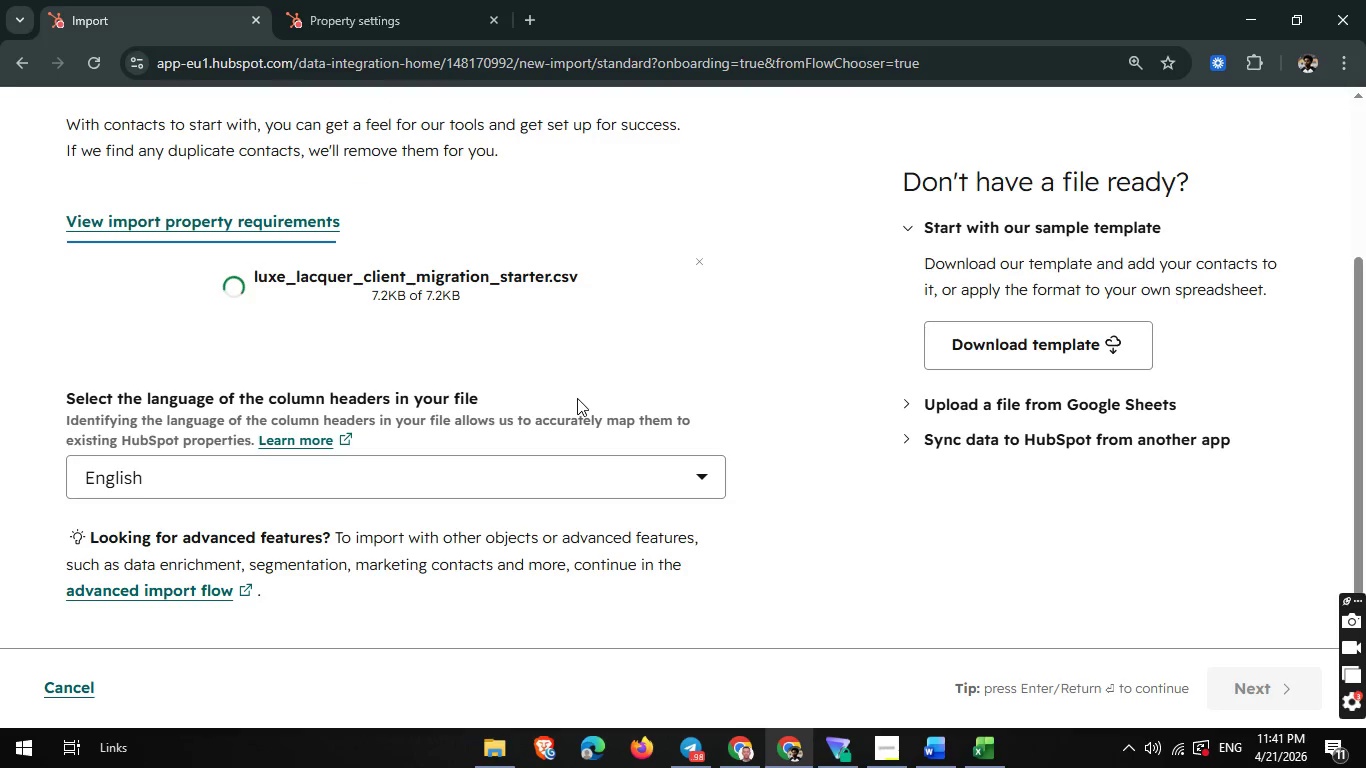 
scroll: coordinate [823, 411], scroll_direction: down, amount: 3.0
 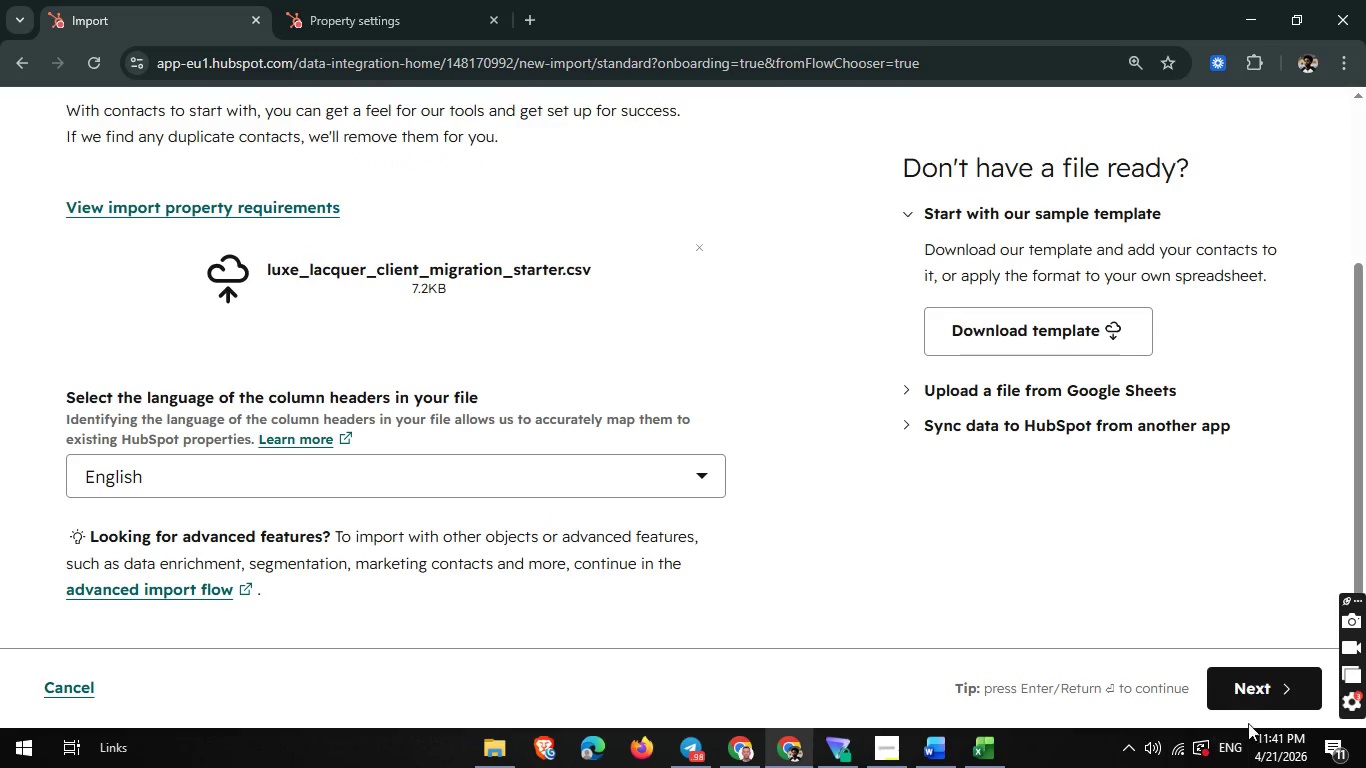 
left_click([1256, 692])
 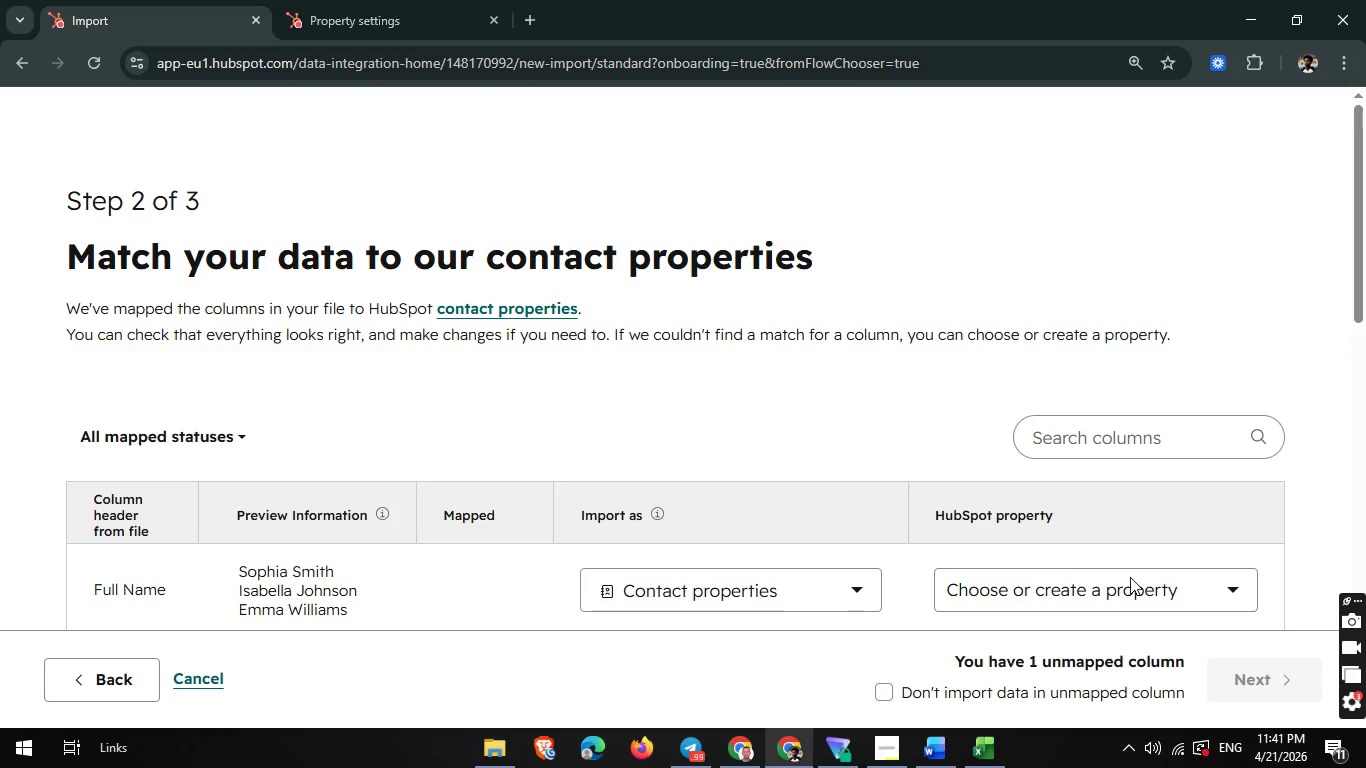 
scroll: coordinate [862, 531], scroll_direction: down, amount: 2.0
 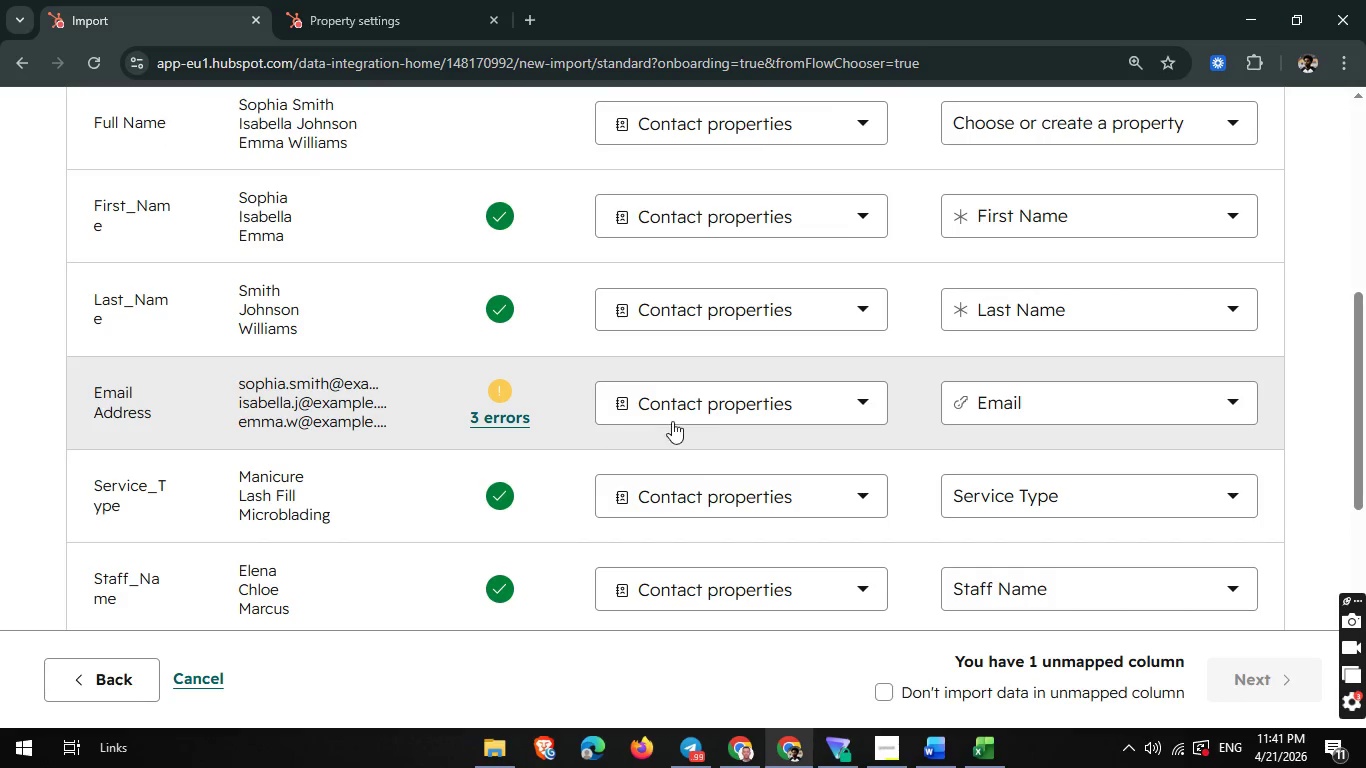 
mouse_move([508, 418])
 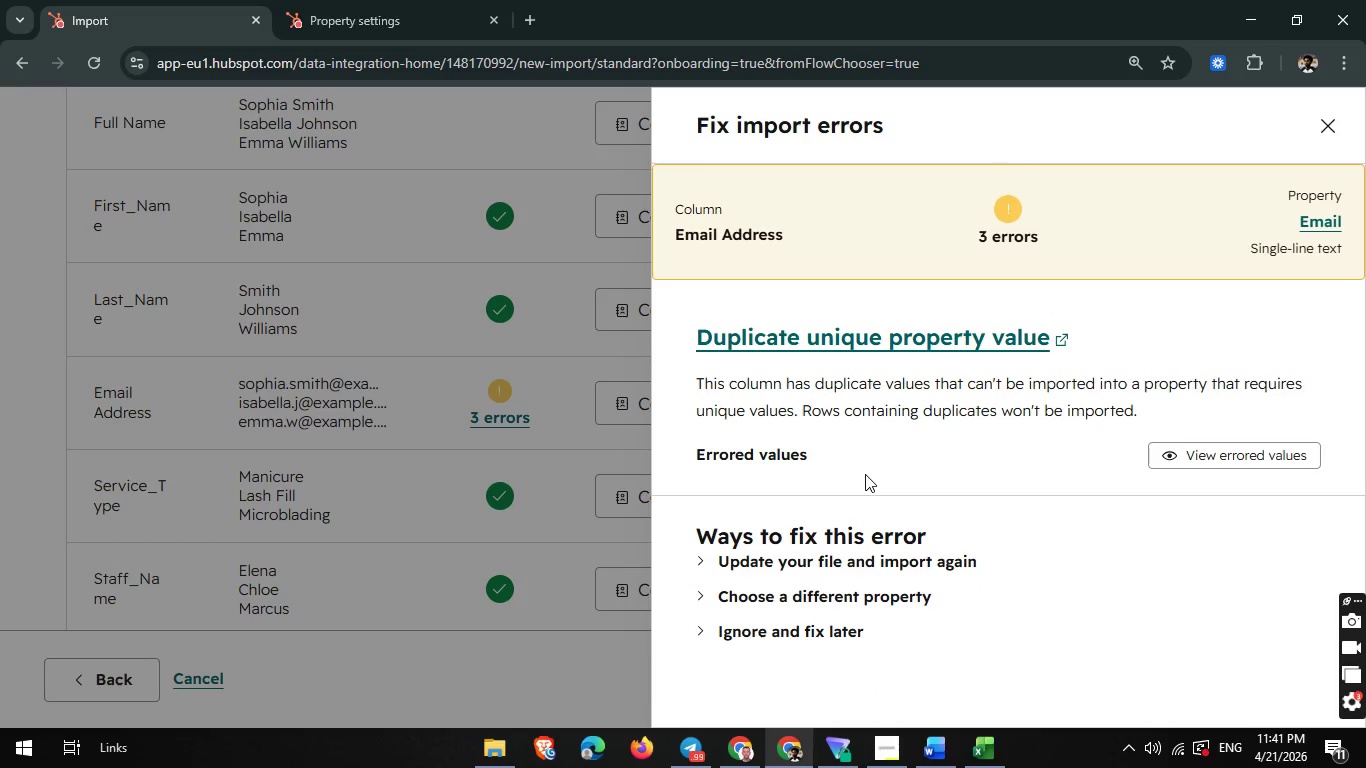 
wait(11.74)
 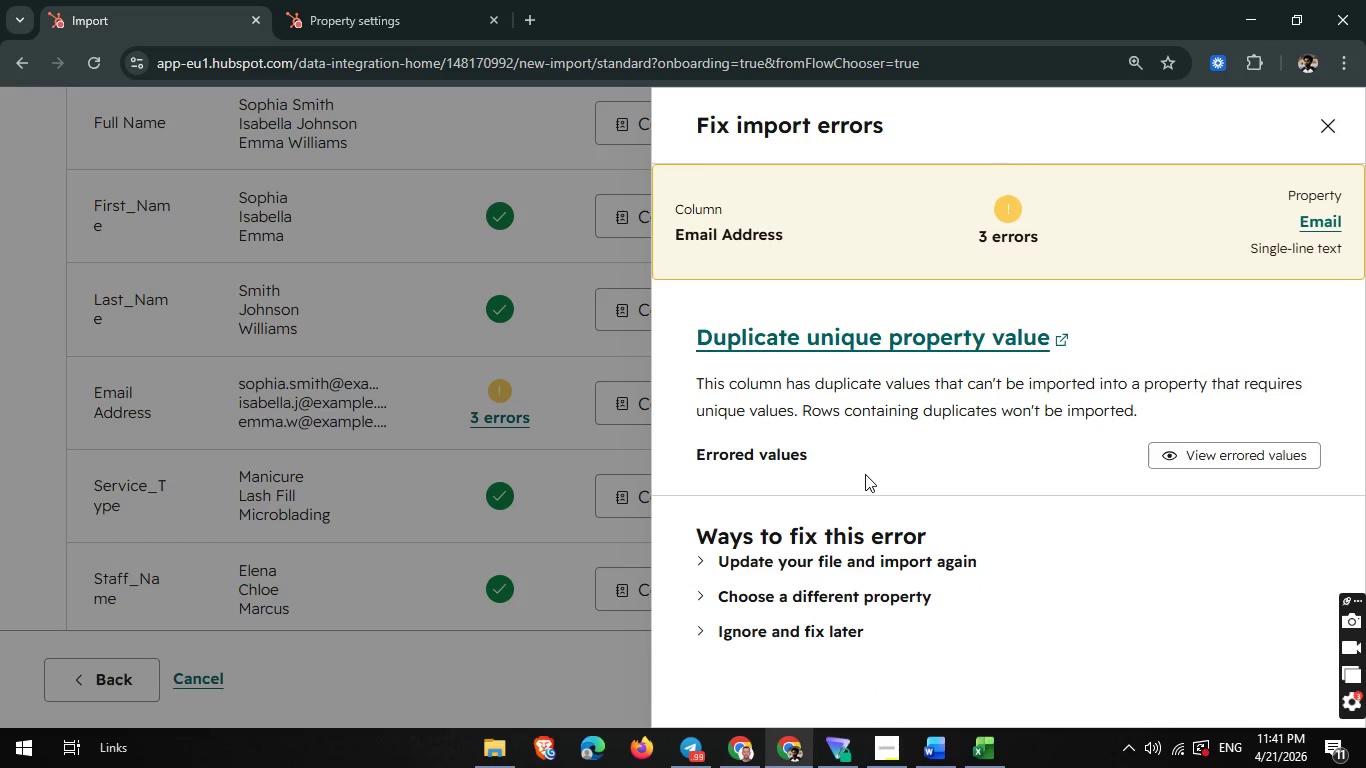 
left_click([992, 744])
 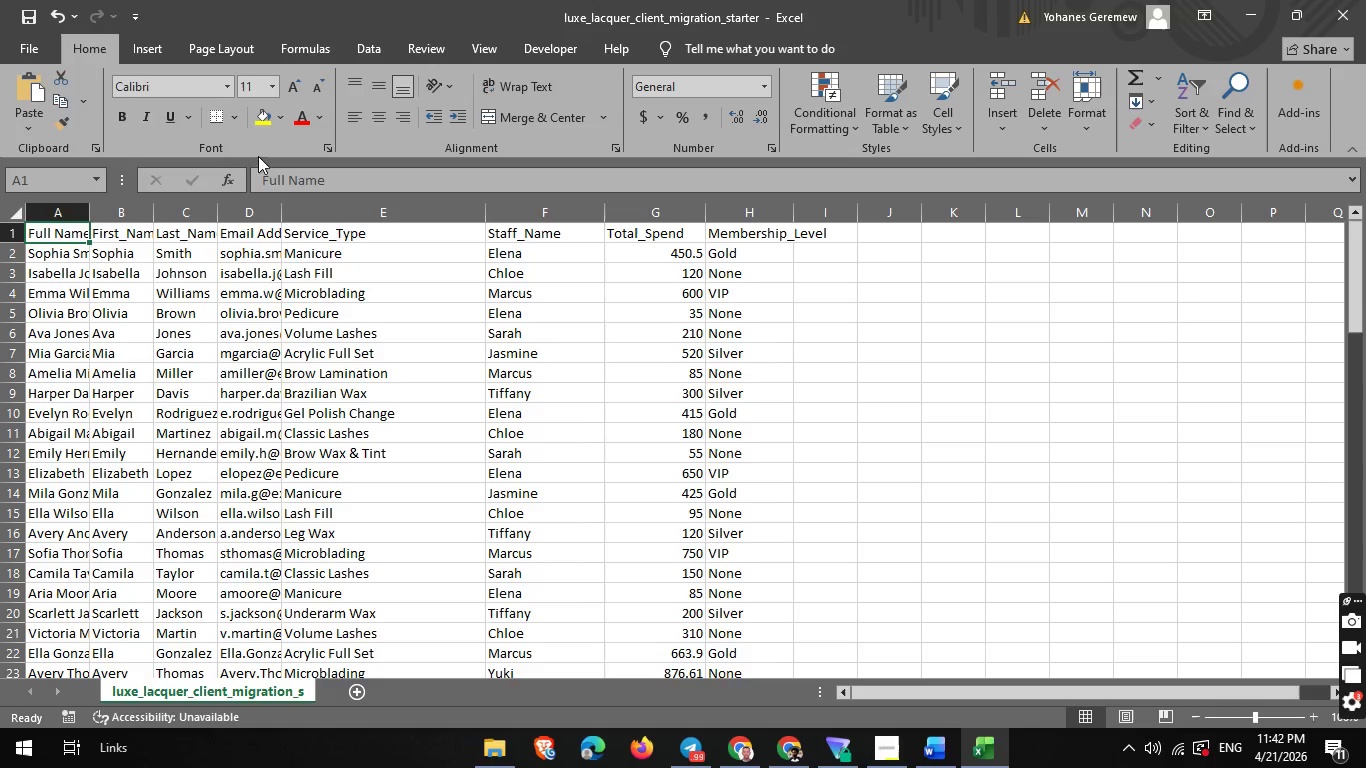 
left_click_drag(start_coordinate=[278, 214], to_coordinate=[357, 214])
 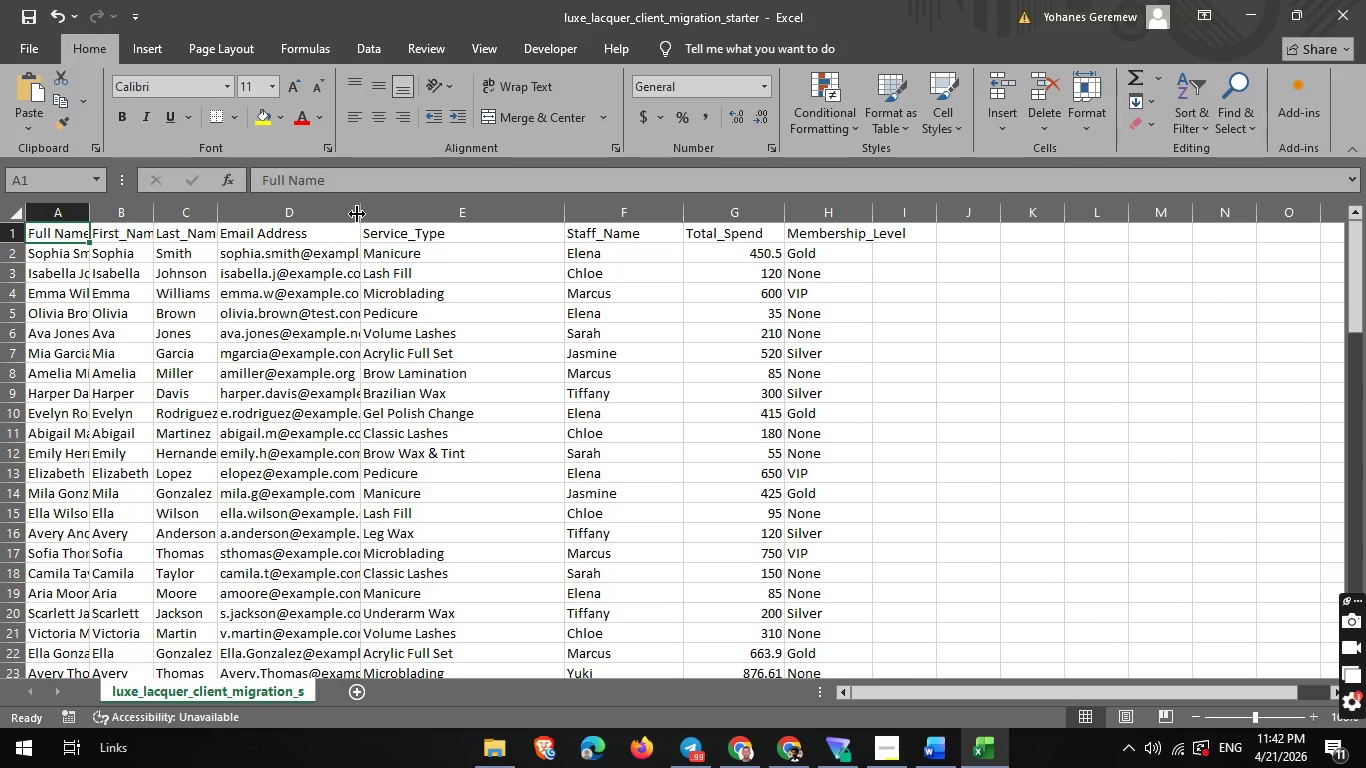 
left_click_drag(start_coordinate=[357, 214], to_coordinate=[406, 214])
 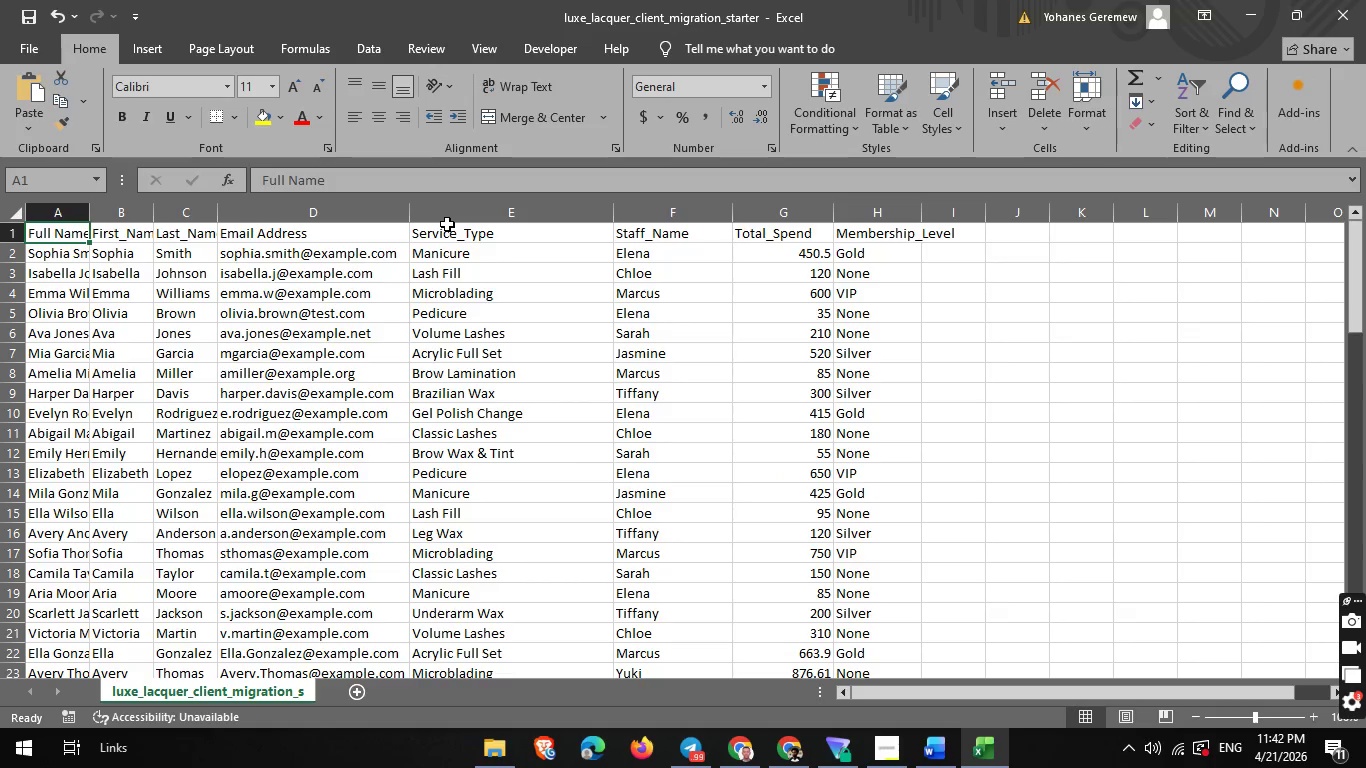 
wait(9.42)
 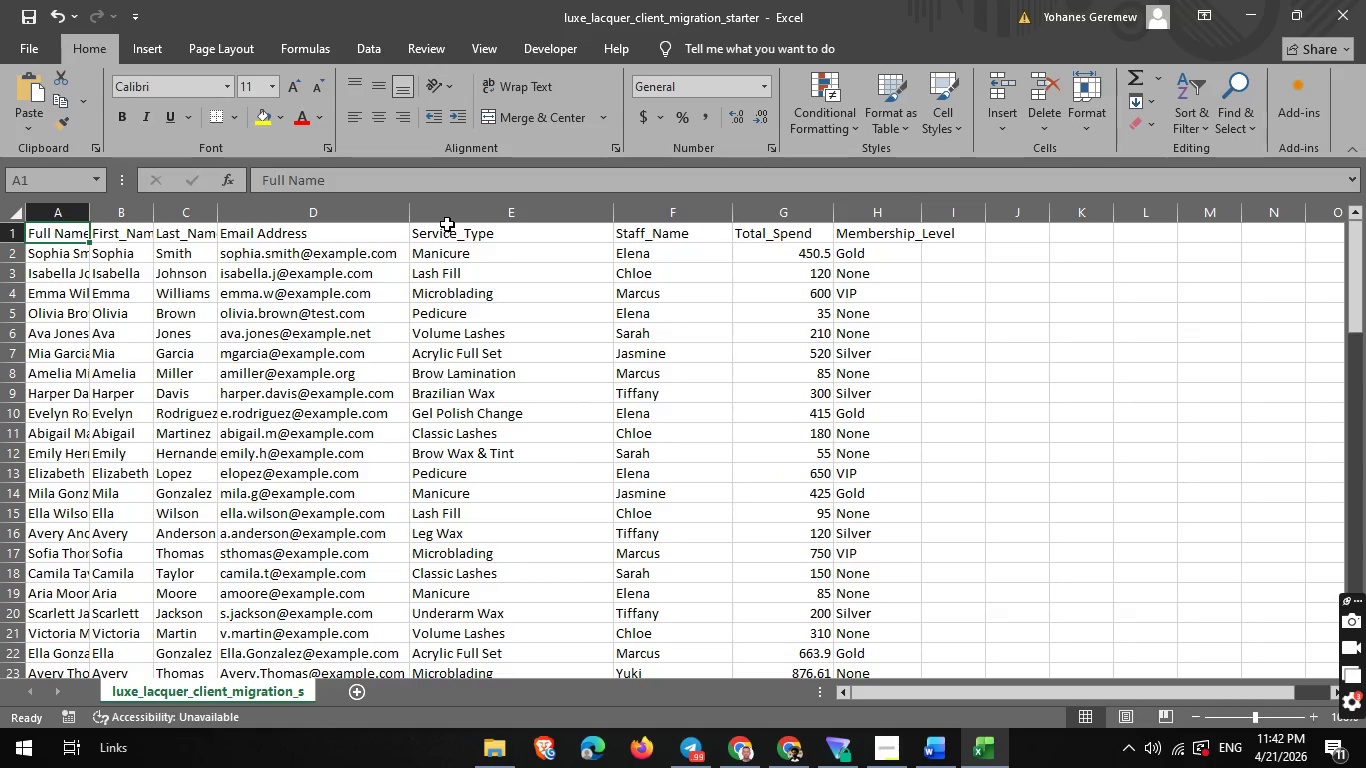 
left_click_drag(start_coordinate=[409, 214], to_coordinate=[448, 209])
 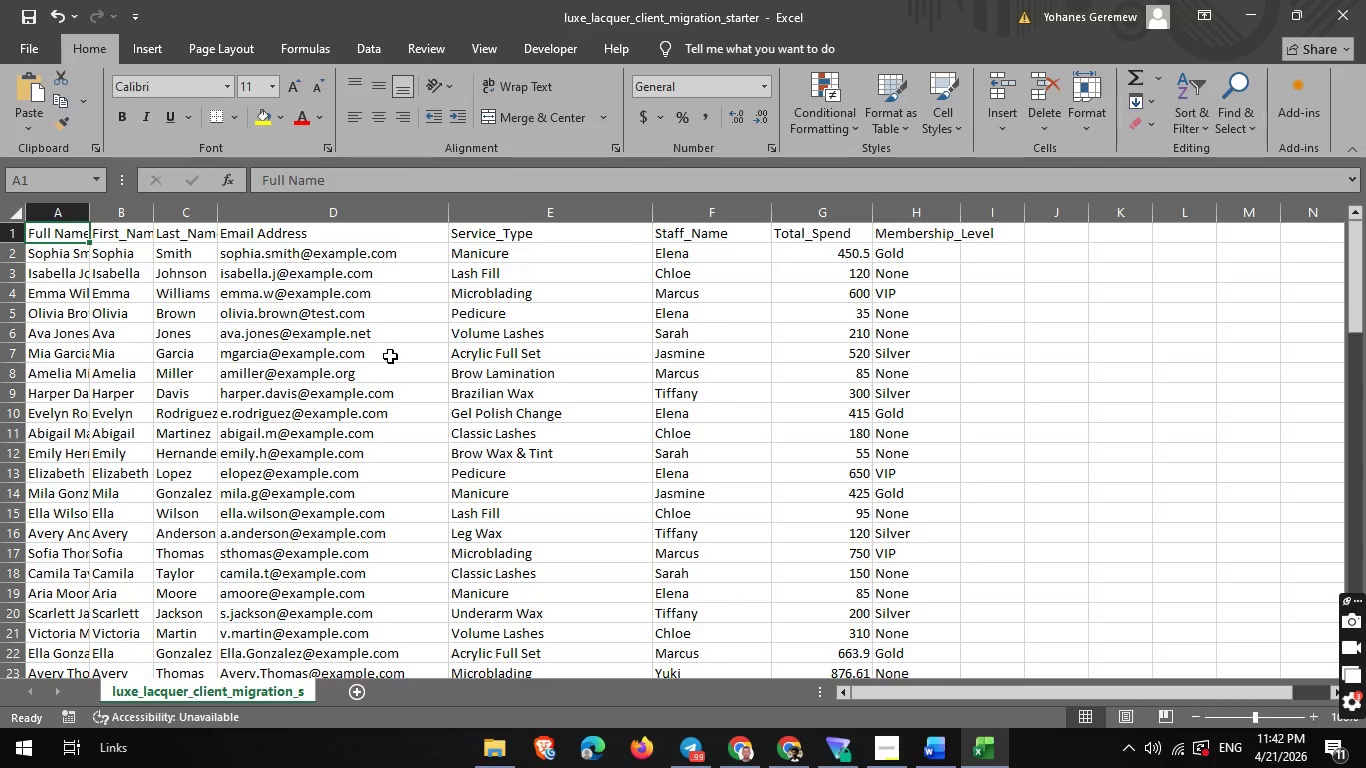 
wait(5.89)
 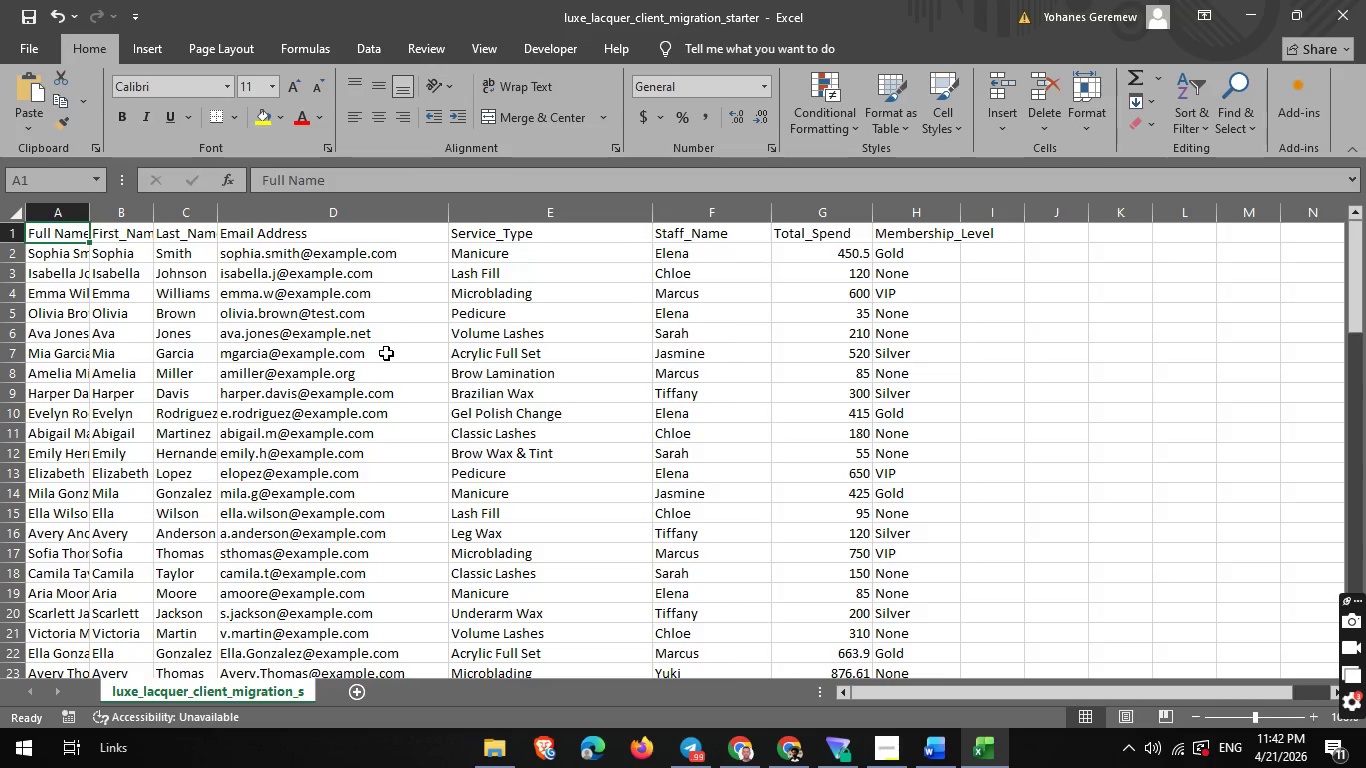 
hold_key(key=ControlLeft, duration=1.44)
scroll: coordinate [388, 356], scroll_direction: up, amount: 2.0
 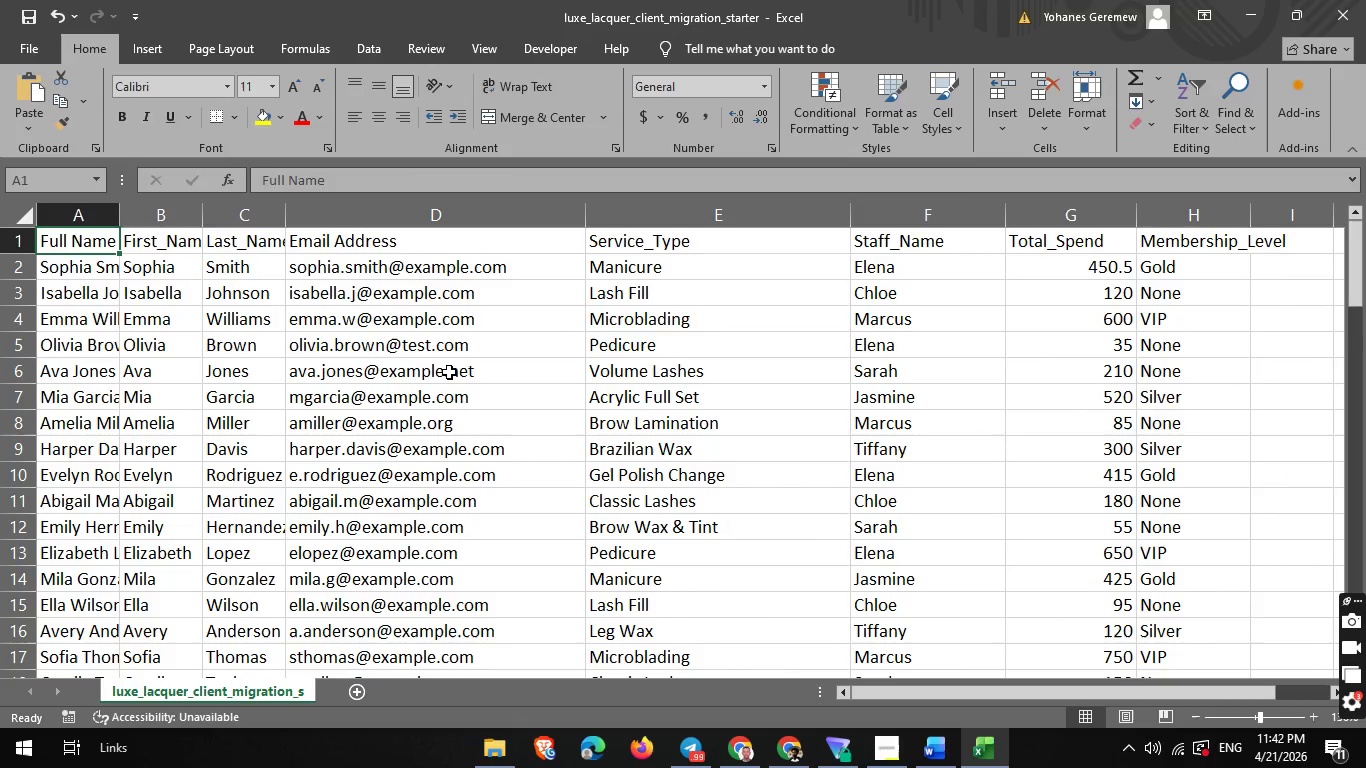 
scroll: coordinate [449, 372], scroll_direction: down, amount: 5.0
 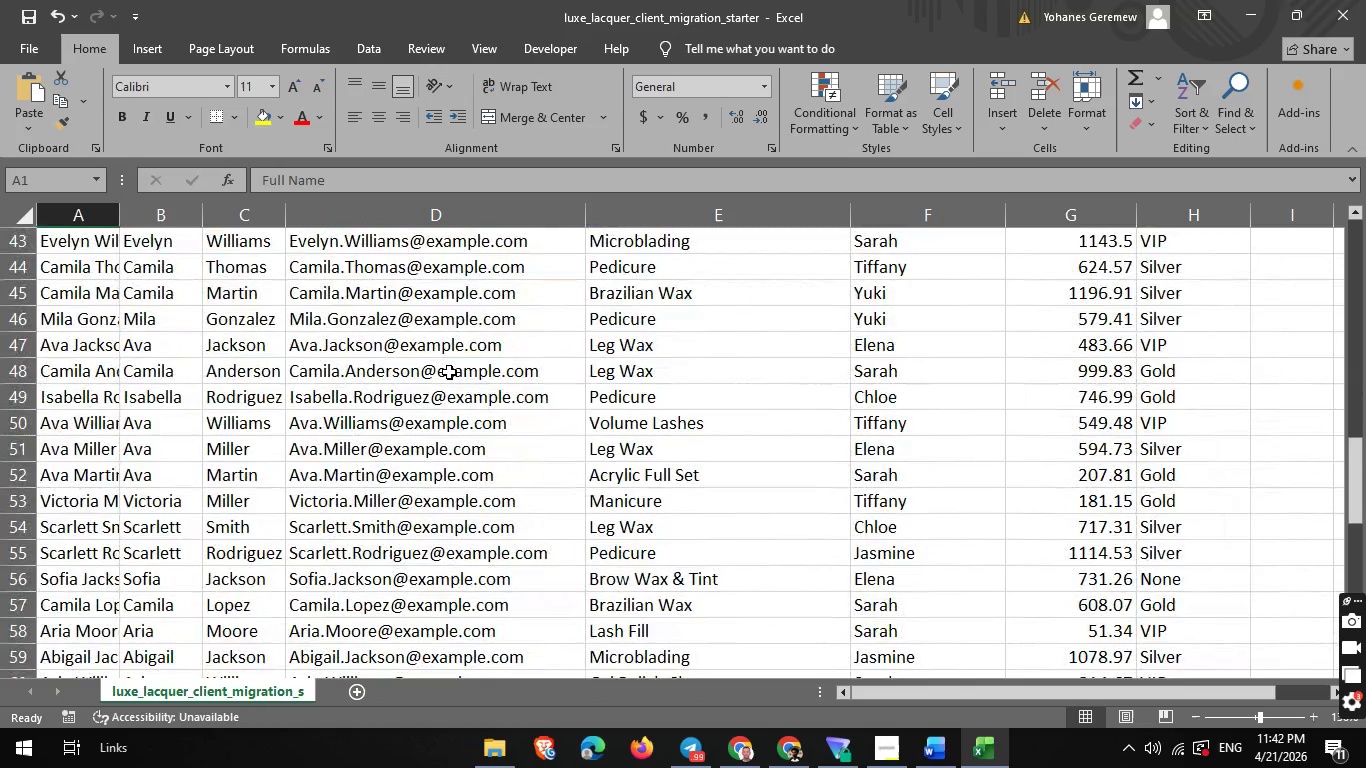 
scroll: coordinate [449, 372], scroll_direction: none, amount: 0.0
 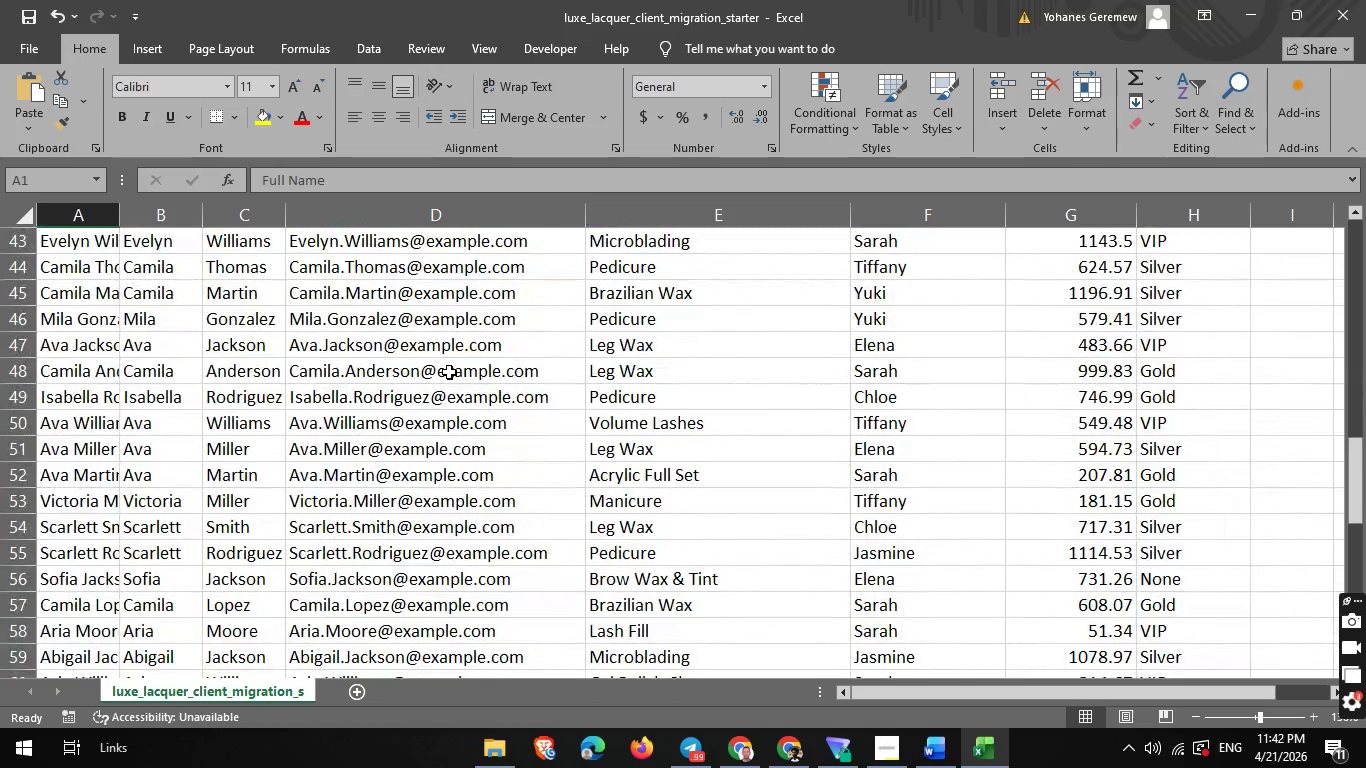 
scroll: coordinate [449, 372], scroll_direction: down, amount: 2.0
 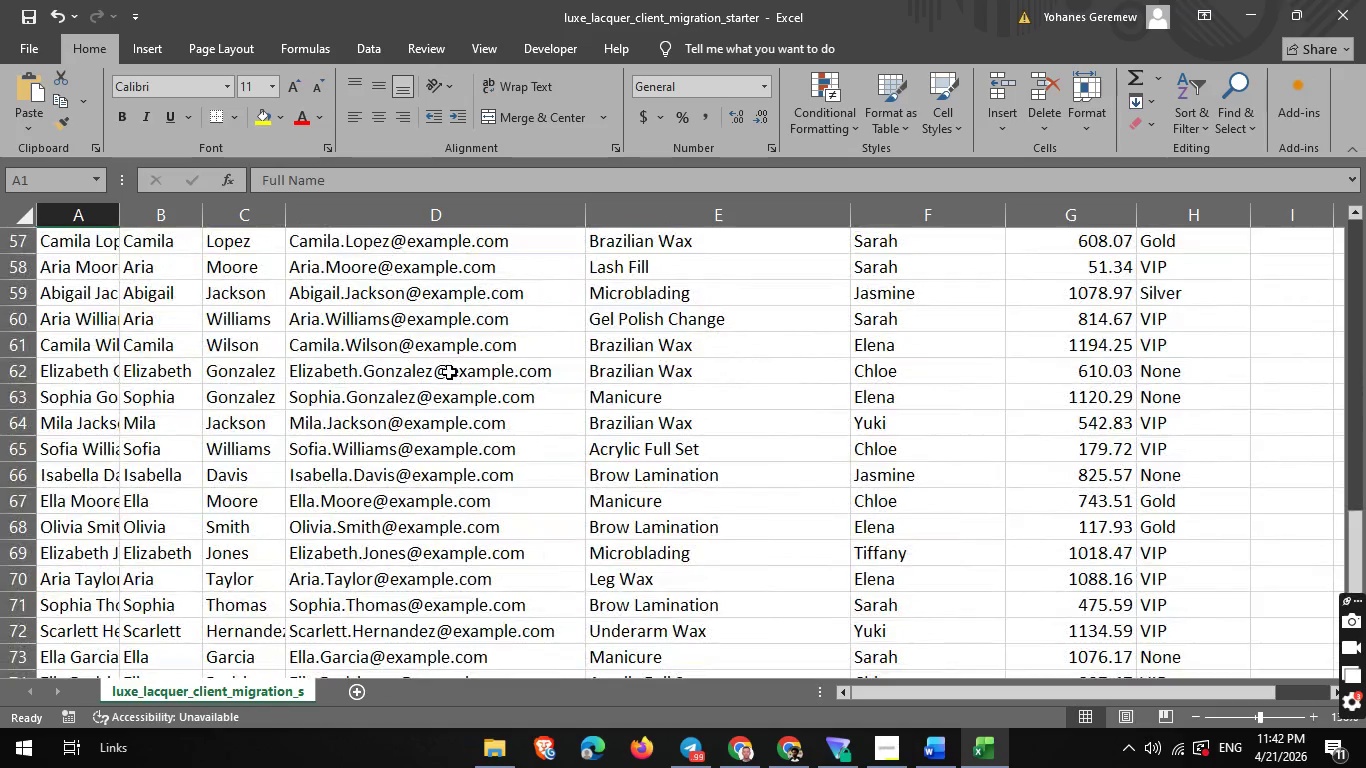 
scroll: coordinate [449, 372], scroll_direction: none, amount: 0.0
 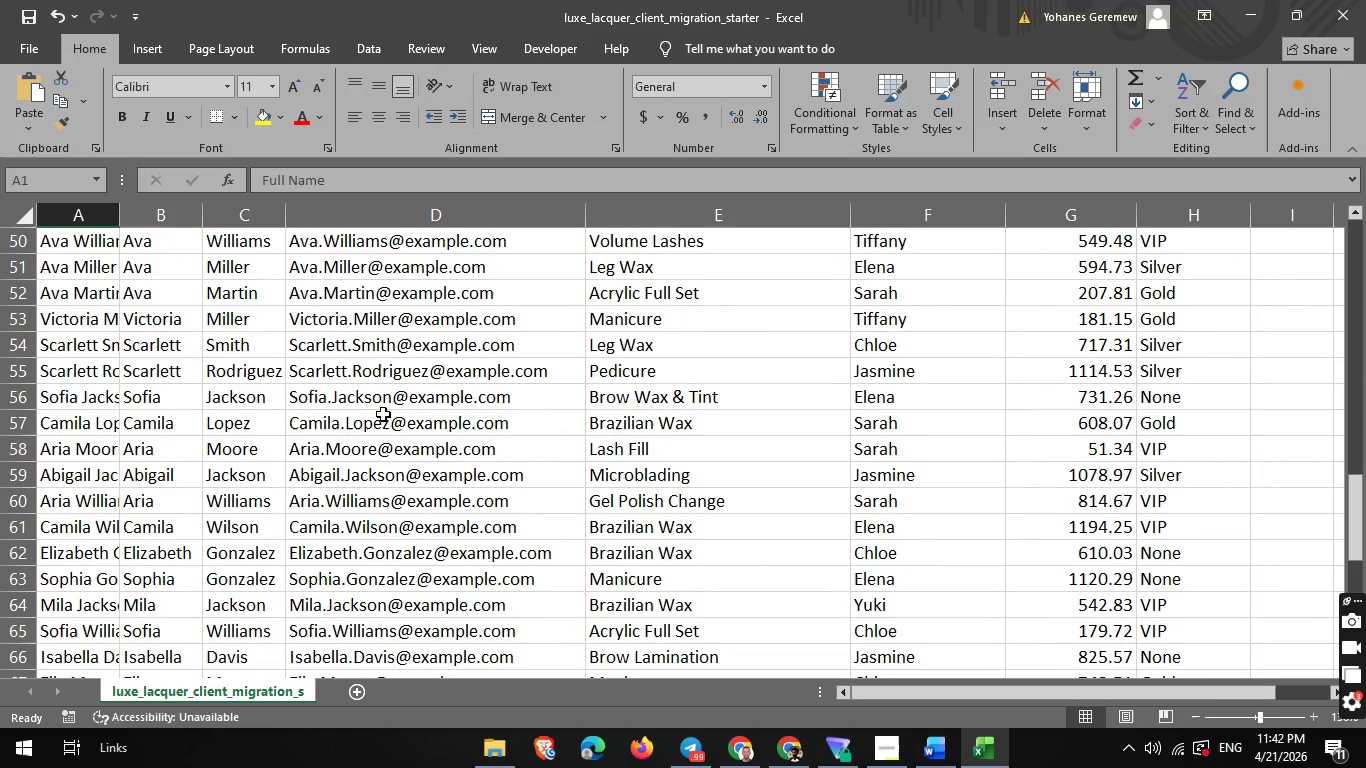 
left_click([368, 429])
 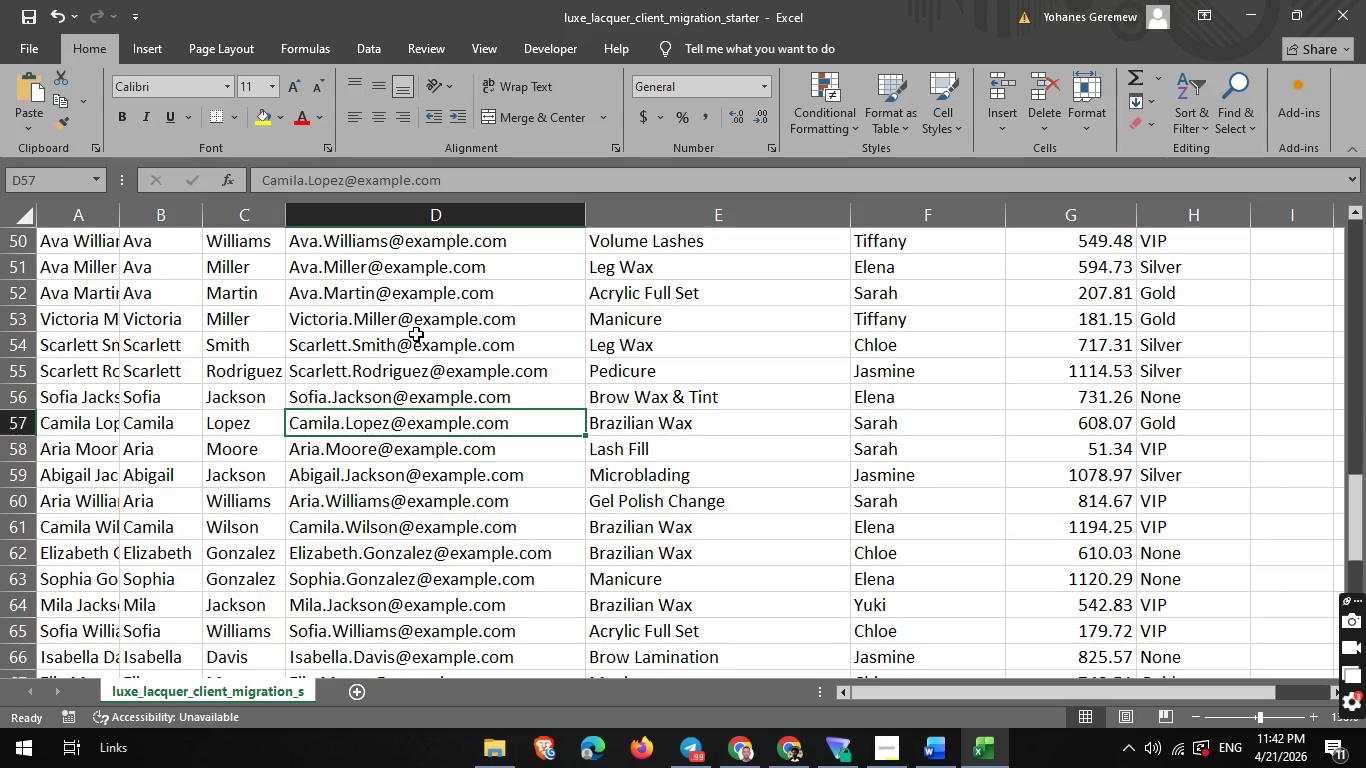 
key(Meta+MetaLeft)
 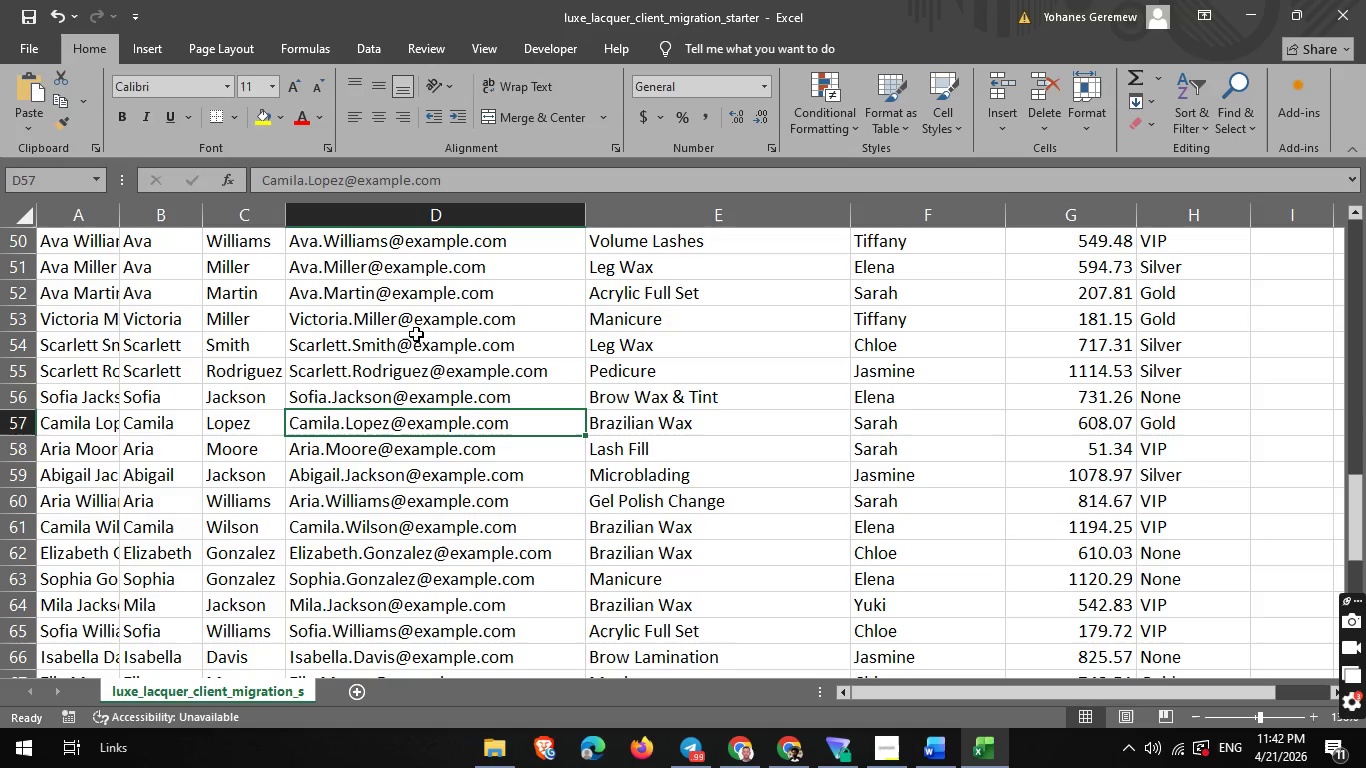 
hold_key(key=S, duration=5.64)
 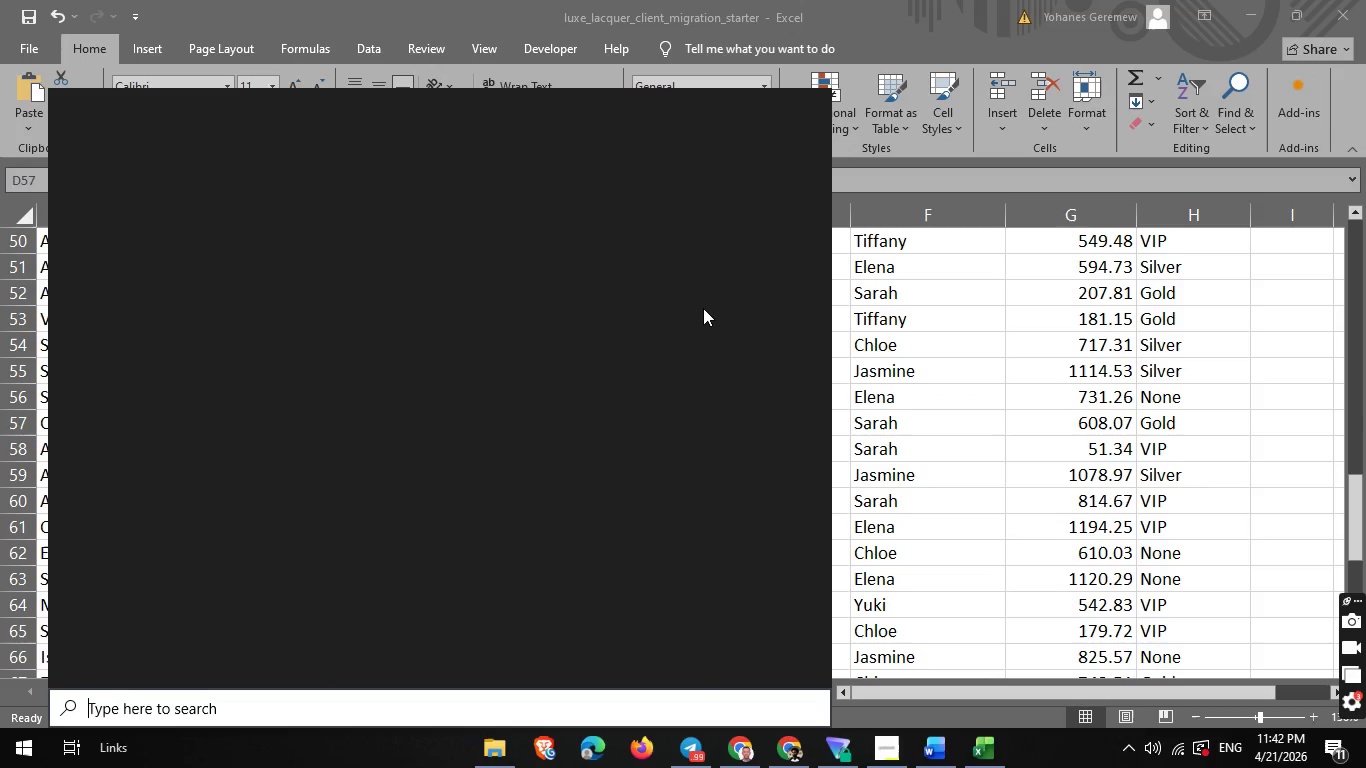 
left_click([800, 114])
 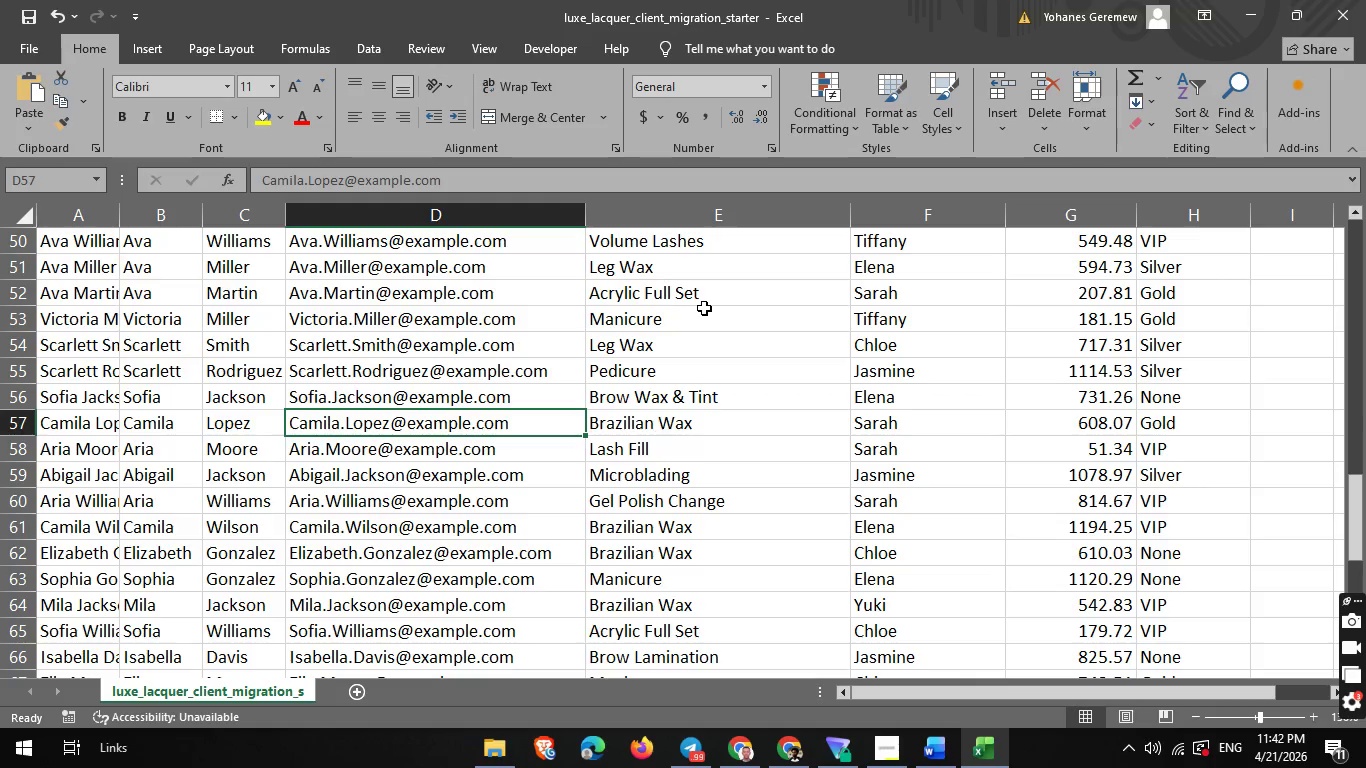 
left_click([902, 203])
 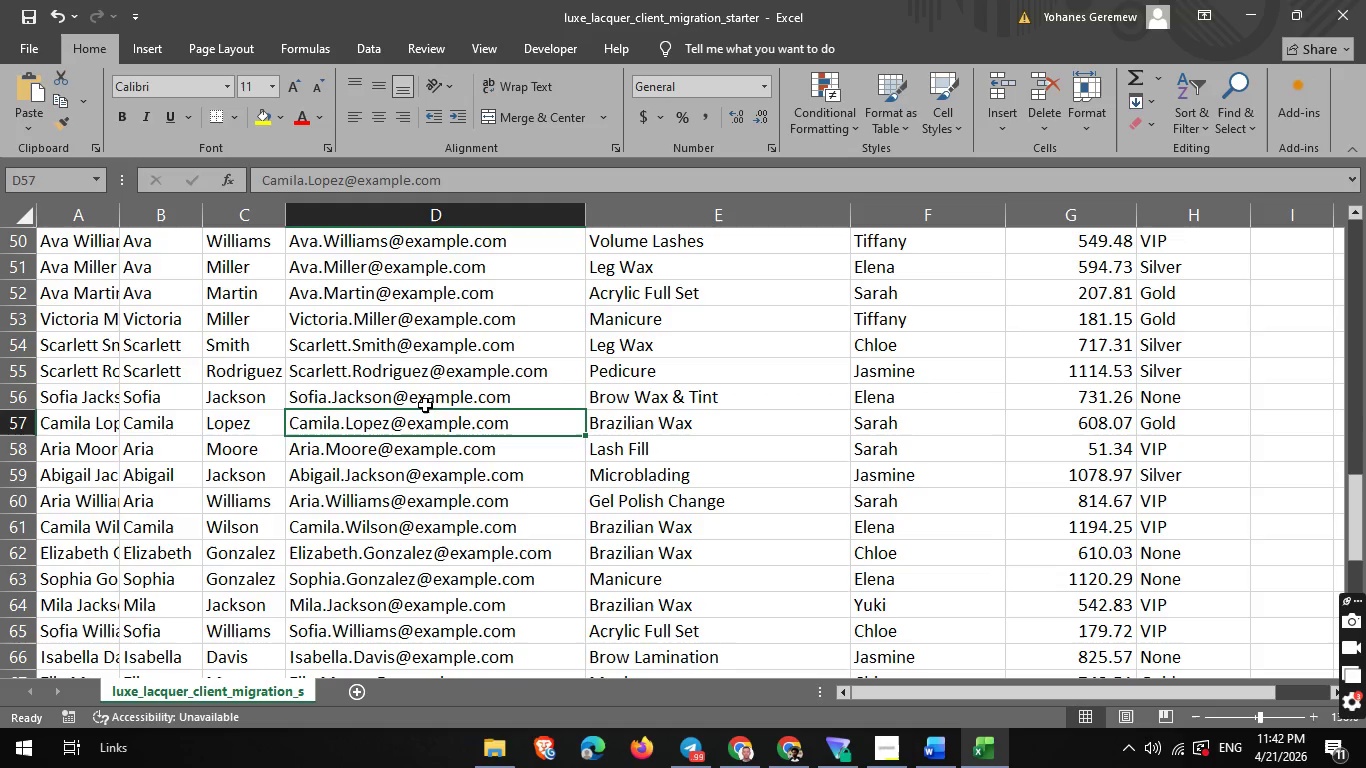 
scroll: coordinate [425, 405], scroll_direction: up, amount: 7.0
 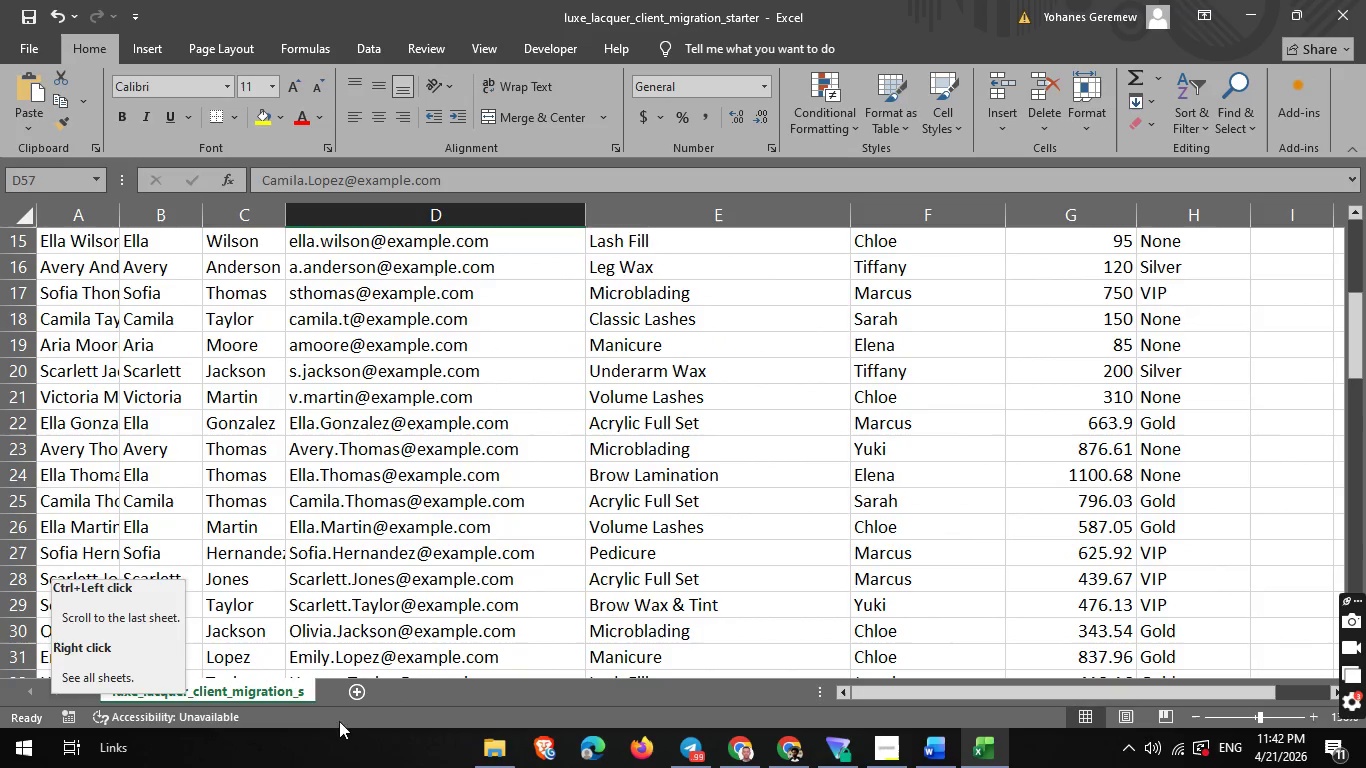 
left_click([358, 694])
 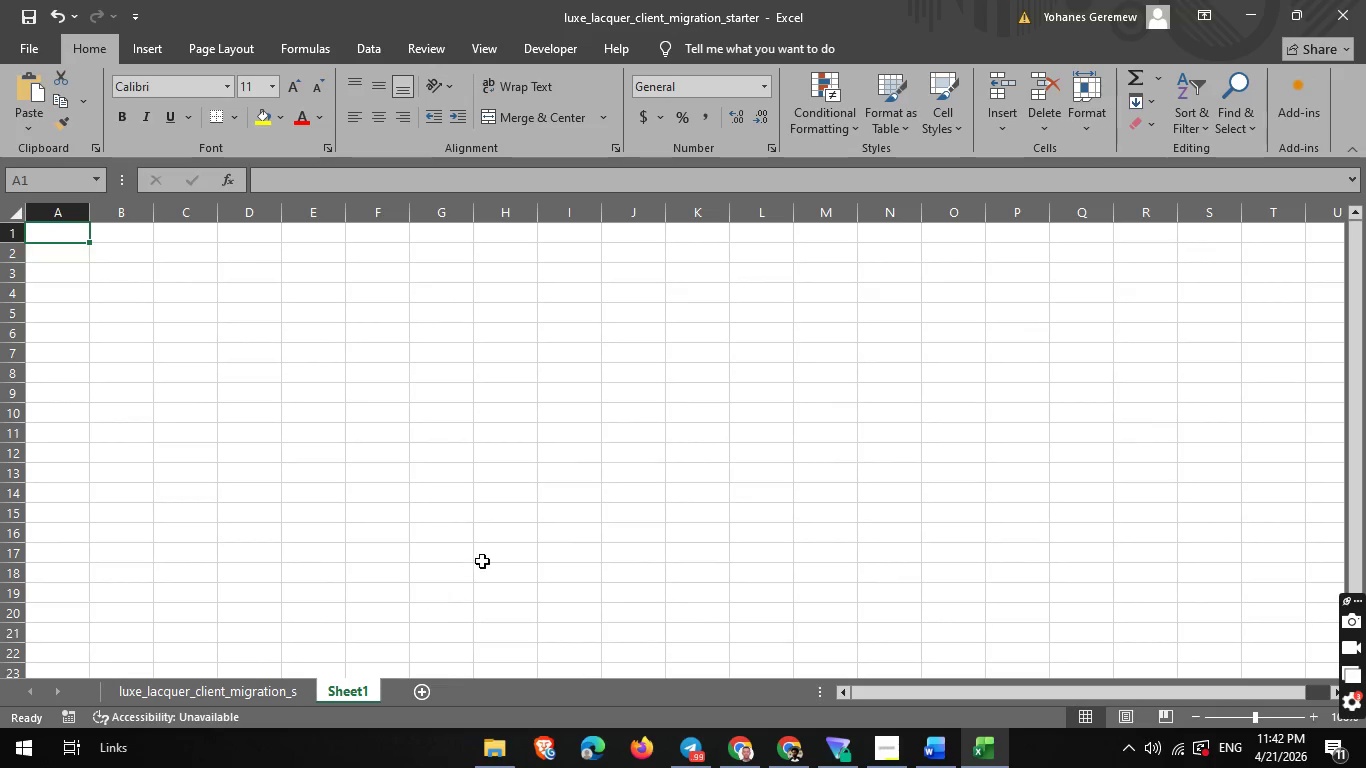 
scroll: coordinate [483, 557], scroll_direction: up, amount: 1.0
 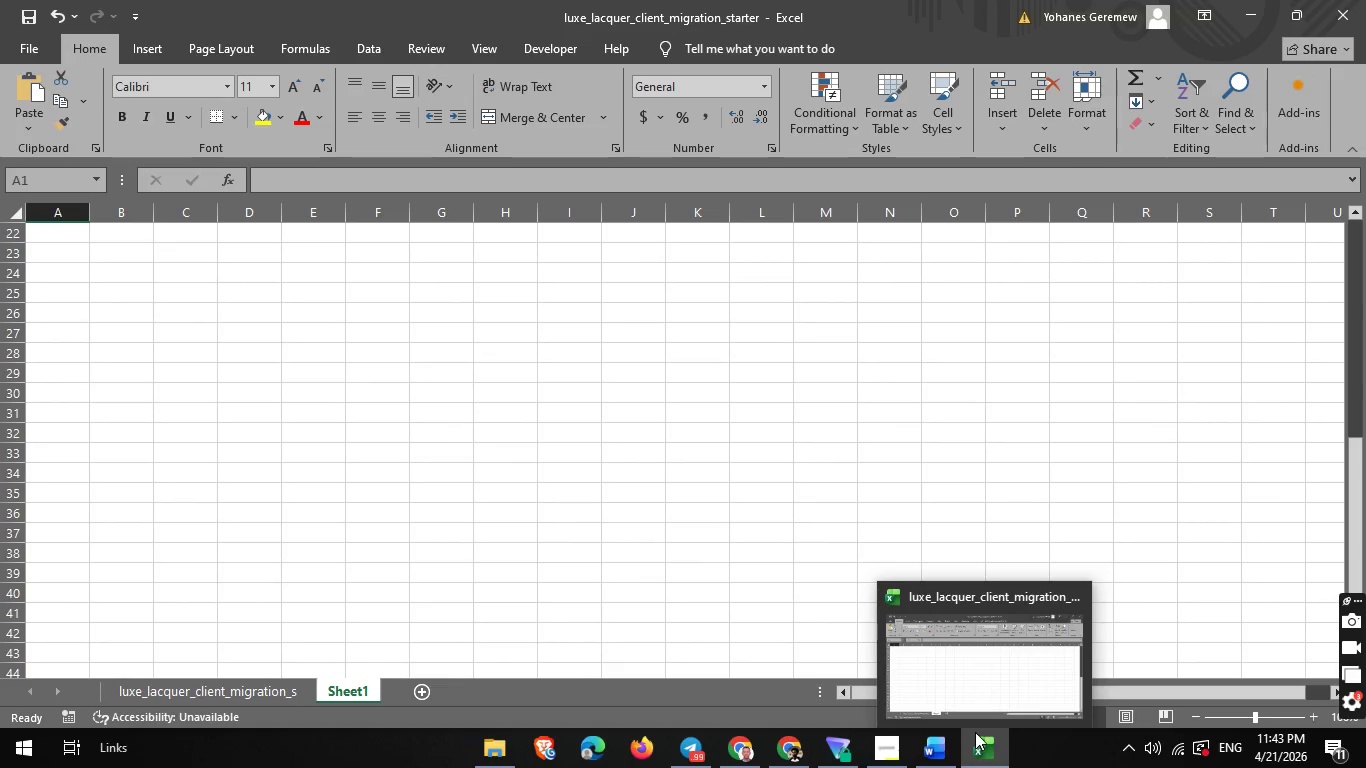 
left_click([970, 691])
 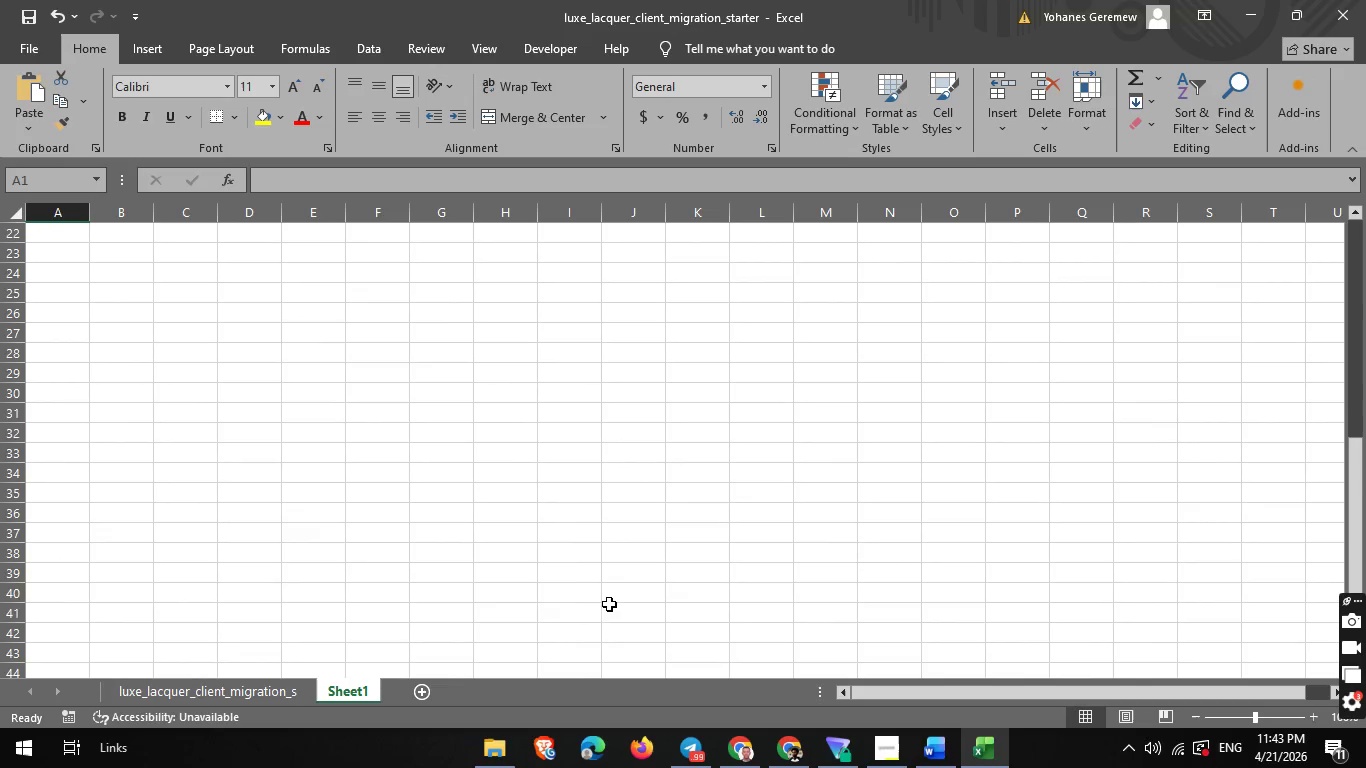 
scroll: coordinate [594, 602], scroll_direction: up, amount: 10.0
 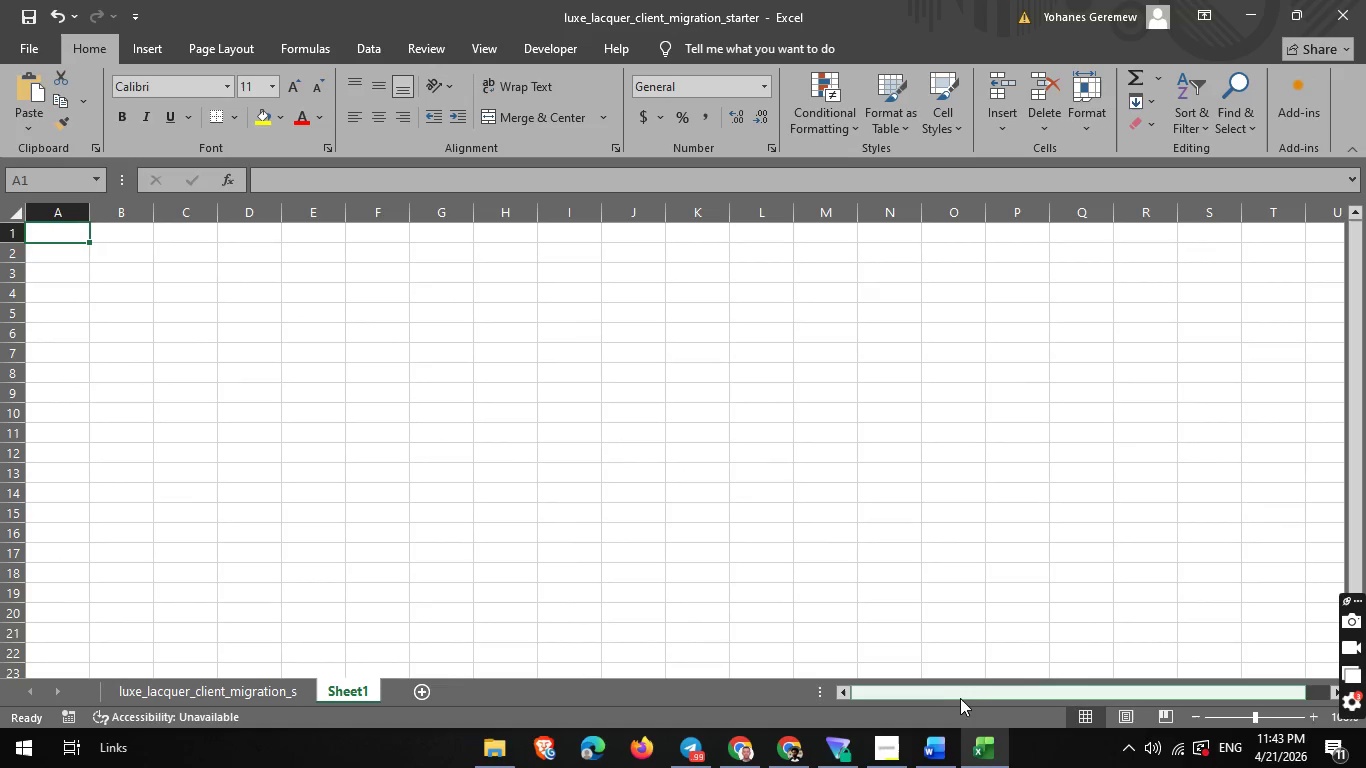 
left_click_drag(start_coordinate=[959, 695], to_coordinate=[773, 724])
 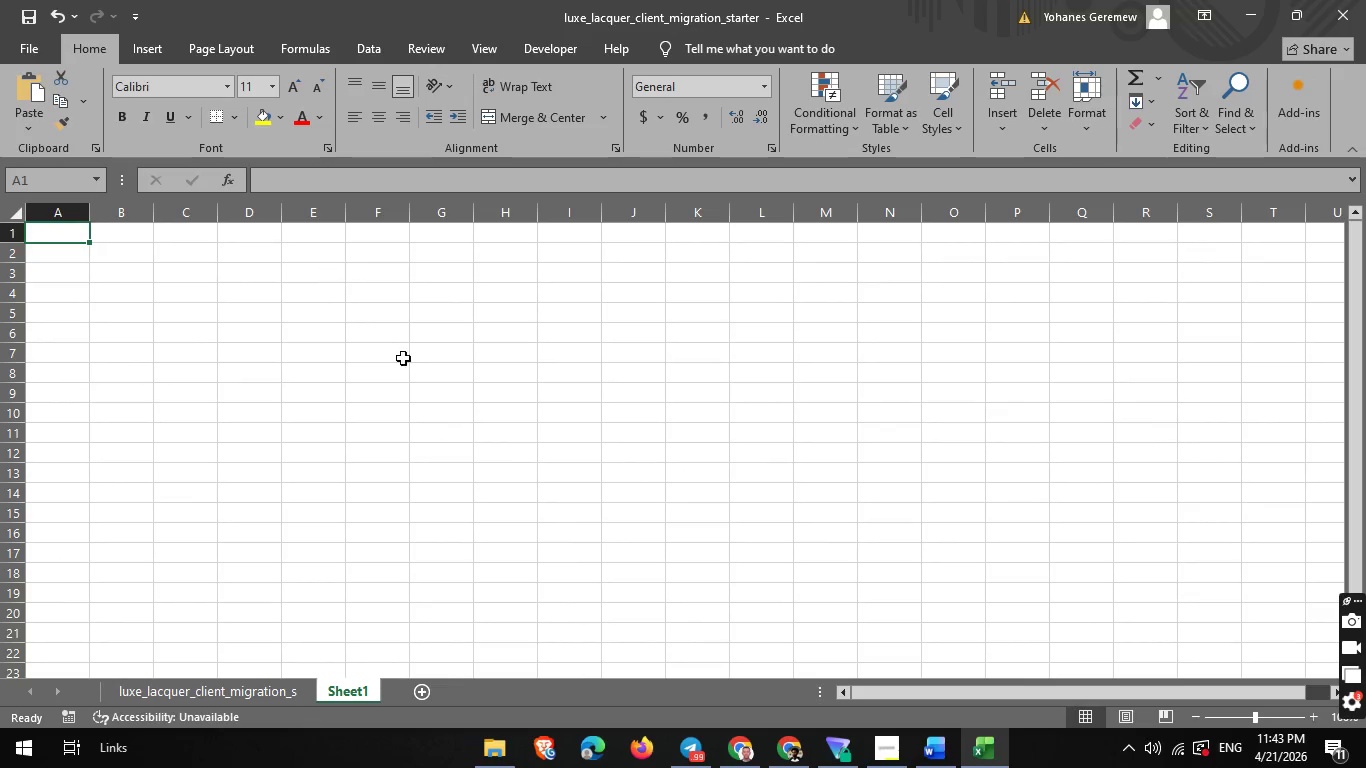 
scroll: coordinate [349, 564], scroll_direction: up, amount: 17.0
 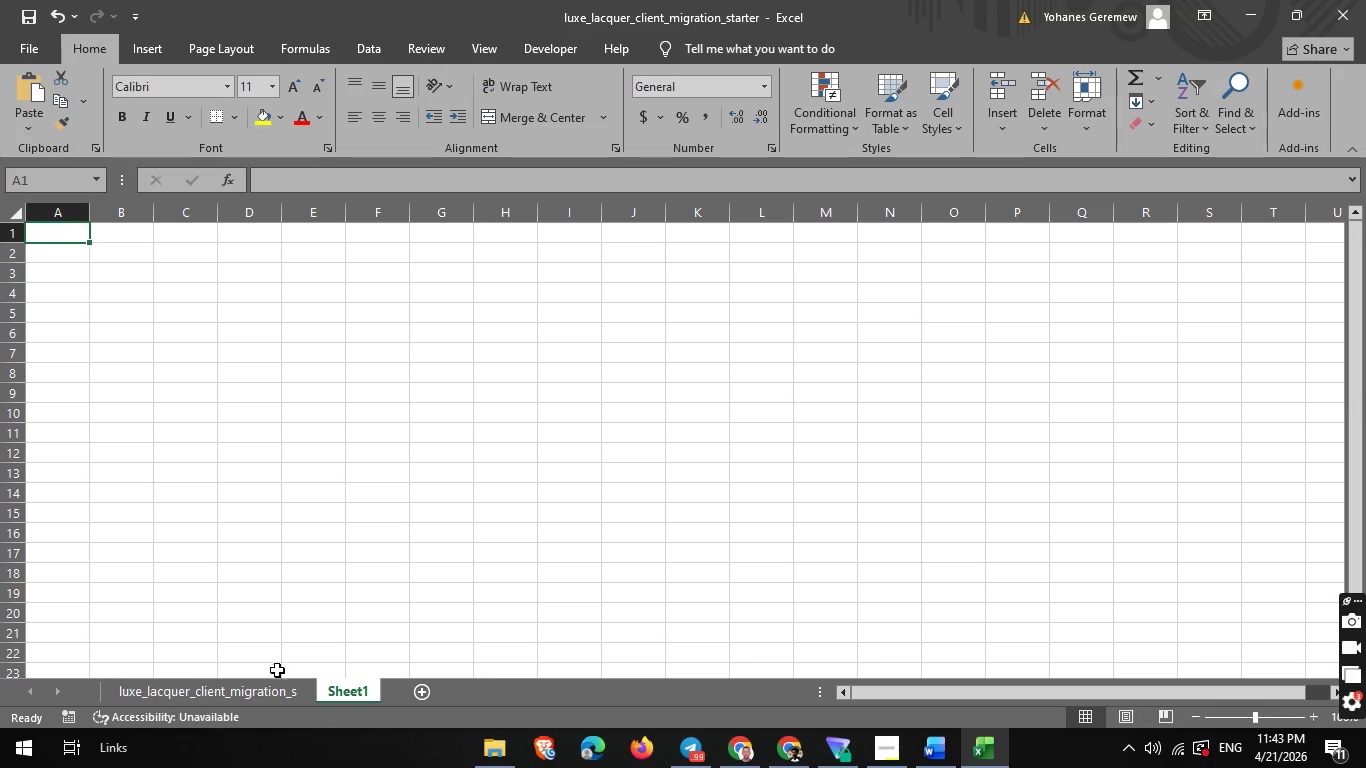 
left_click([261, 690])
 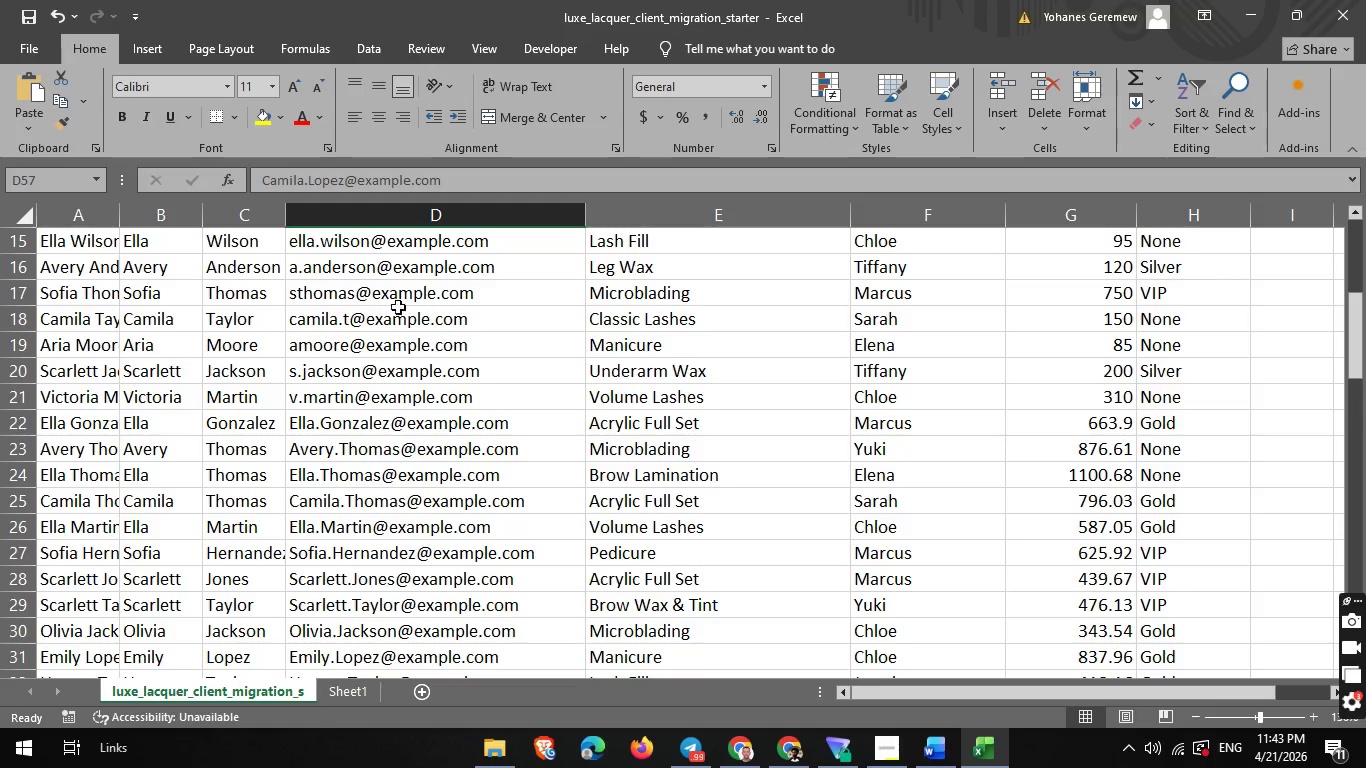 
wait(12.53)
 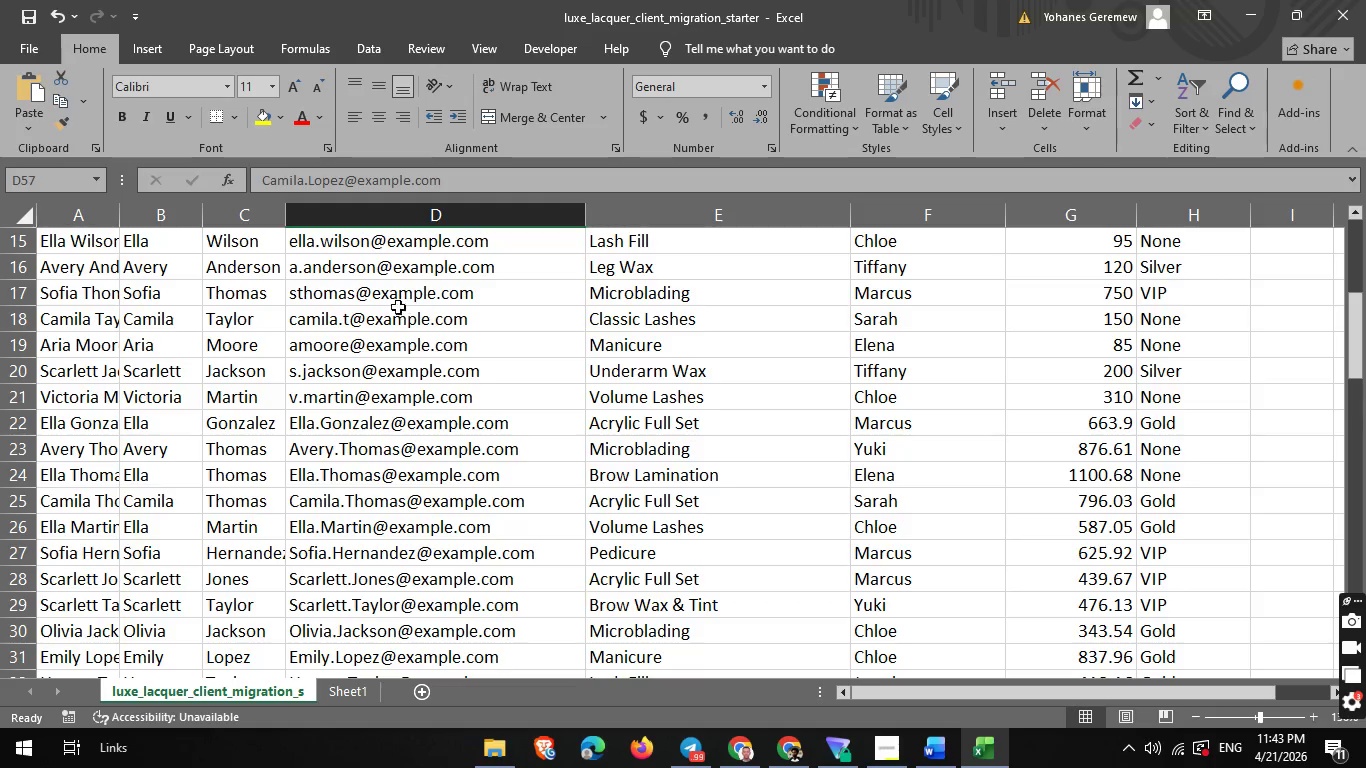 
scroll: coordinate [394, 301], scroll_direction: none, amount: 0.0
 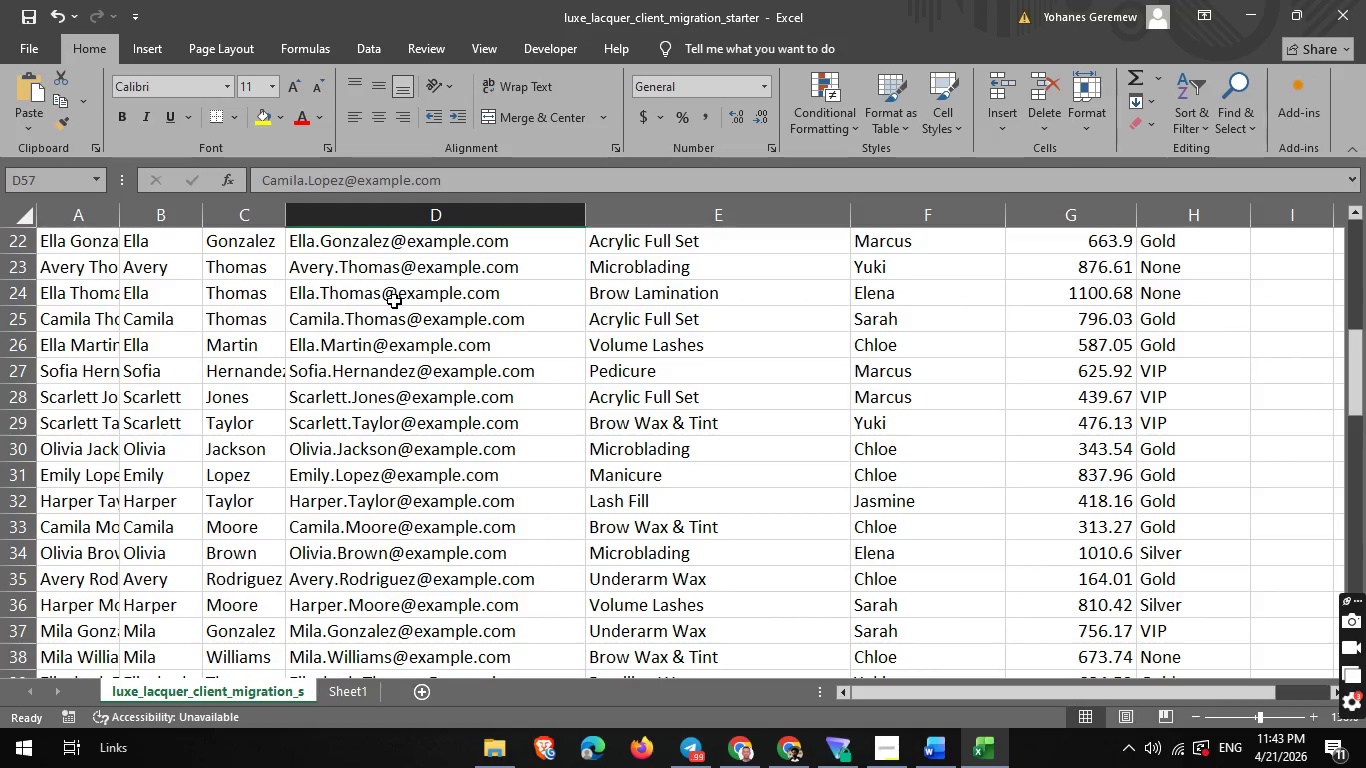 
scroll: coordinate [394, 301], scroll_direction: down, amount: 3.0
 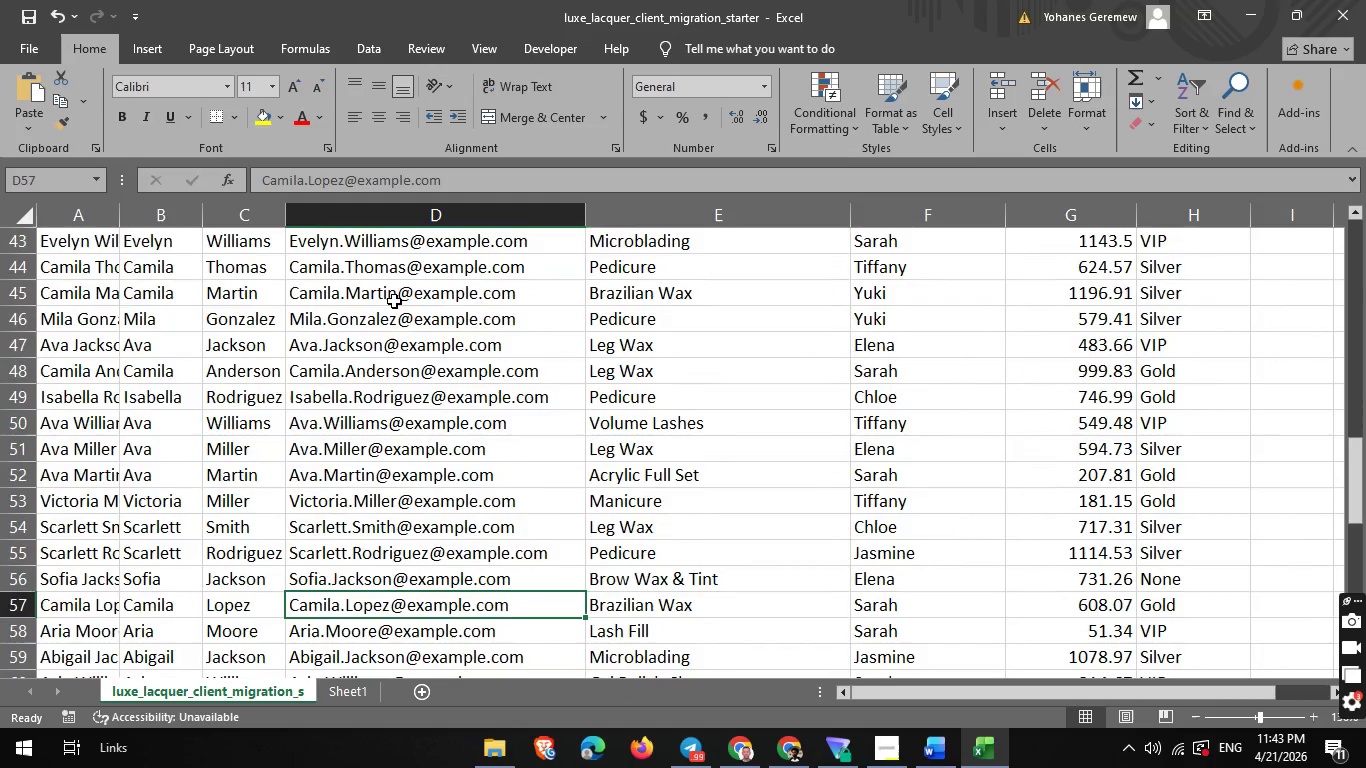 
left_click([400, 299])
 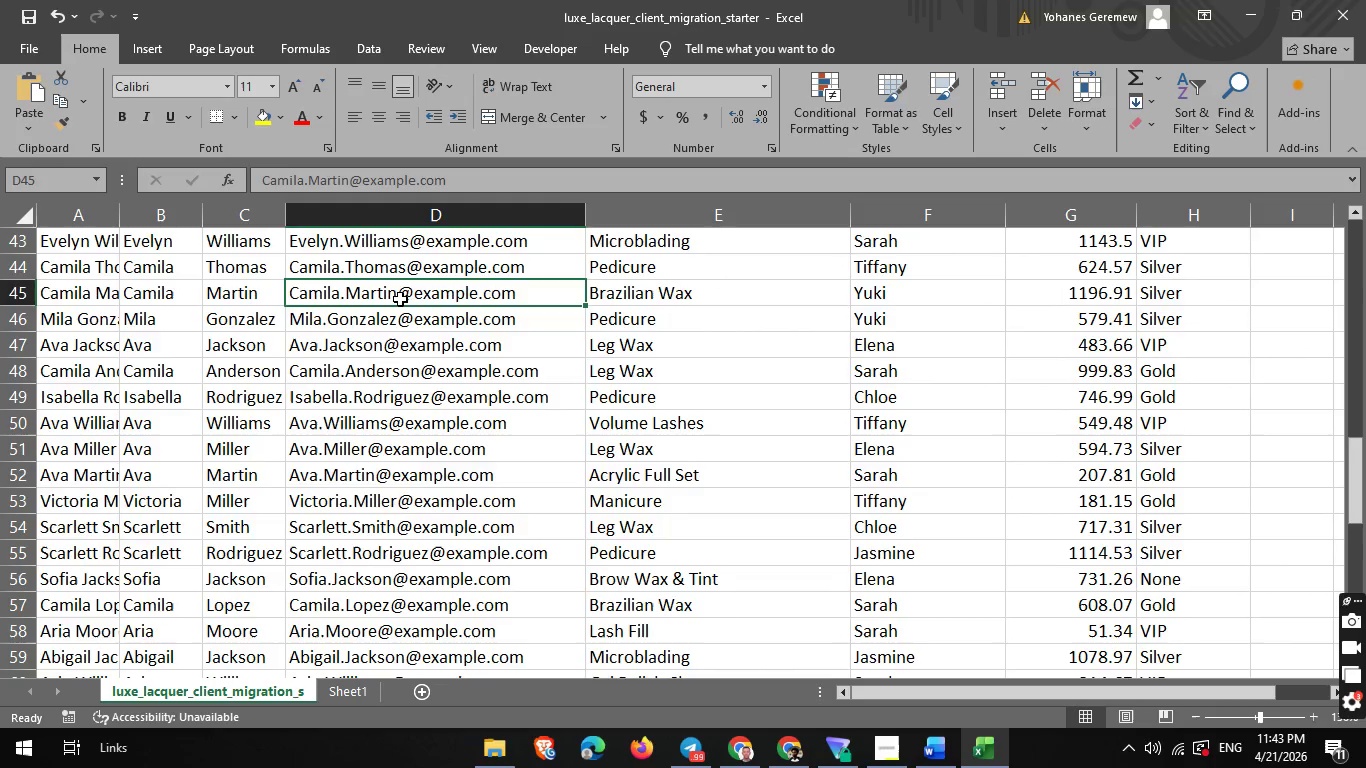 
scroll: coordinate [400, 299], scroll_direction: down, amount: 3.0
 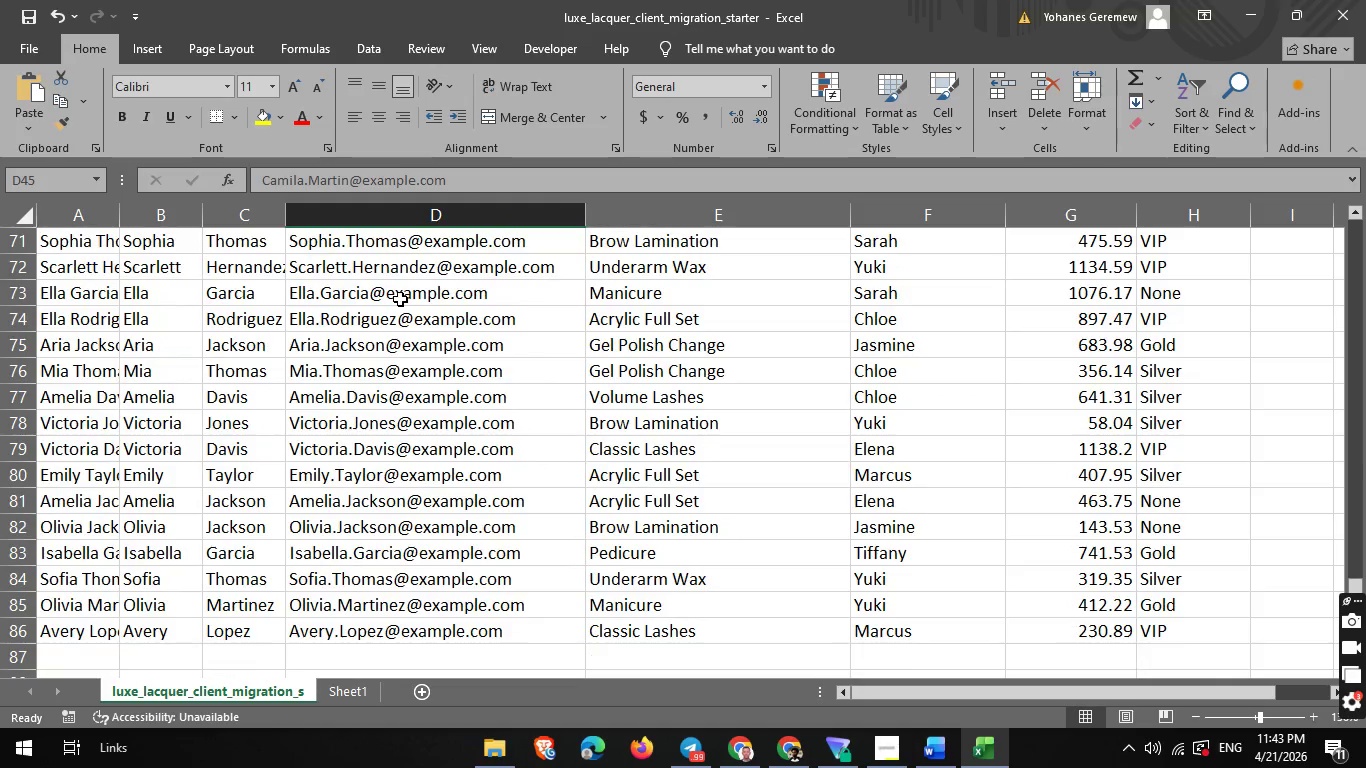 
wait(11.17)
 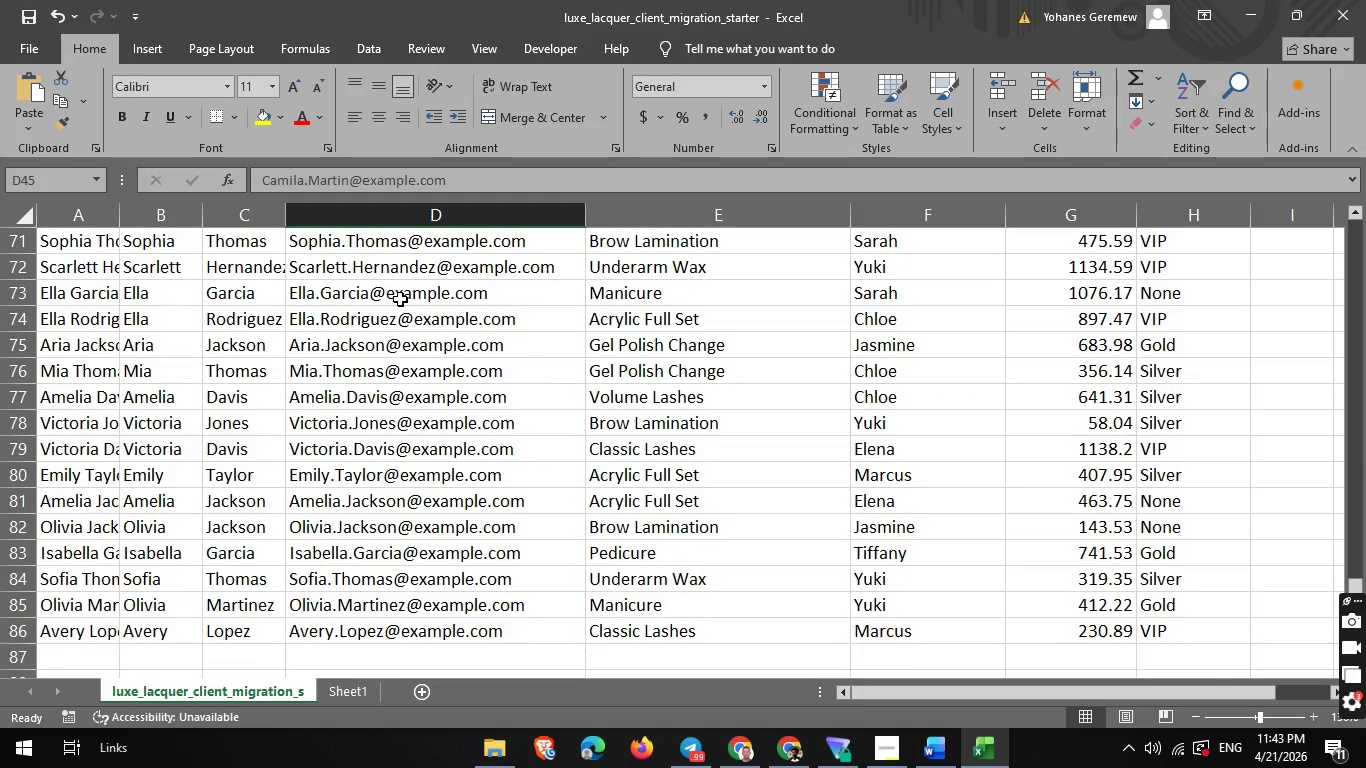 
key(Meta+MetaLeft)
 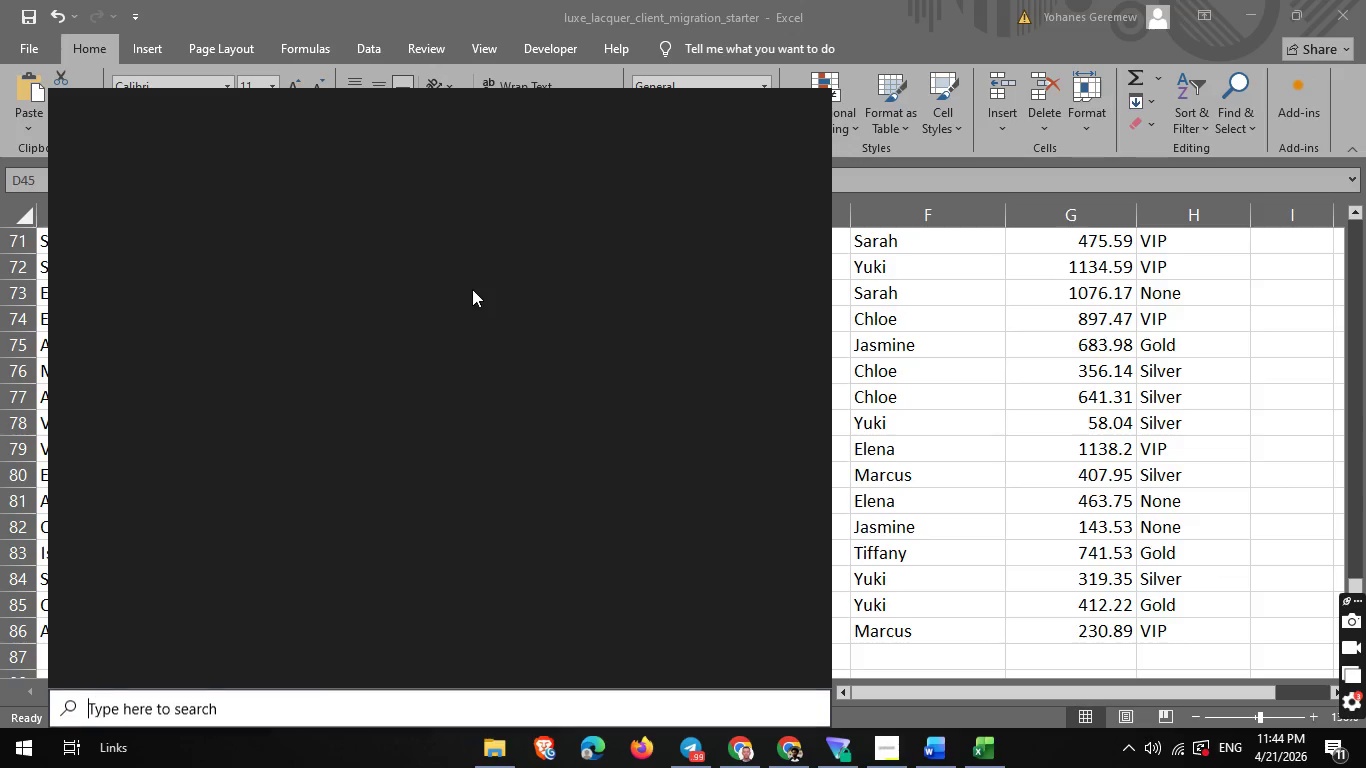 
key(Meta+S)
 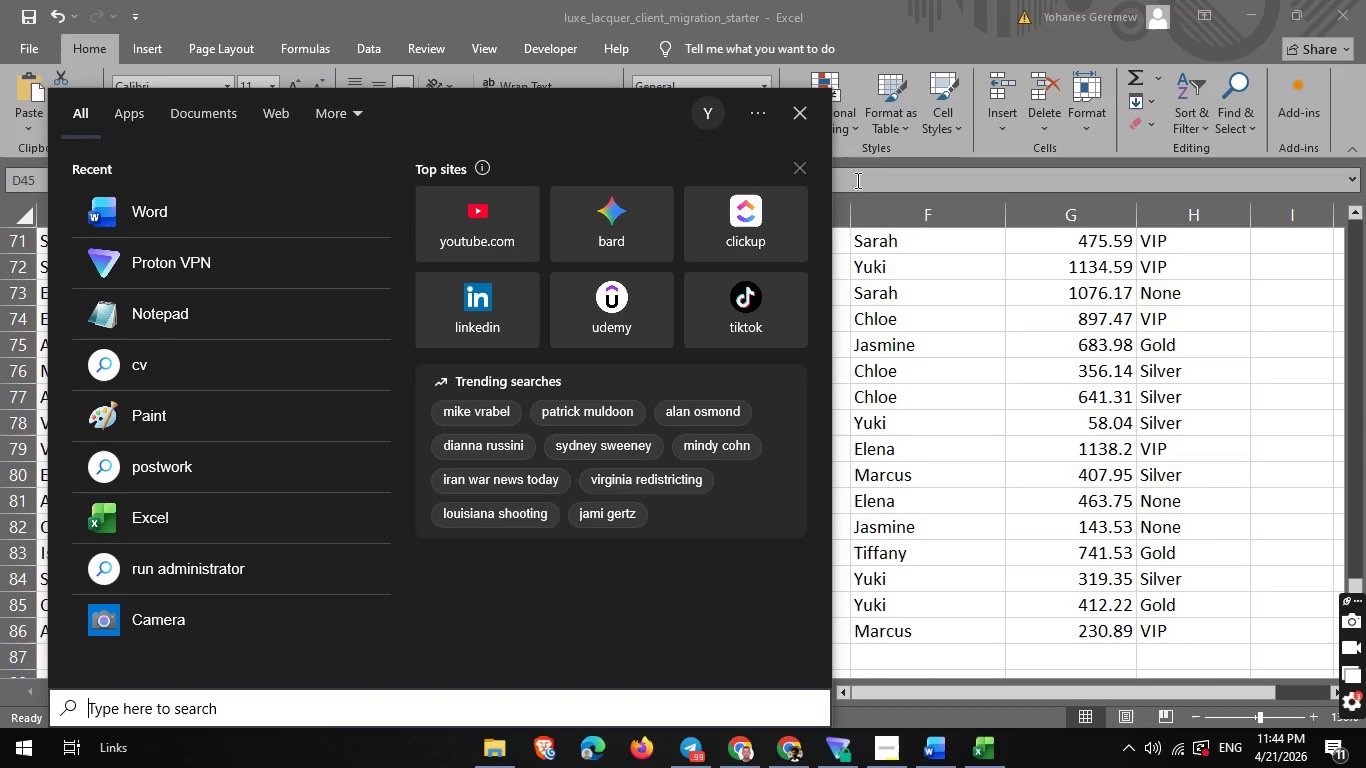 
left_click([868, 197])
 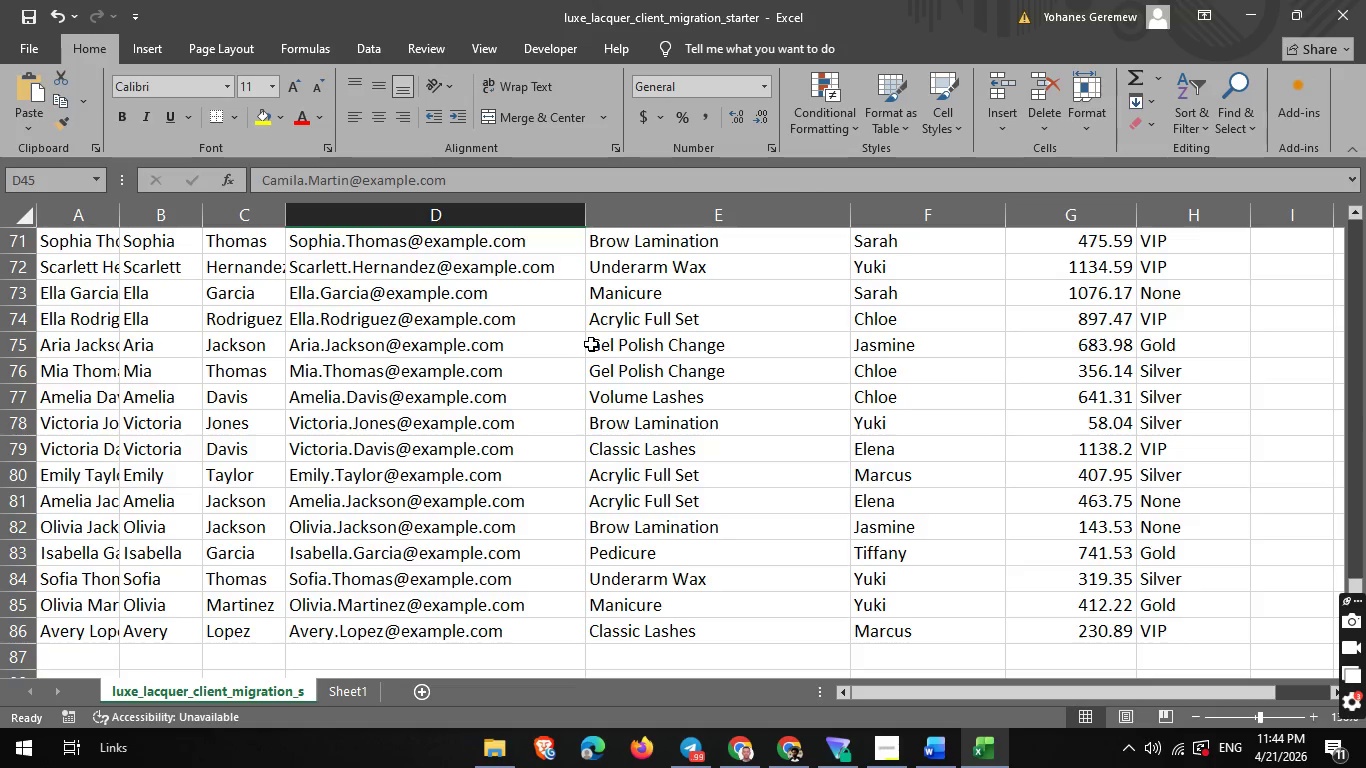 
wait(7.2)
 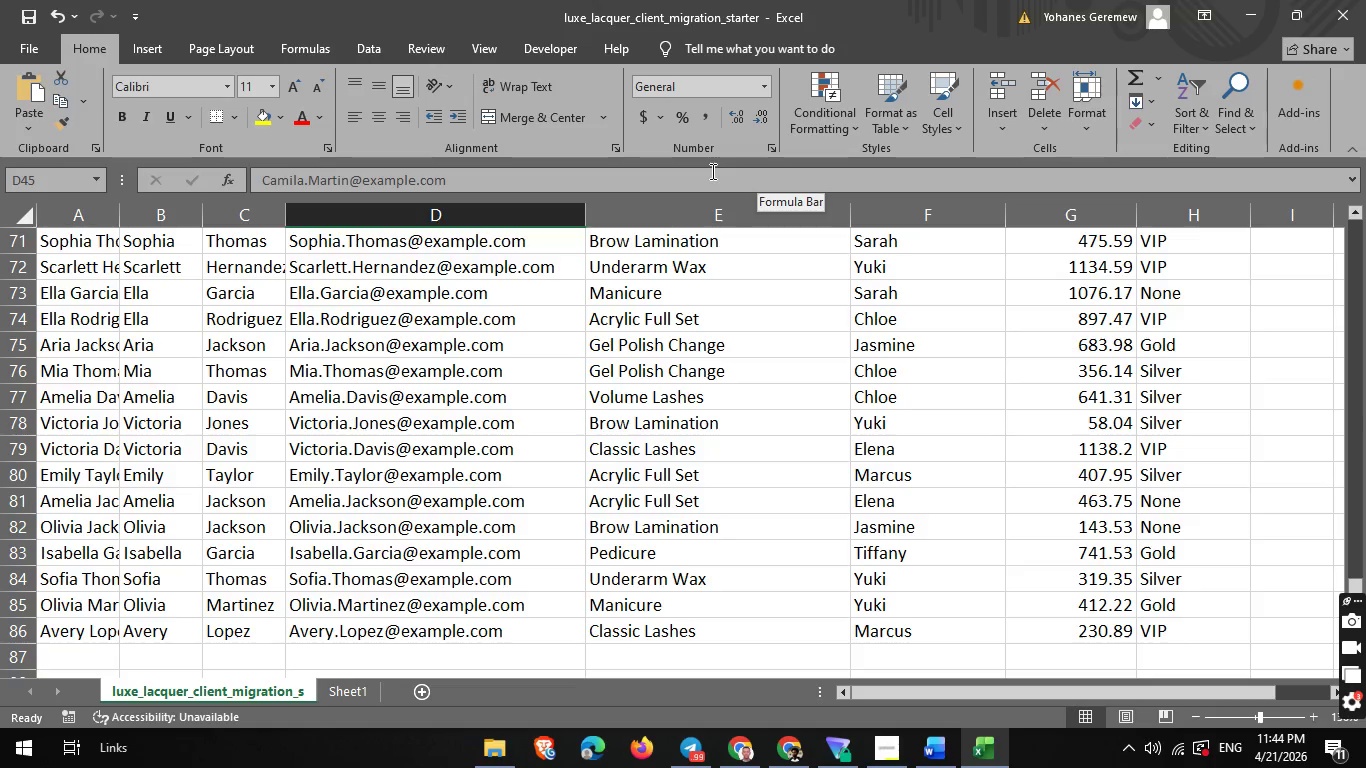 
scroll: coordinate [581, 347], scroll_direction: up, amount: 1.0
 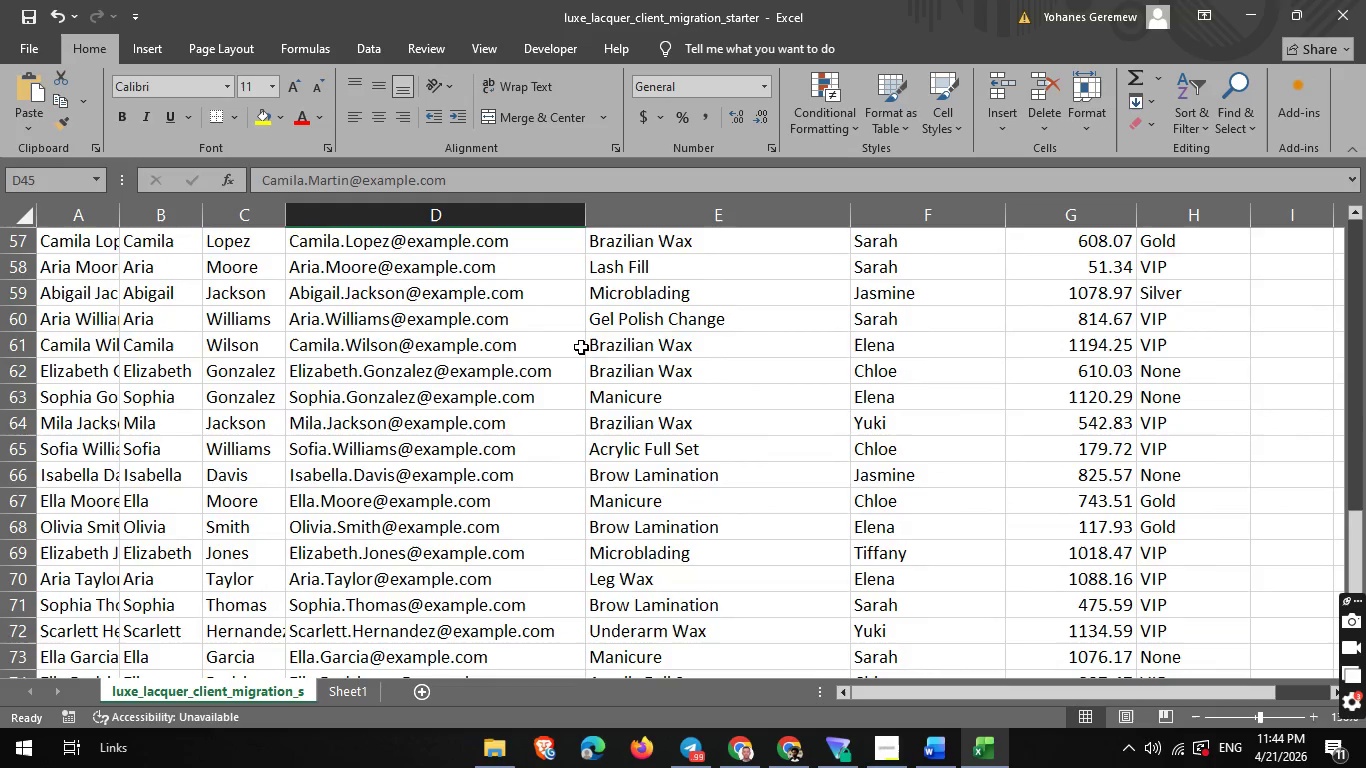 
scroll: coordinate [581, 347], scroll_direction: none, amount: 0.0
 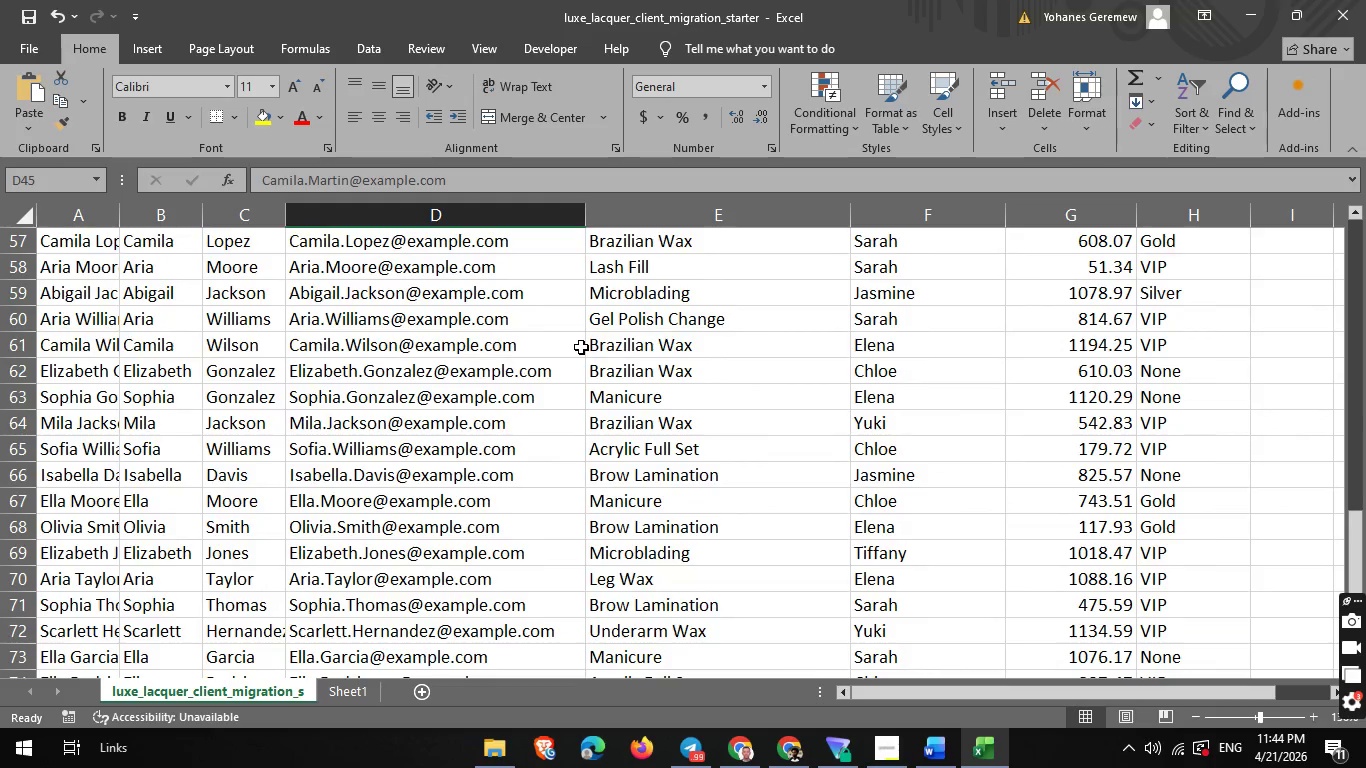 
scroll: coordinate [581, 347], scroll_direction: down, amount: 1.0
 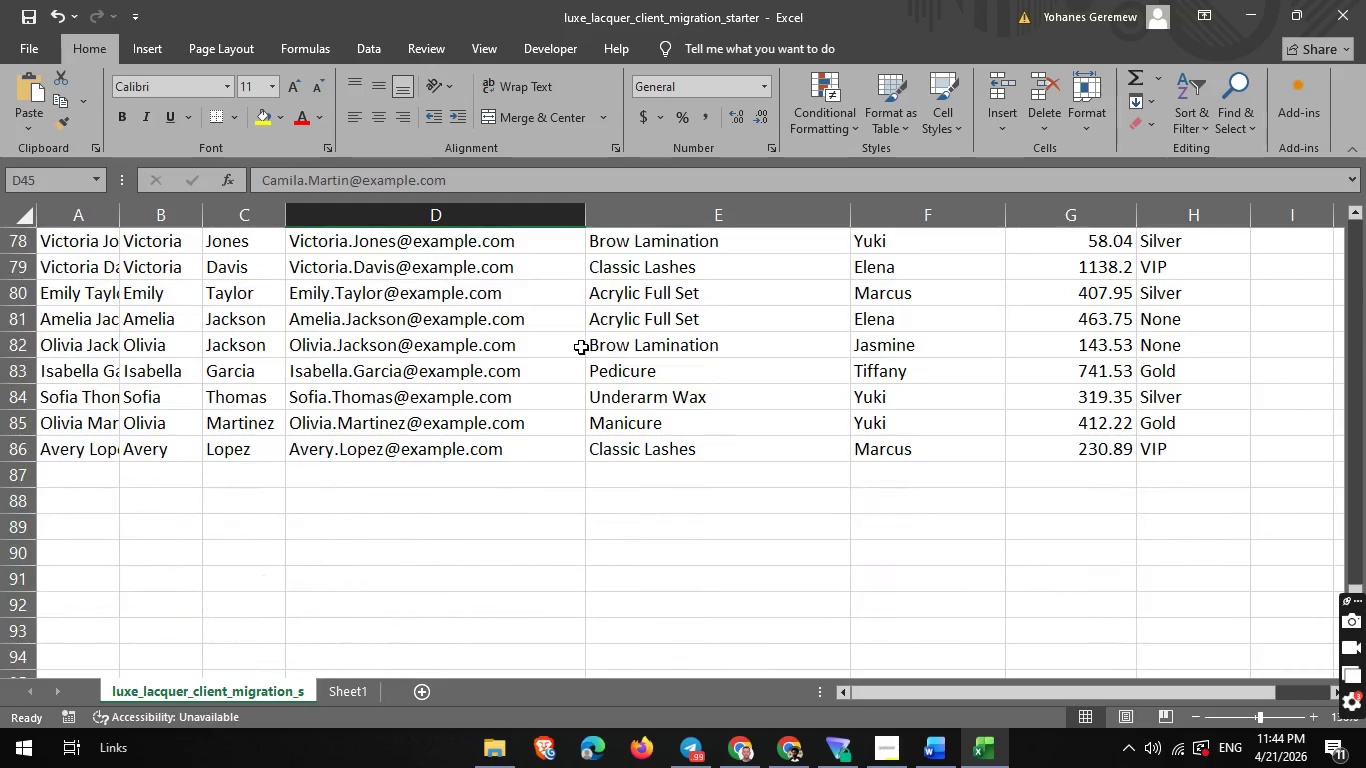 
scroll: coordinate [581, 347], scroll_direction: up, amount: 3.0
 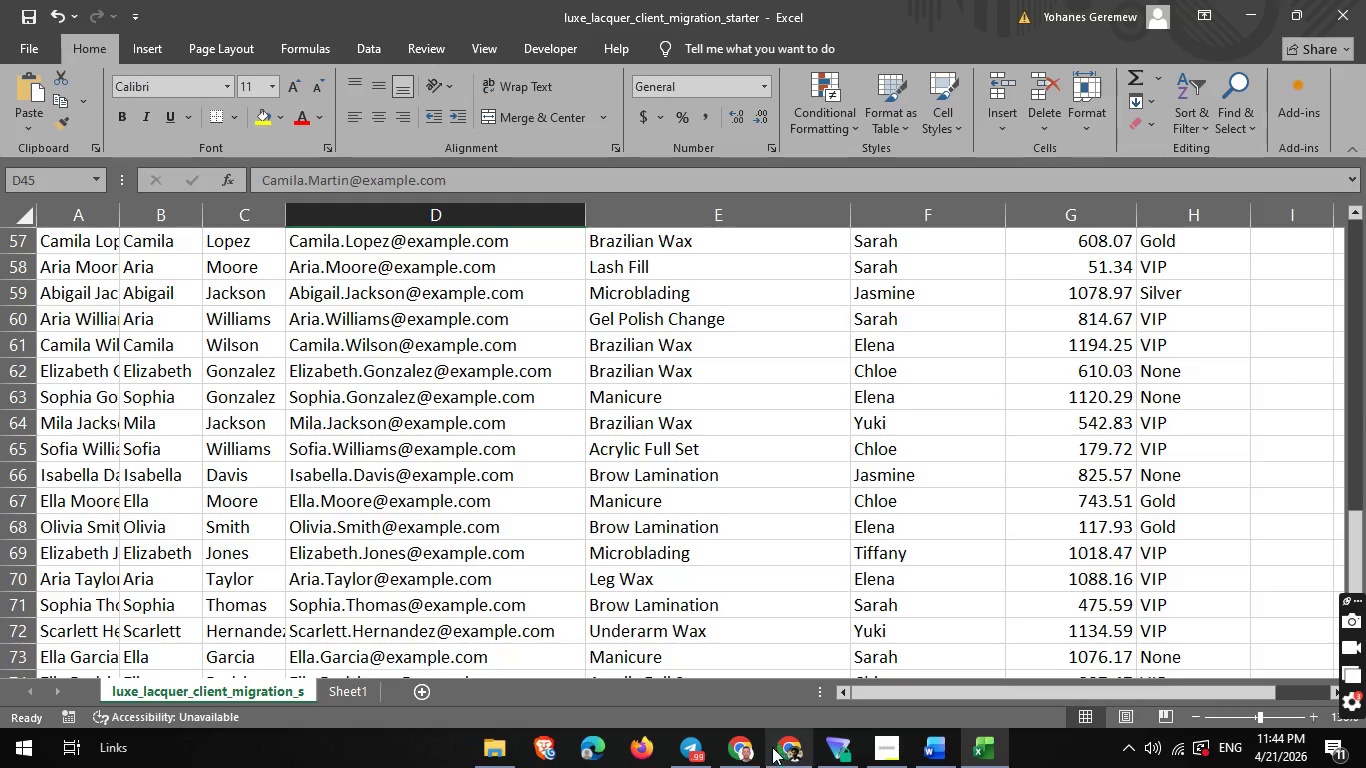 
left_click([778, 751])
 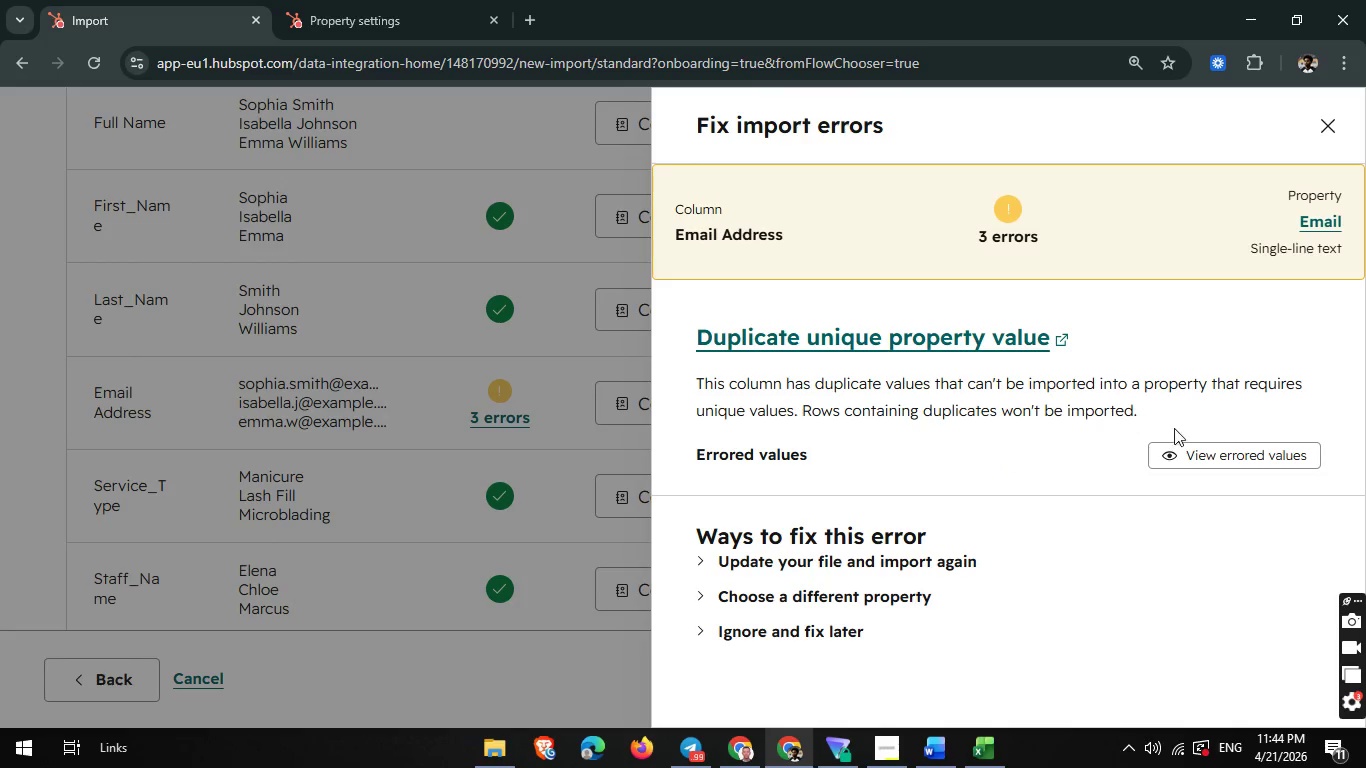 
left_click([1201, 450])
 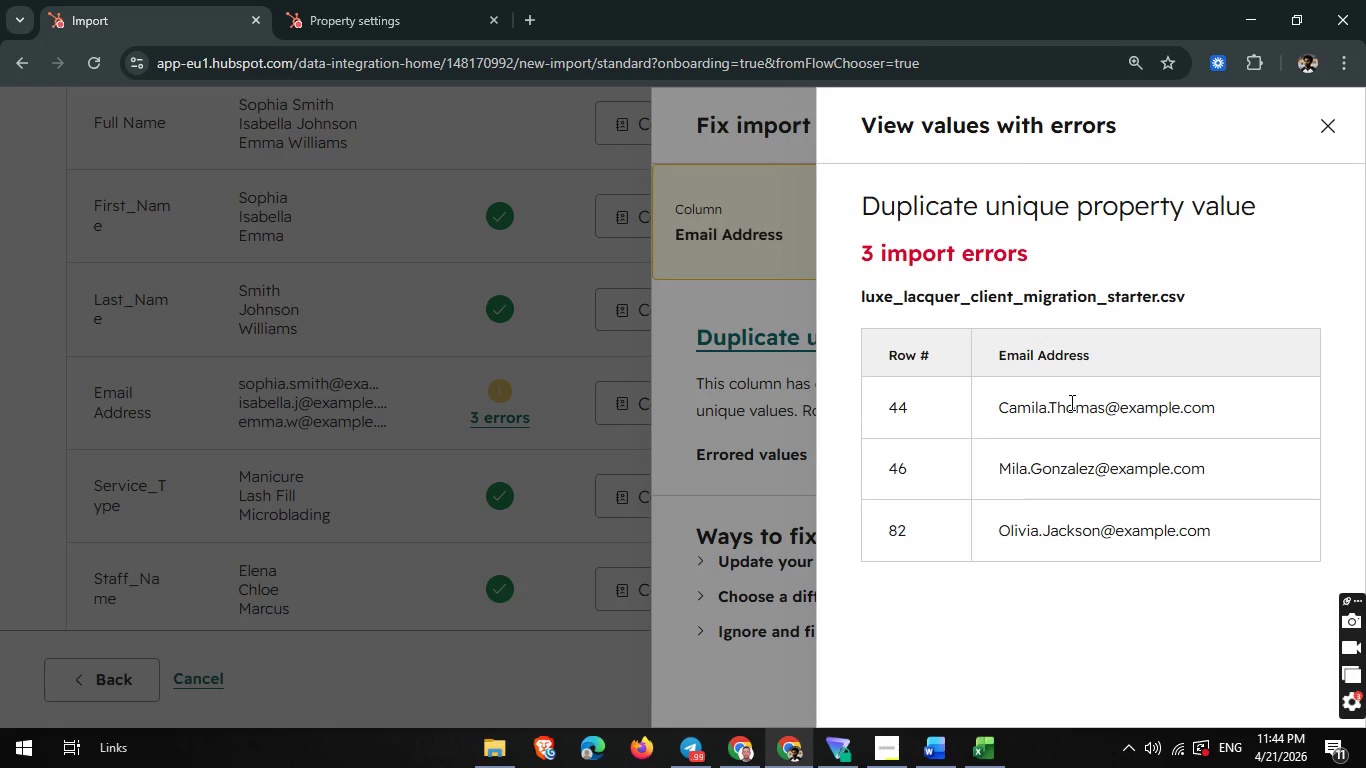 
wait(11.05)
 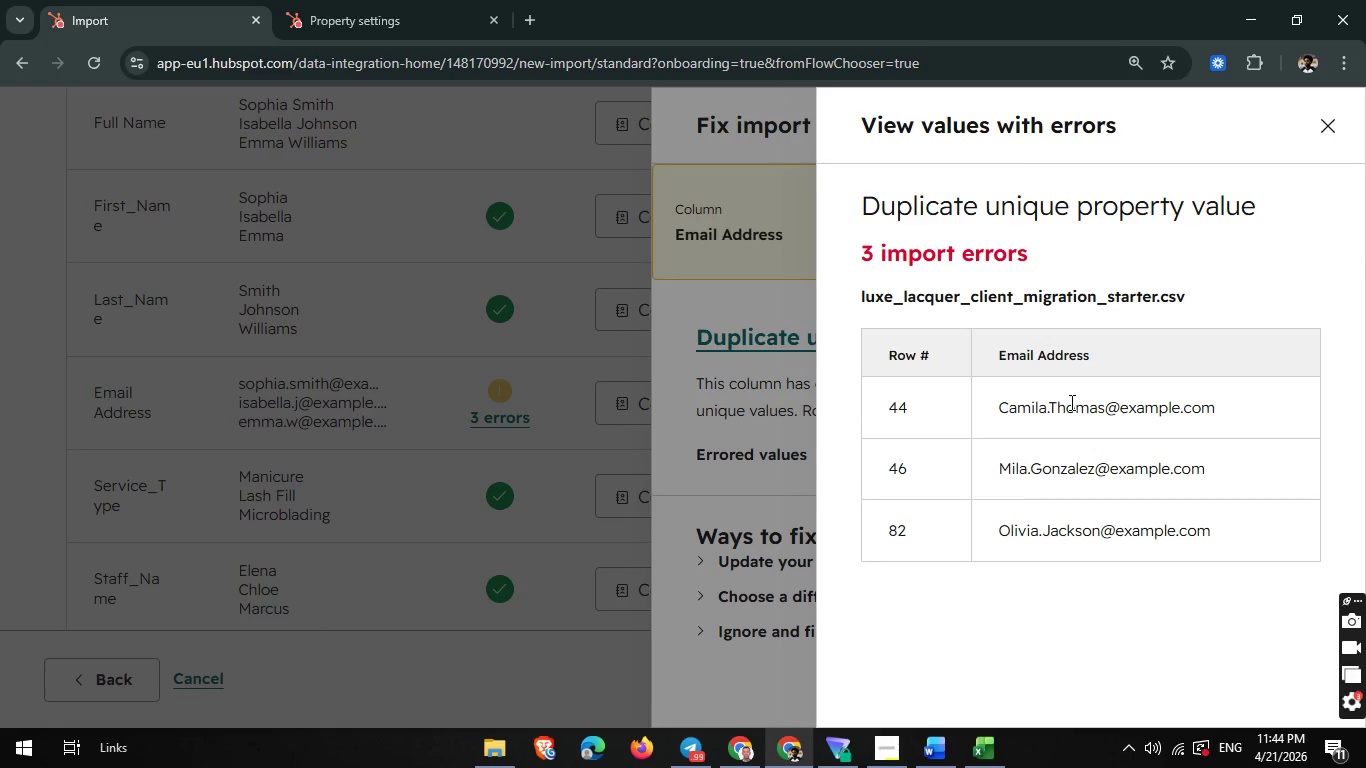 
left_click([785, 751])
 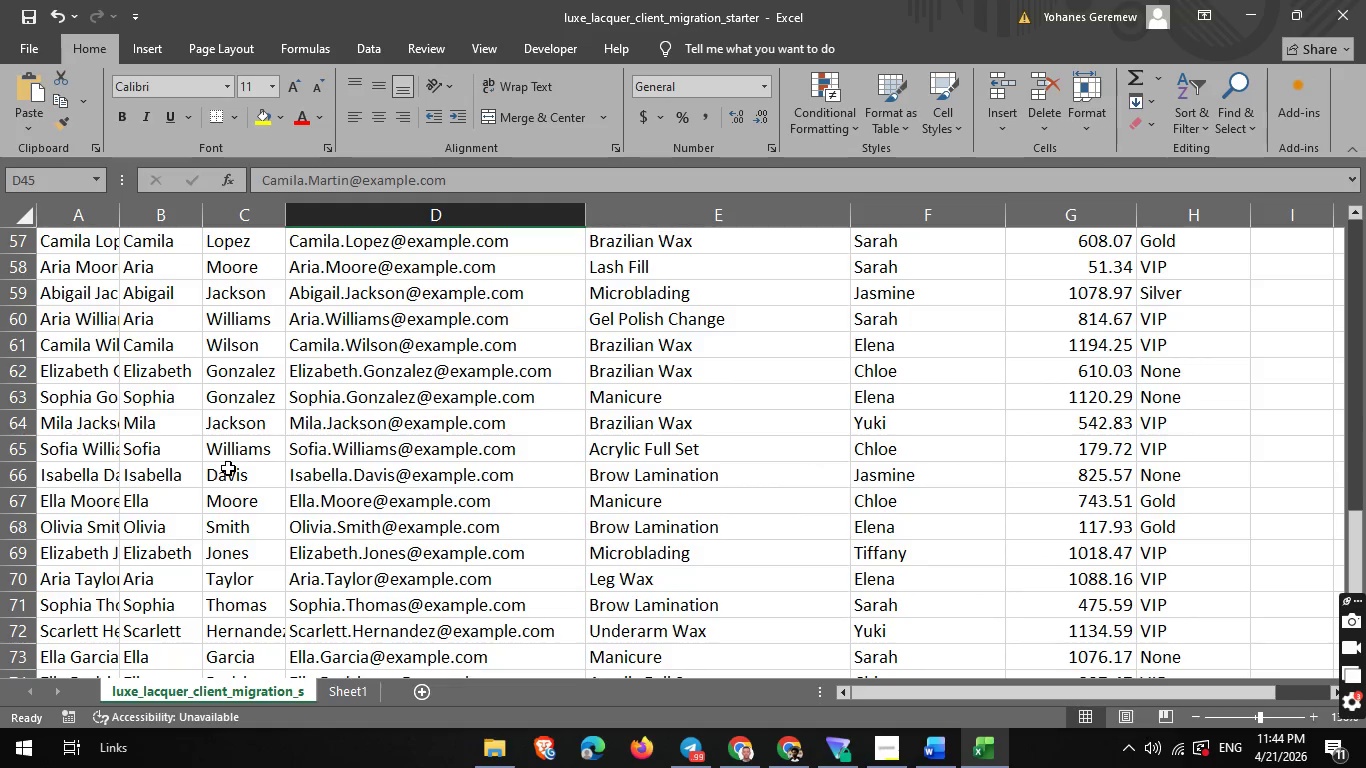 
scroll: coordinate [209, 560], scroll_direction: down, amount: 2.0
 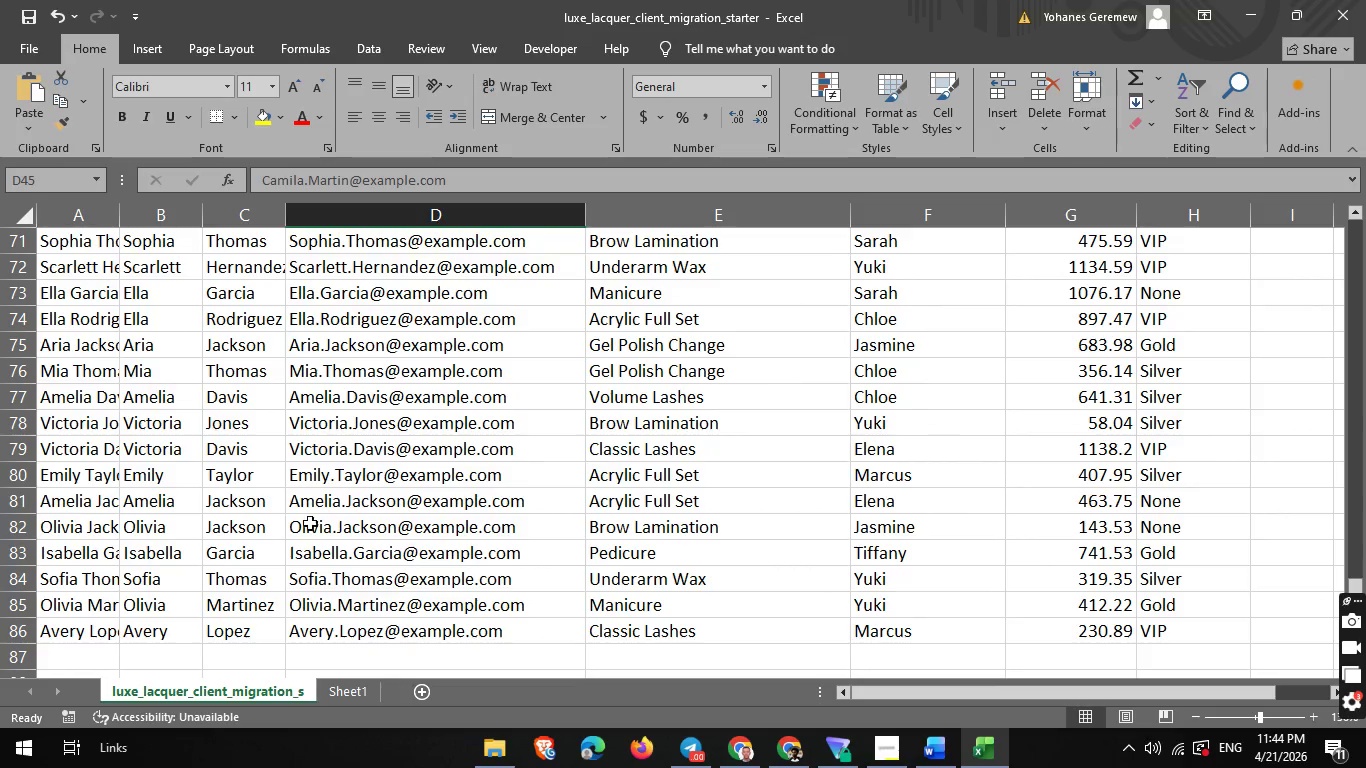 
left_click([331, 531])
 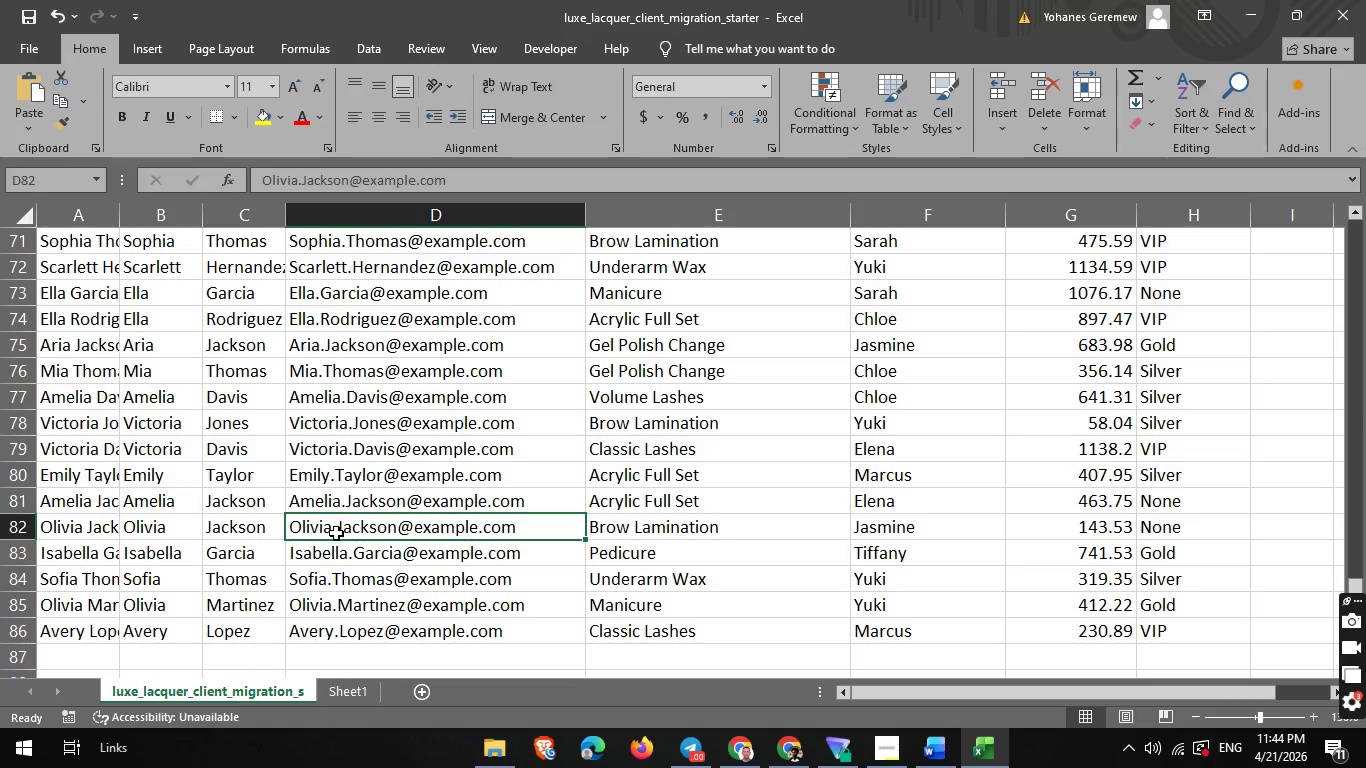 
left_click([336, 533])
 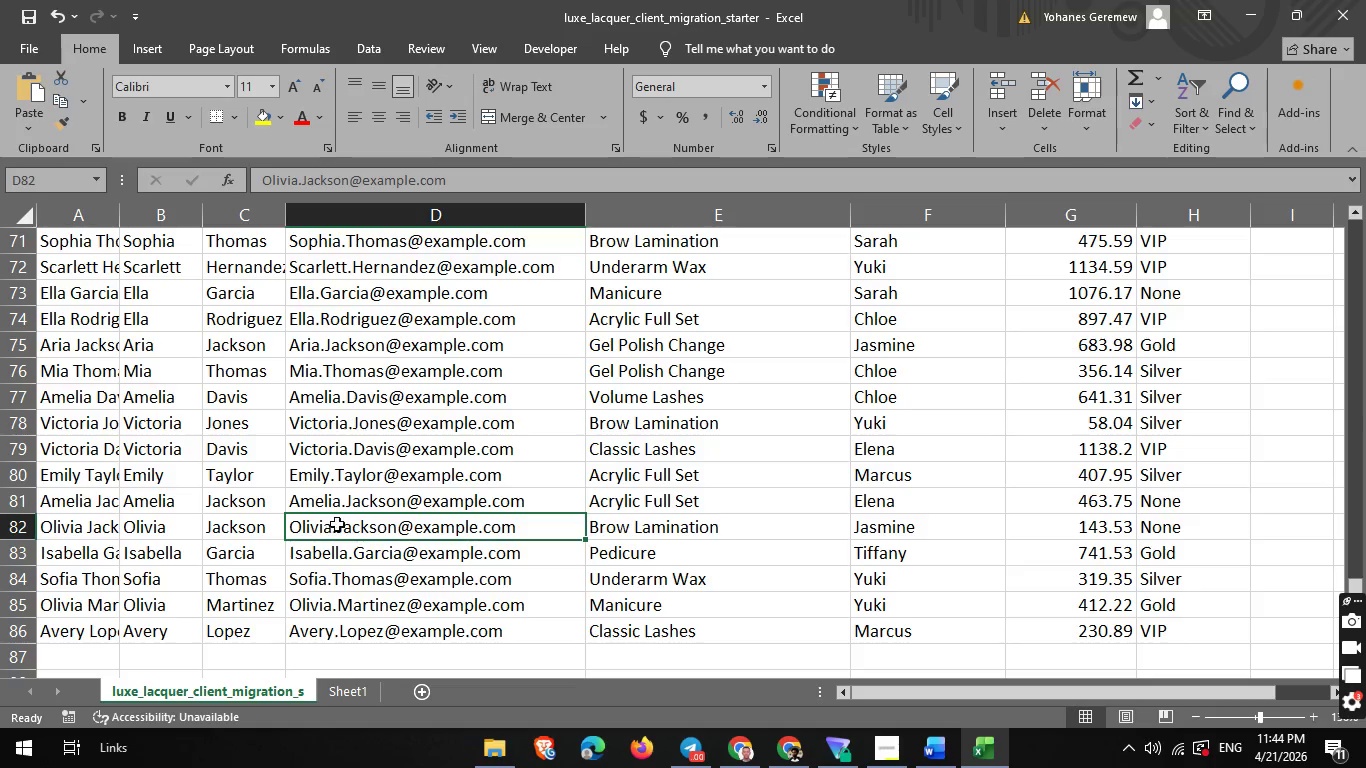 
left_click([340, 521])
 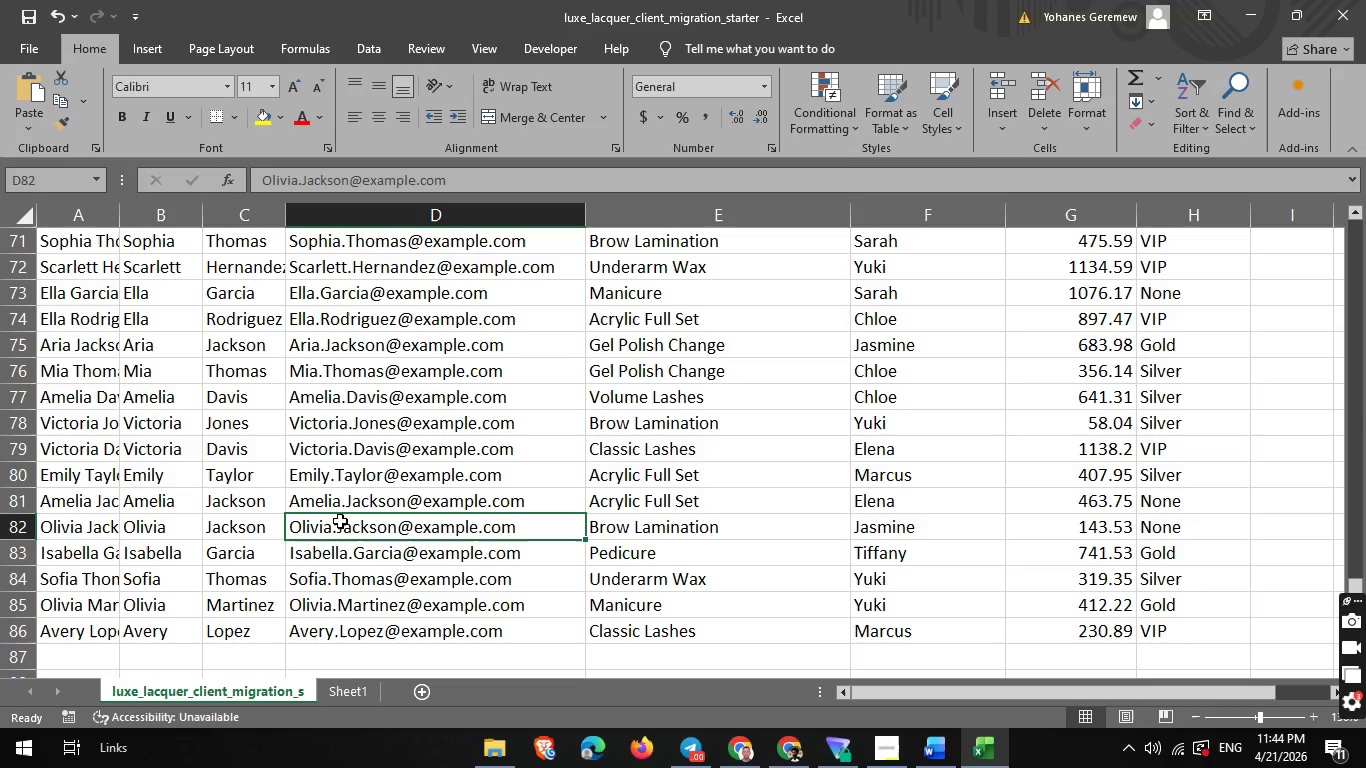 
type(jemal.kaka@example.com)
 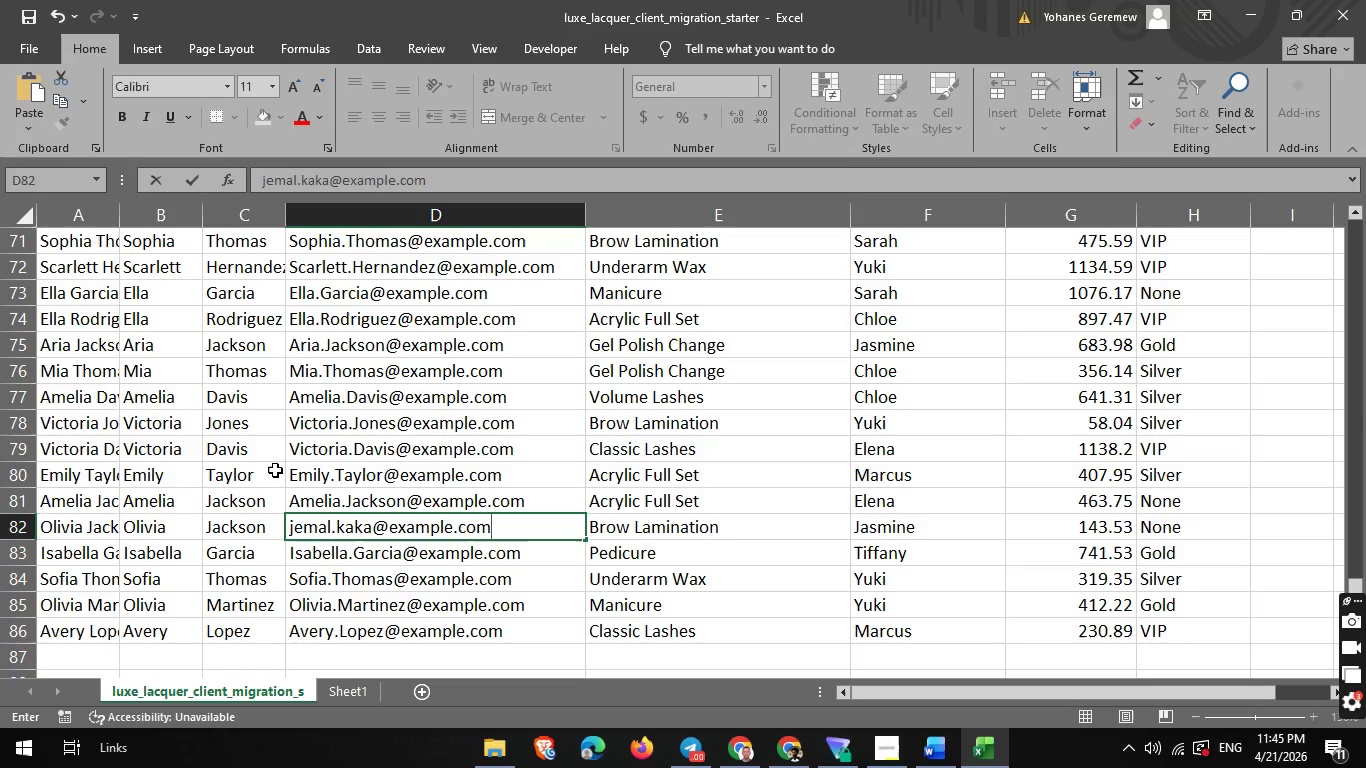 
scroll: coordinate [184, 425], scroll_direction: up, amount: 5.0
 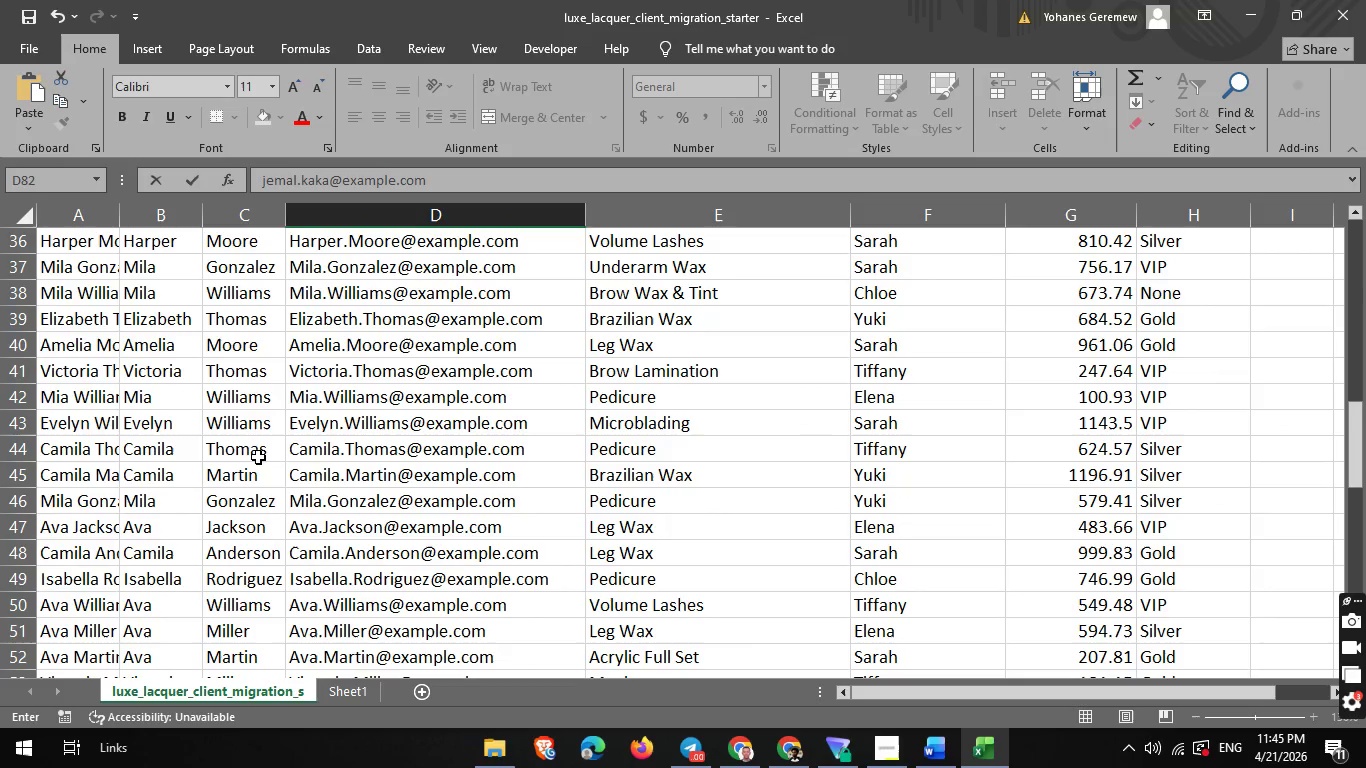 
left_click([296, 457])
 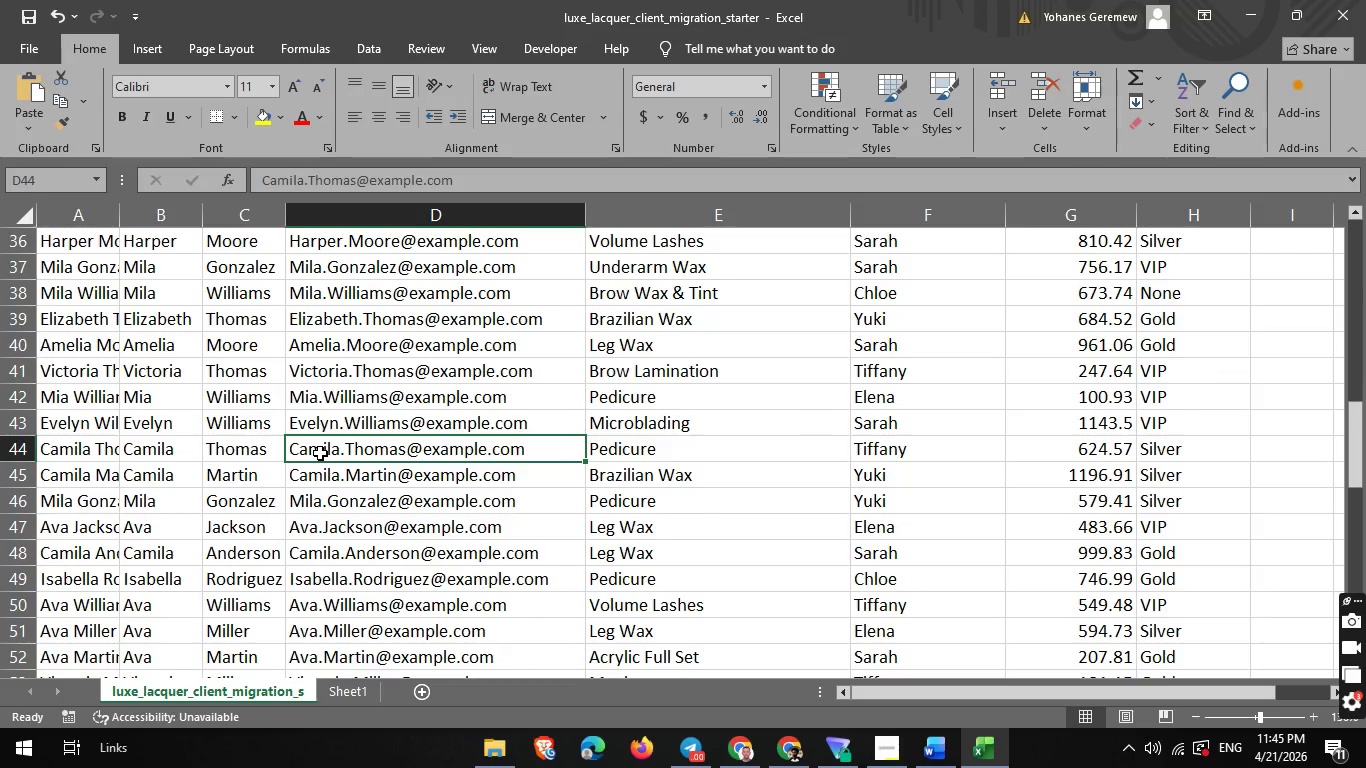 
left_click([320, 453])
 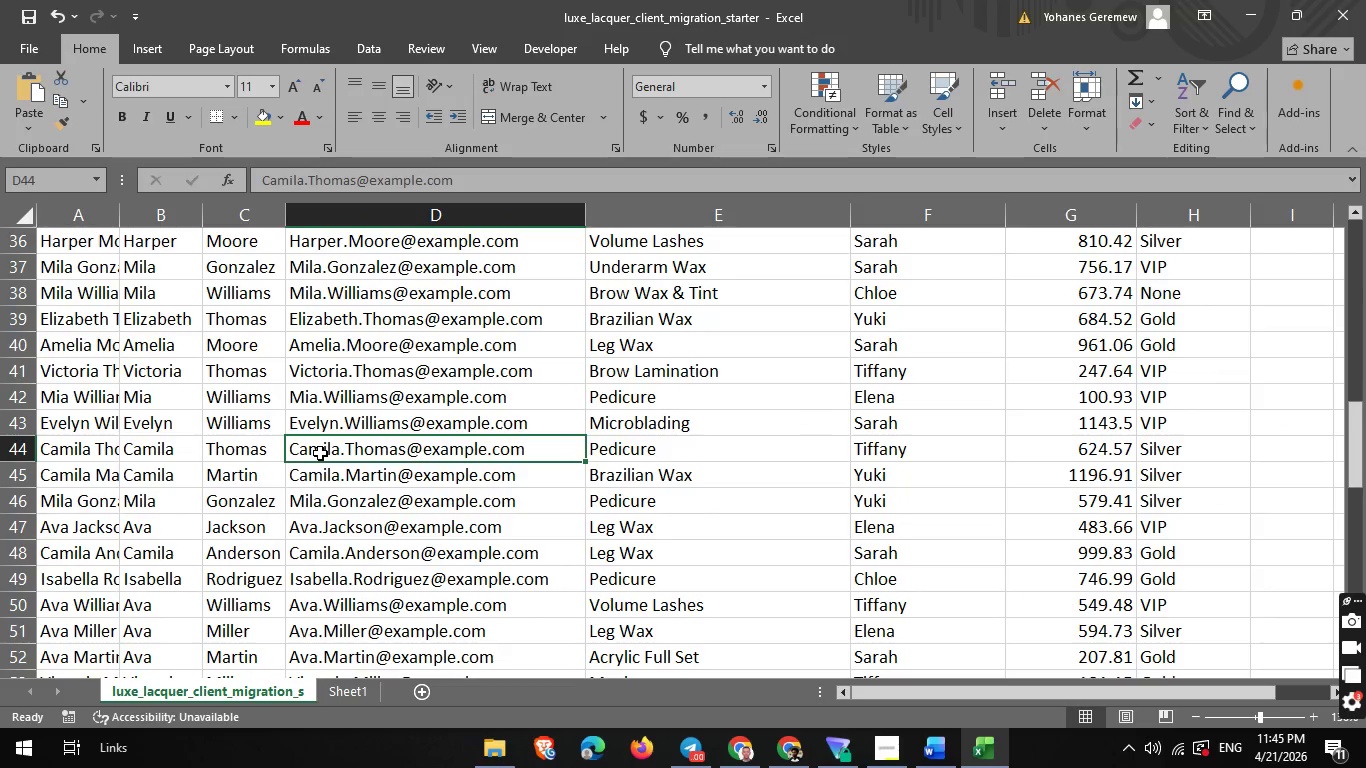 
type(kamila.tm)
key(Backspace)
type(omas@example.com)
 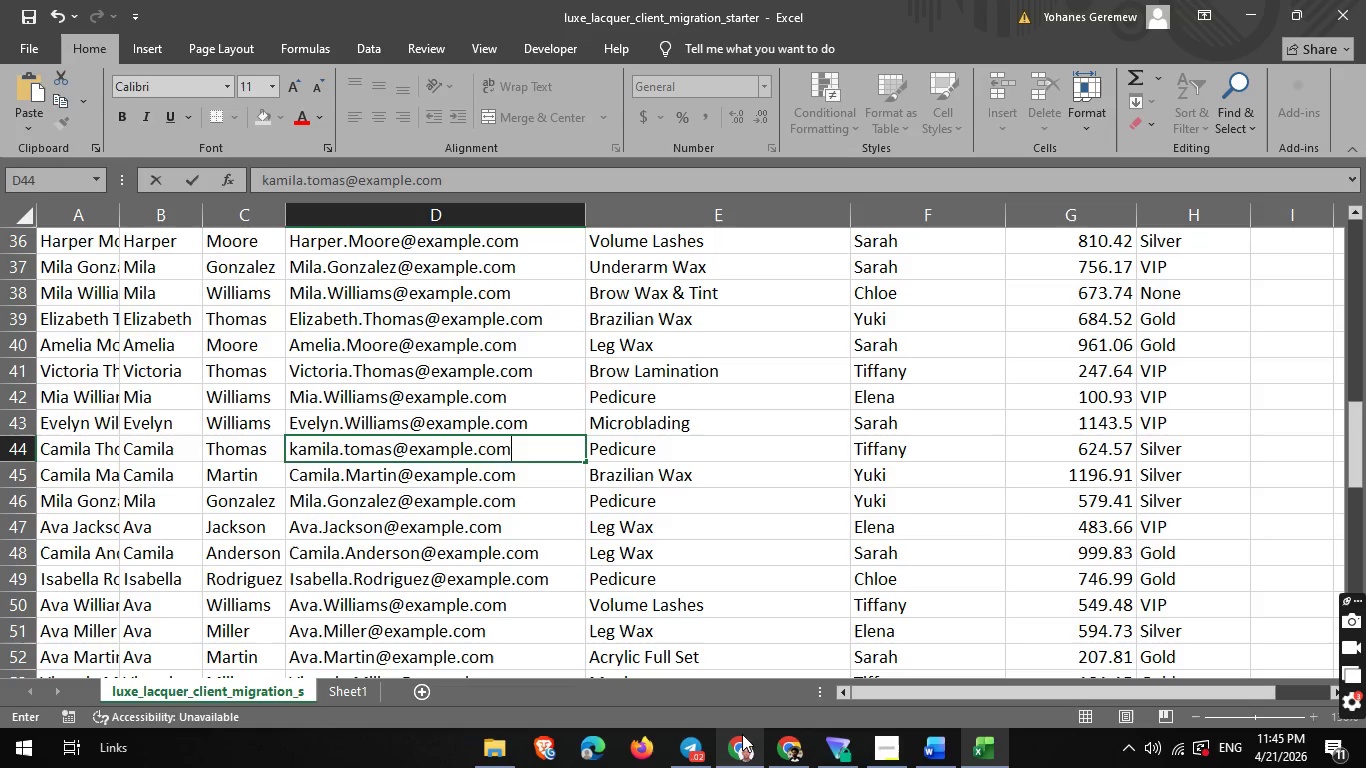 
left_click([779, 744])
 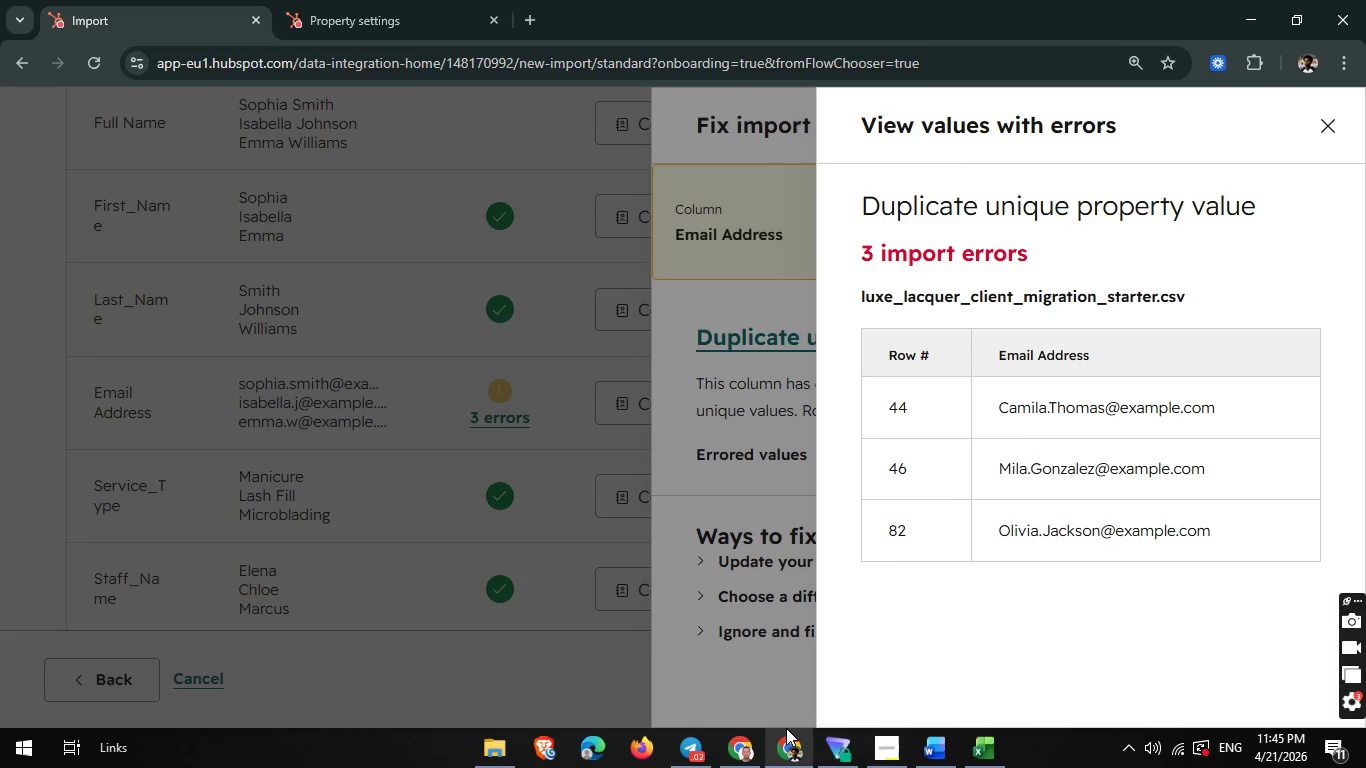 
wait(5.89)
 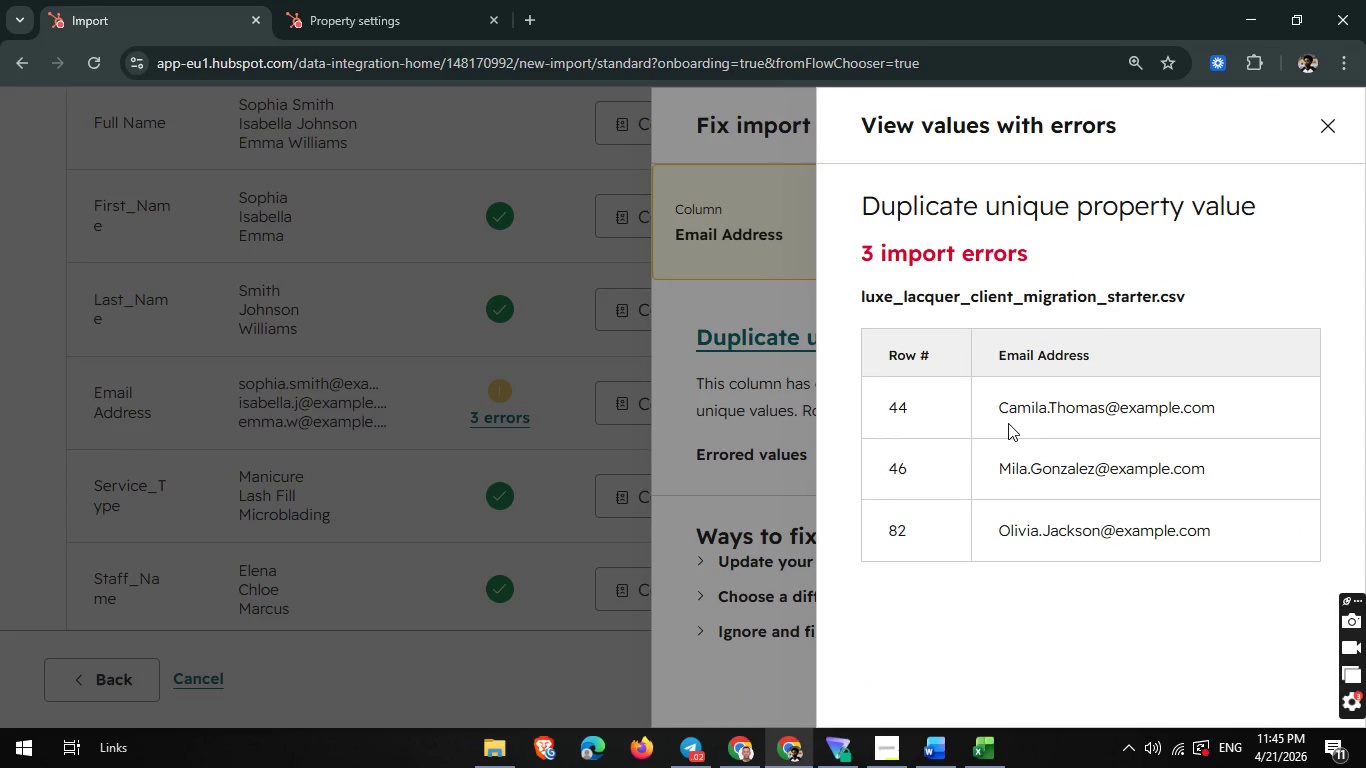 
left_click([795, 748])
 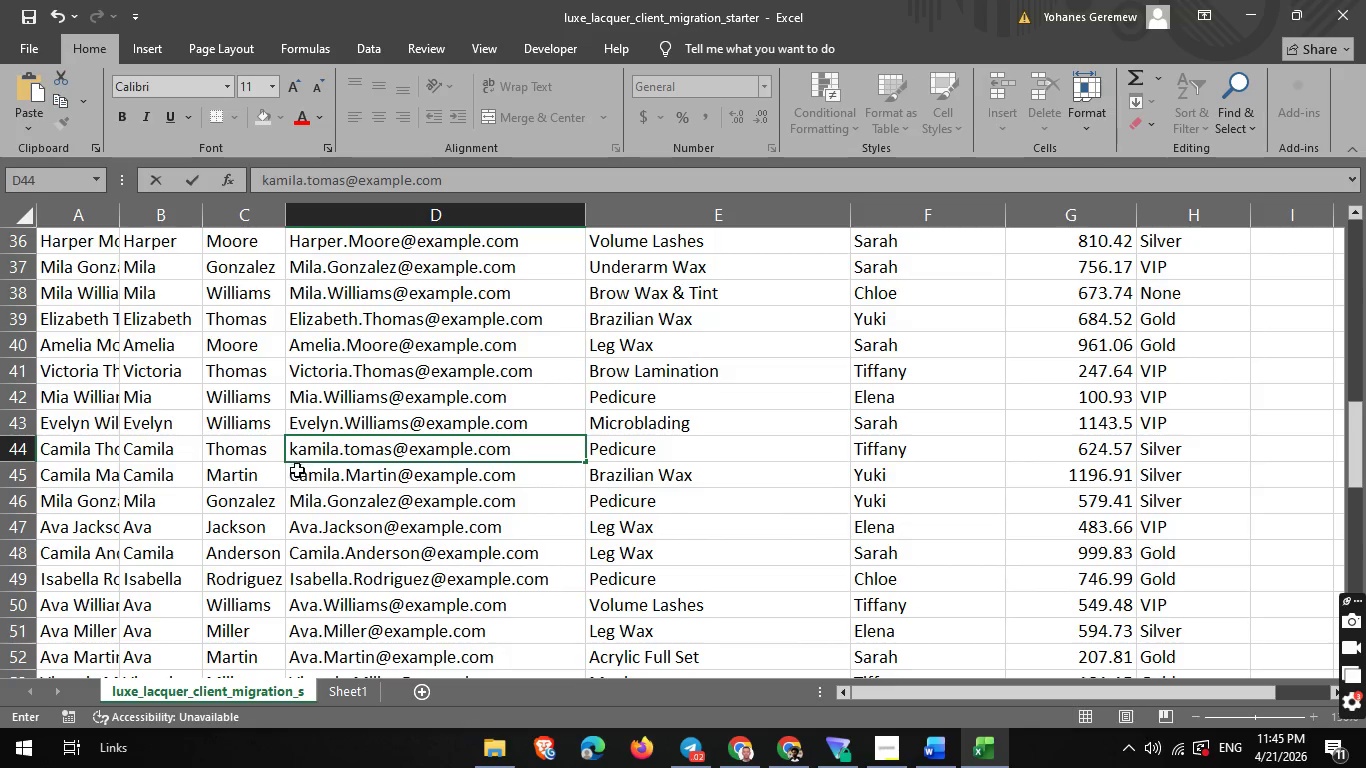 
left_click([312, 499])
 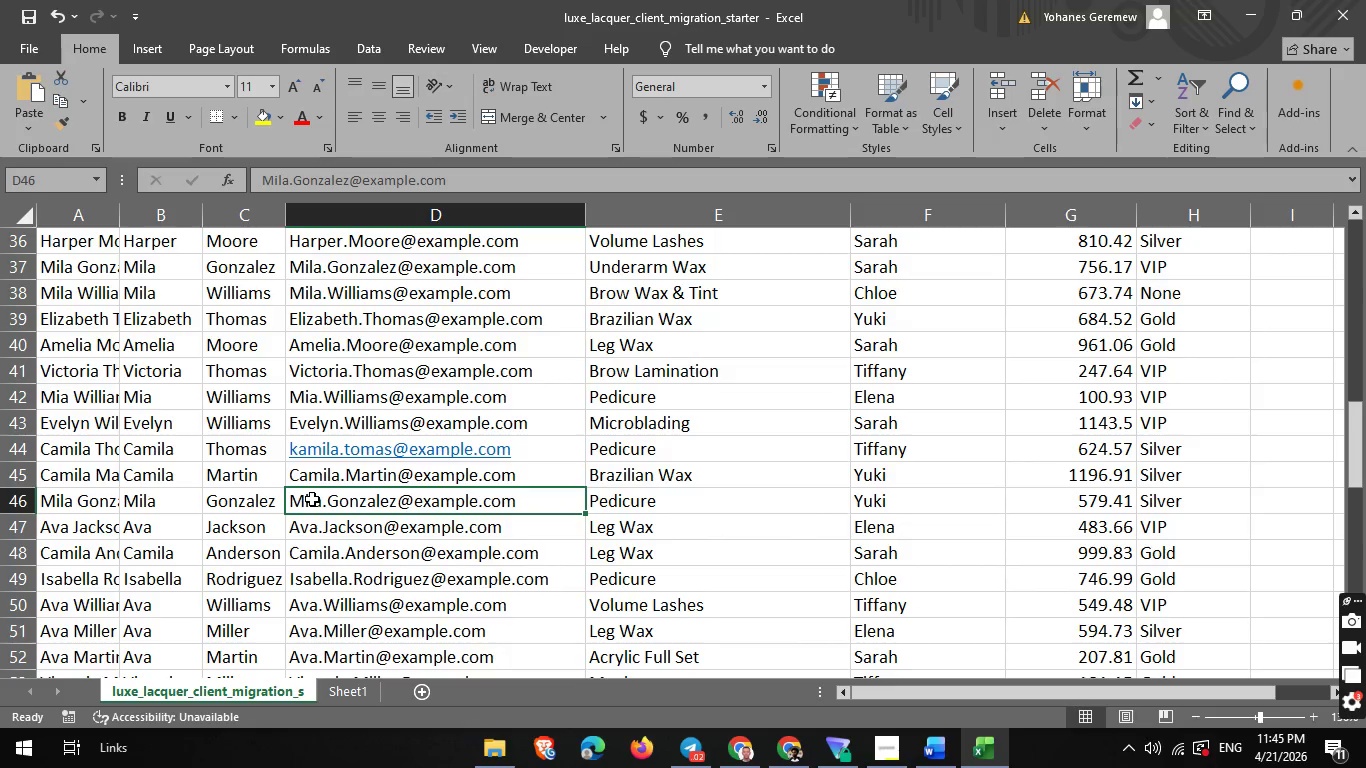 
type(josef.)
 